 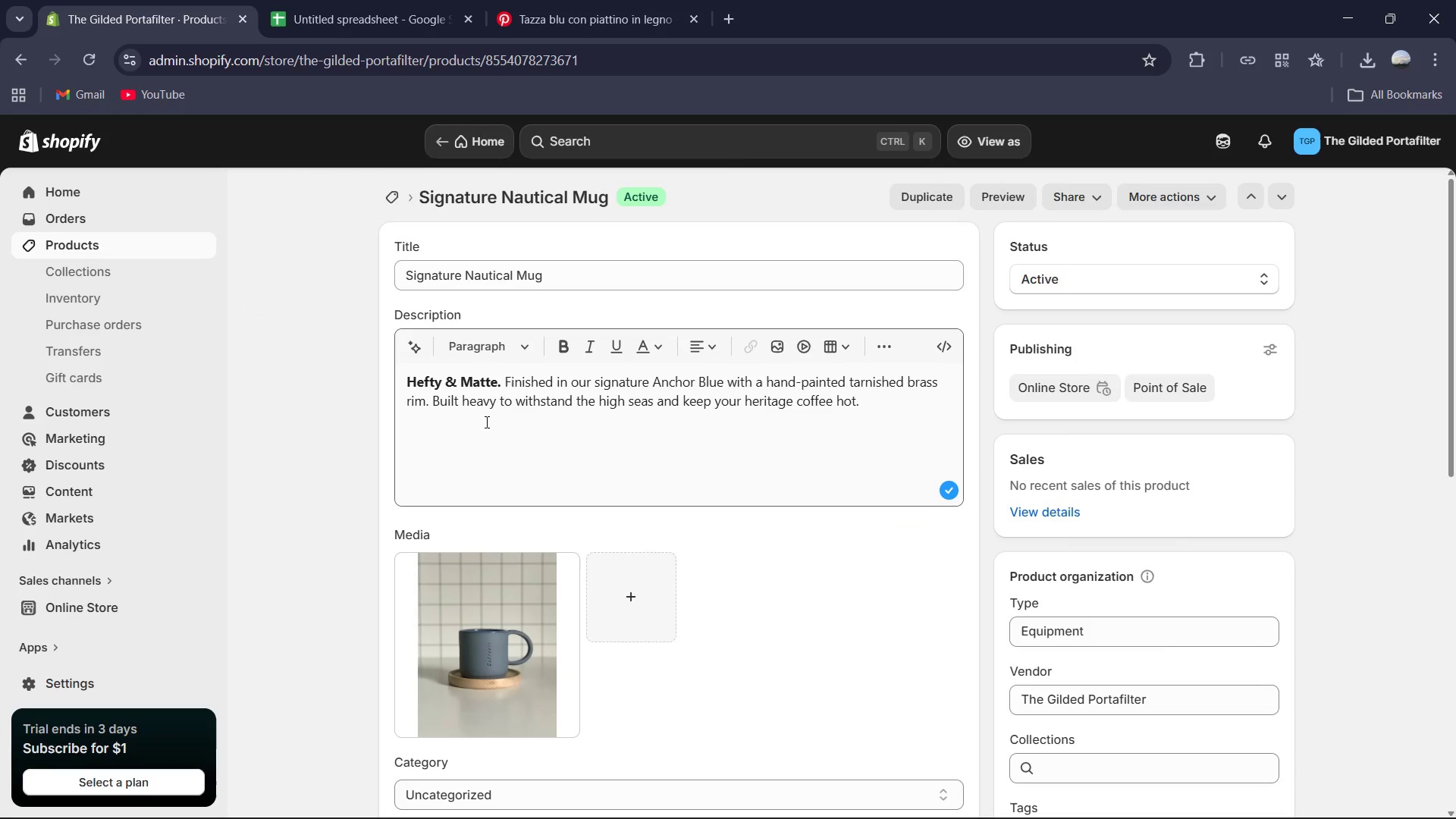 
scroll: coordinate [459, 344], scroll_direction: down, amount: 5.0
 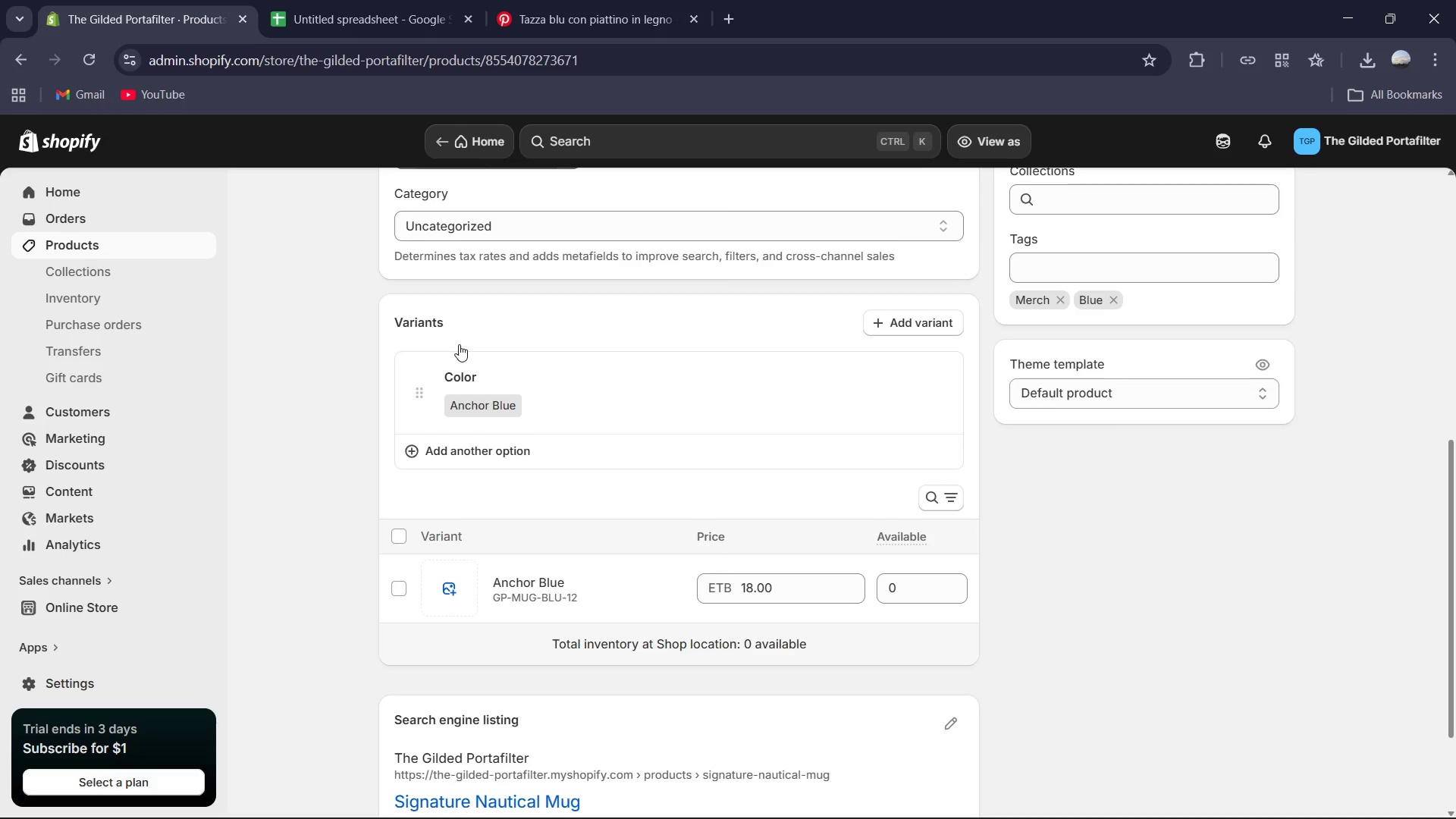 
scroll: coordinate [459, 344], scroll_direction: up, amount: 1.0
 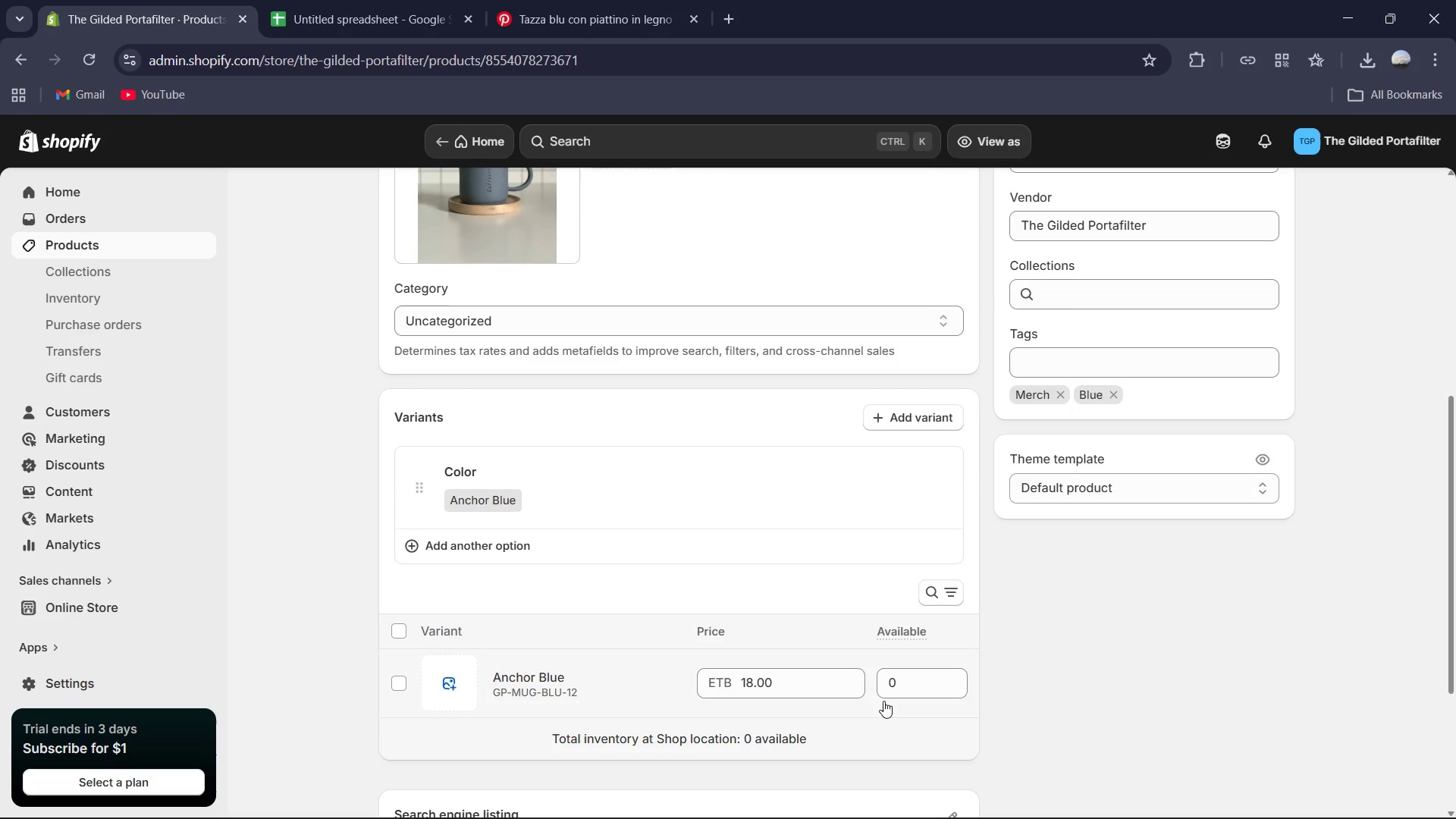 
left_click([891, 695])
 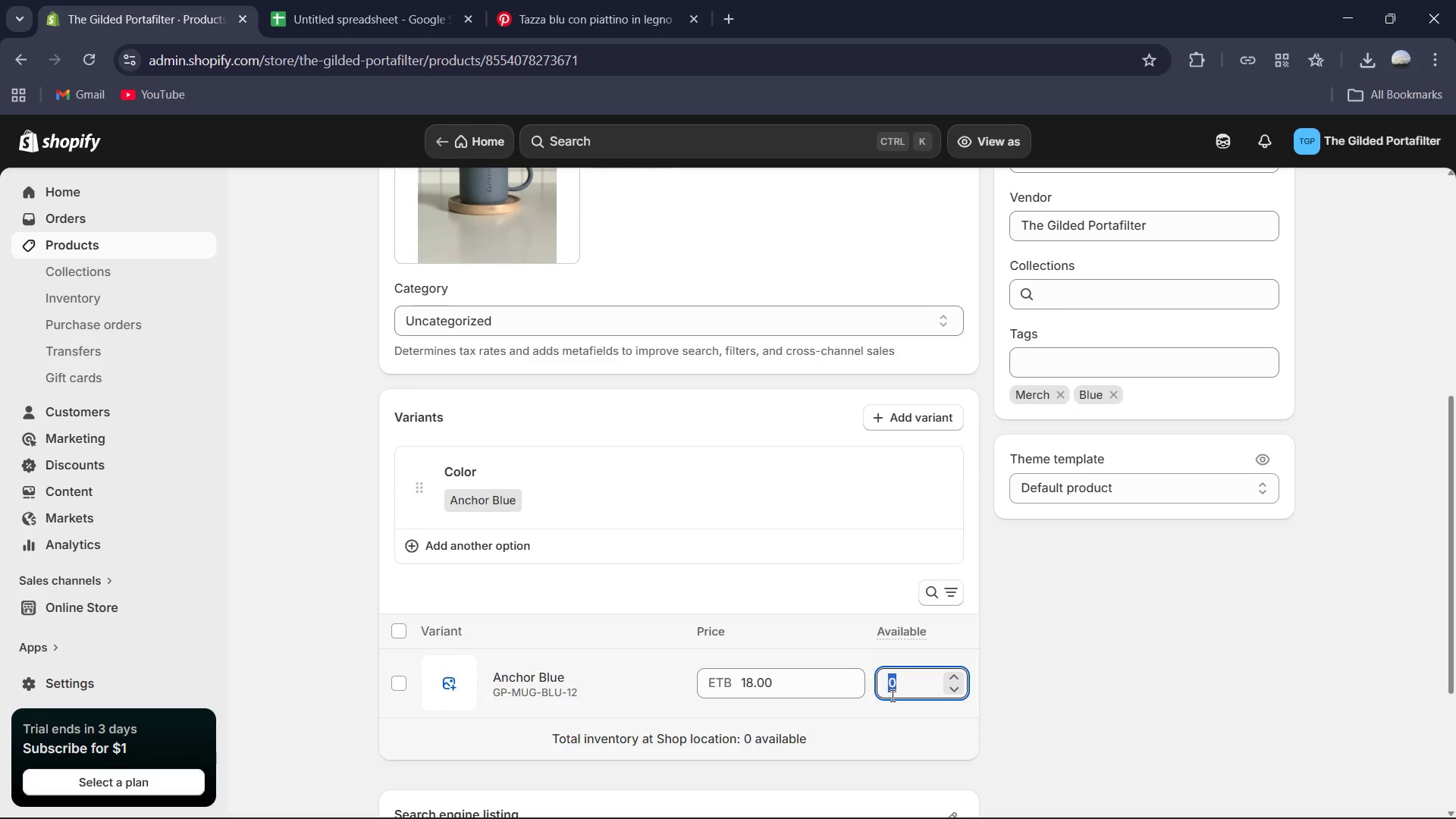 
key(Numpad9)
 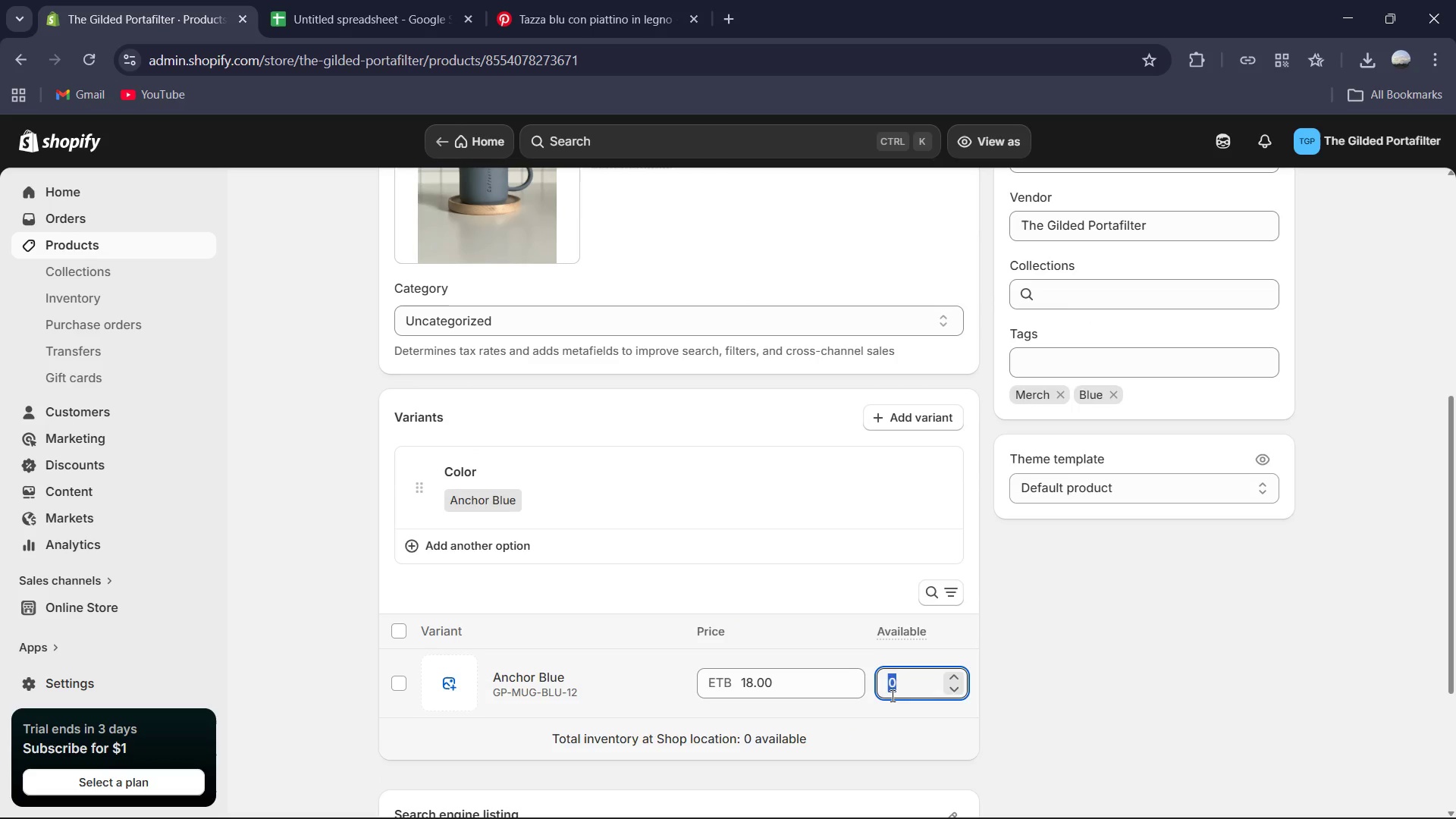 
key(Numpad8)
 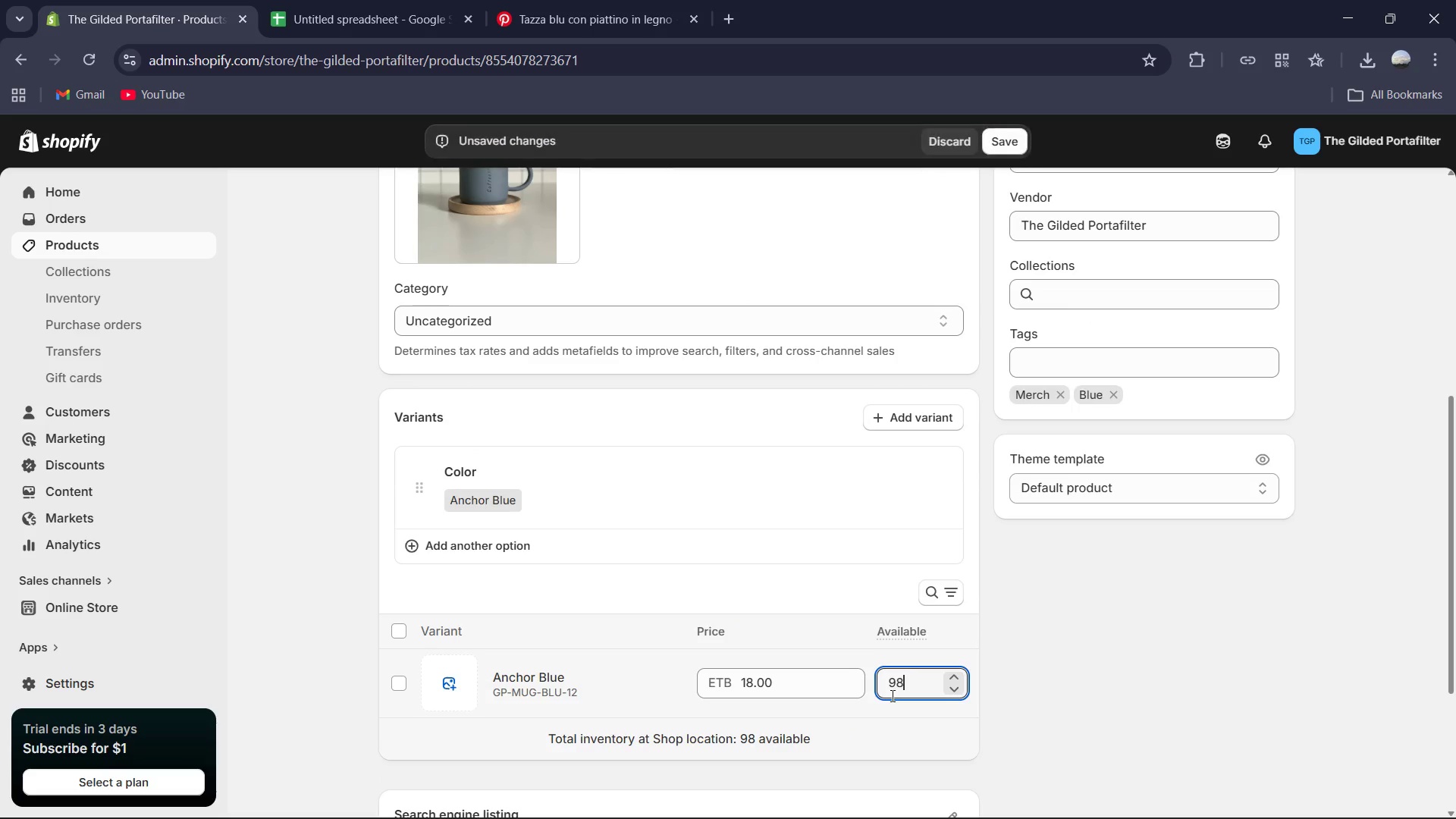 
scroll: coordinate [783, 469], scroll_direction: up, amount: 4.0
 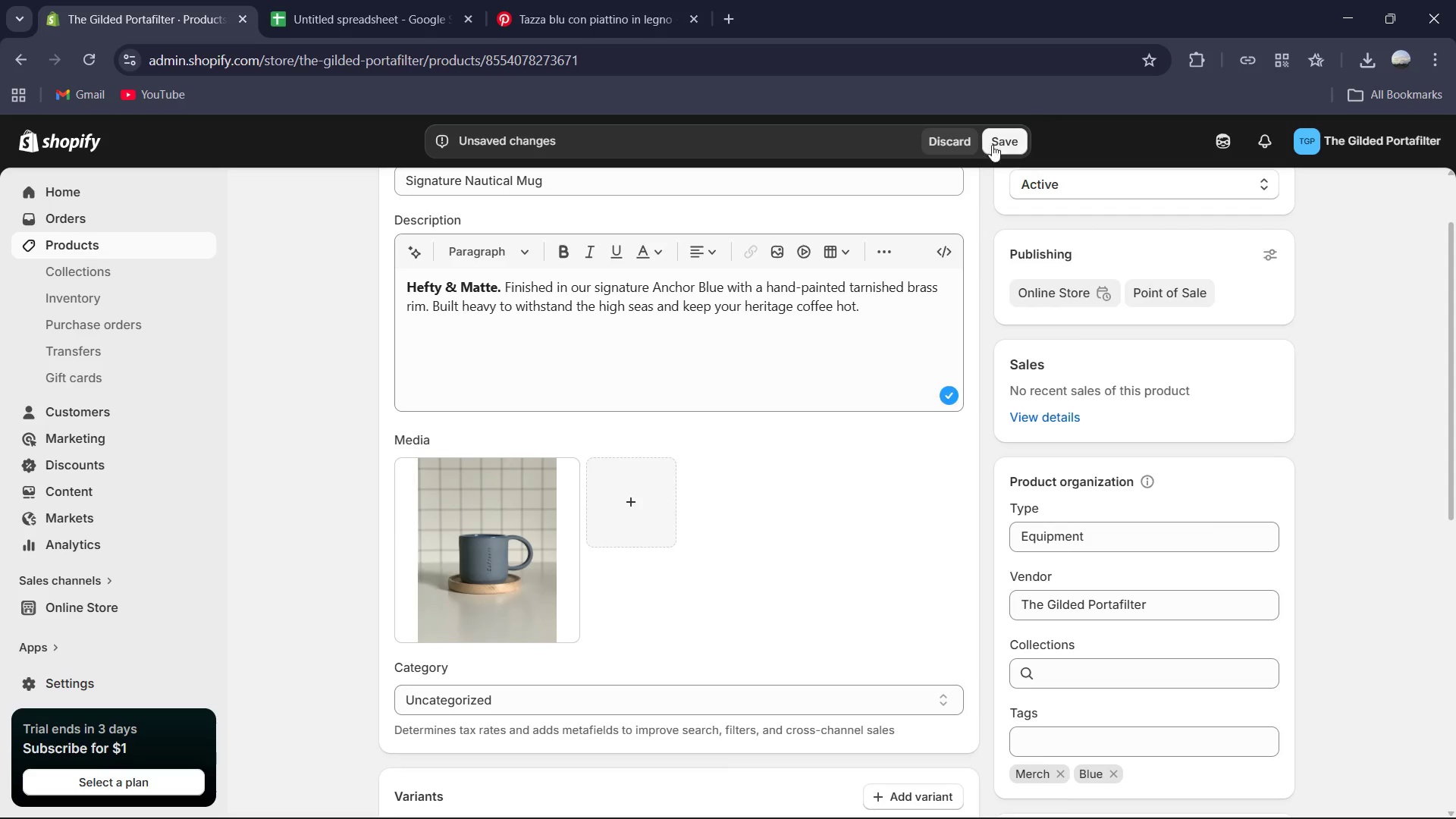 
left_click([992, 145])
 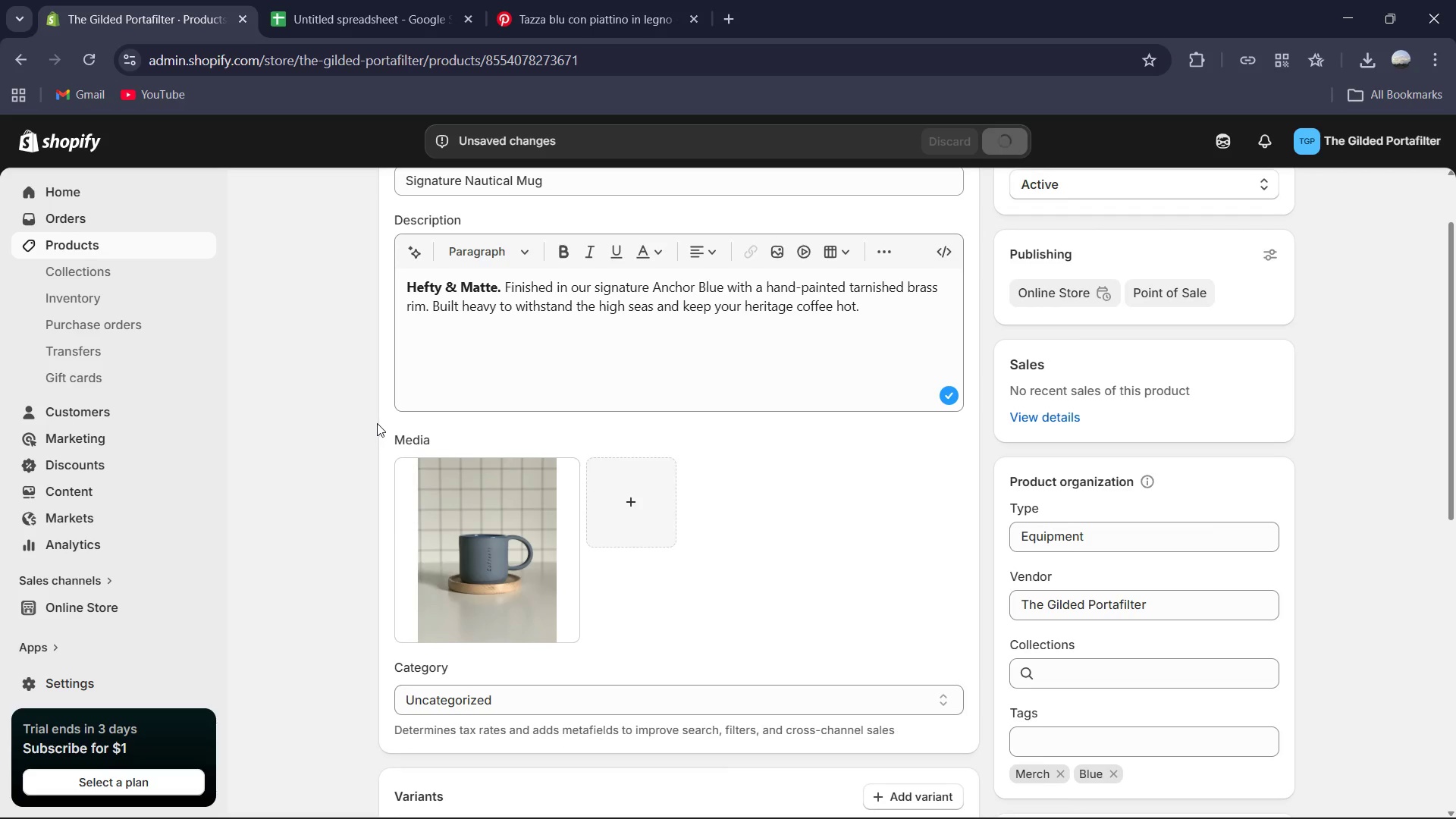 
scroll: coordinate [604, 440], scroll_direction: up, amount: 1.0
 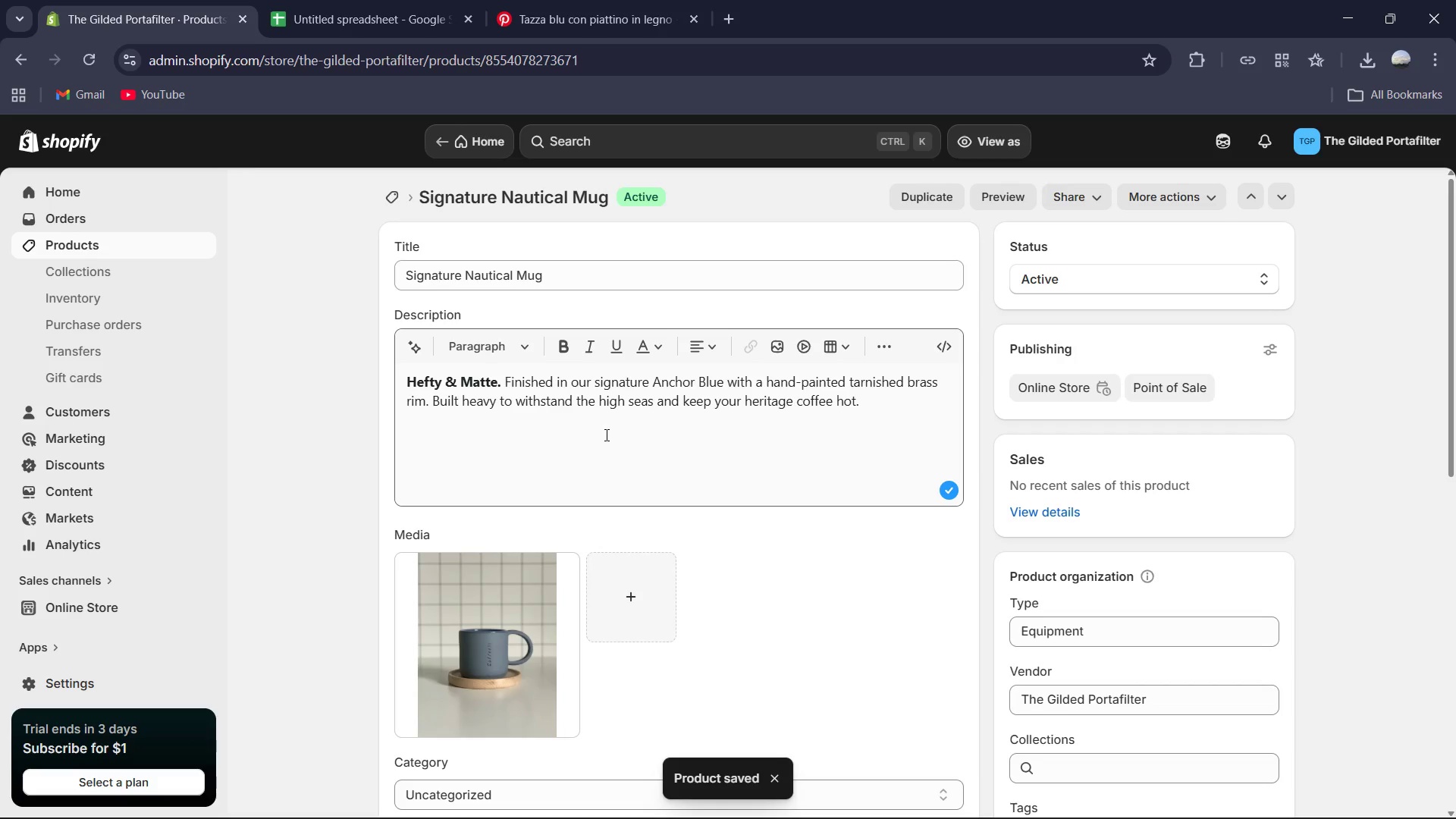 
left_click([891, 415])
 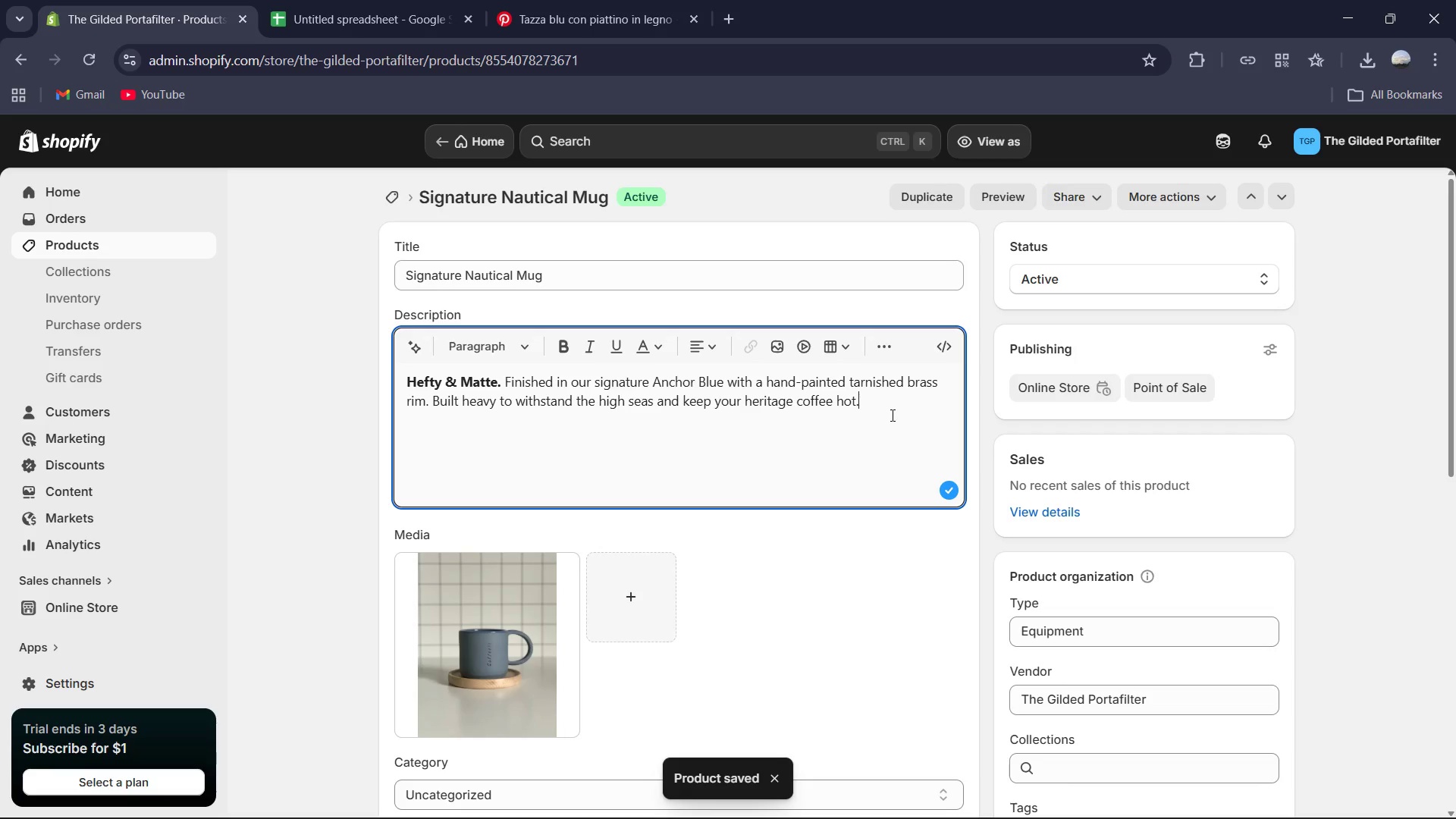 
key(Enter)
 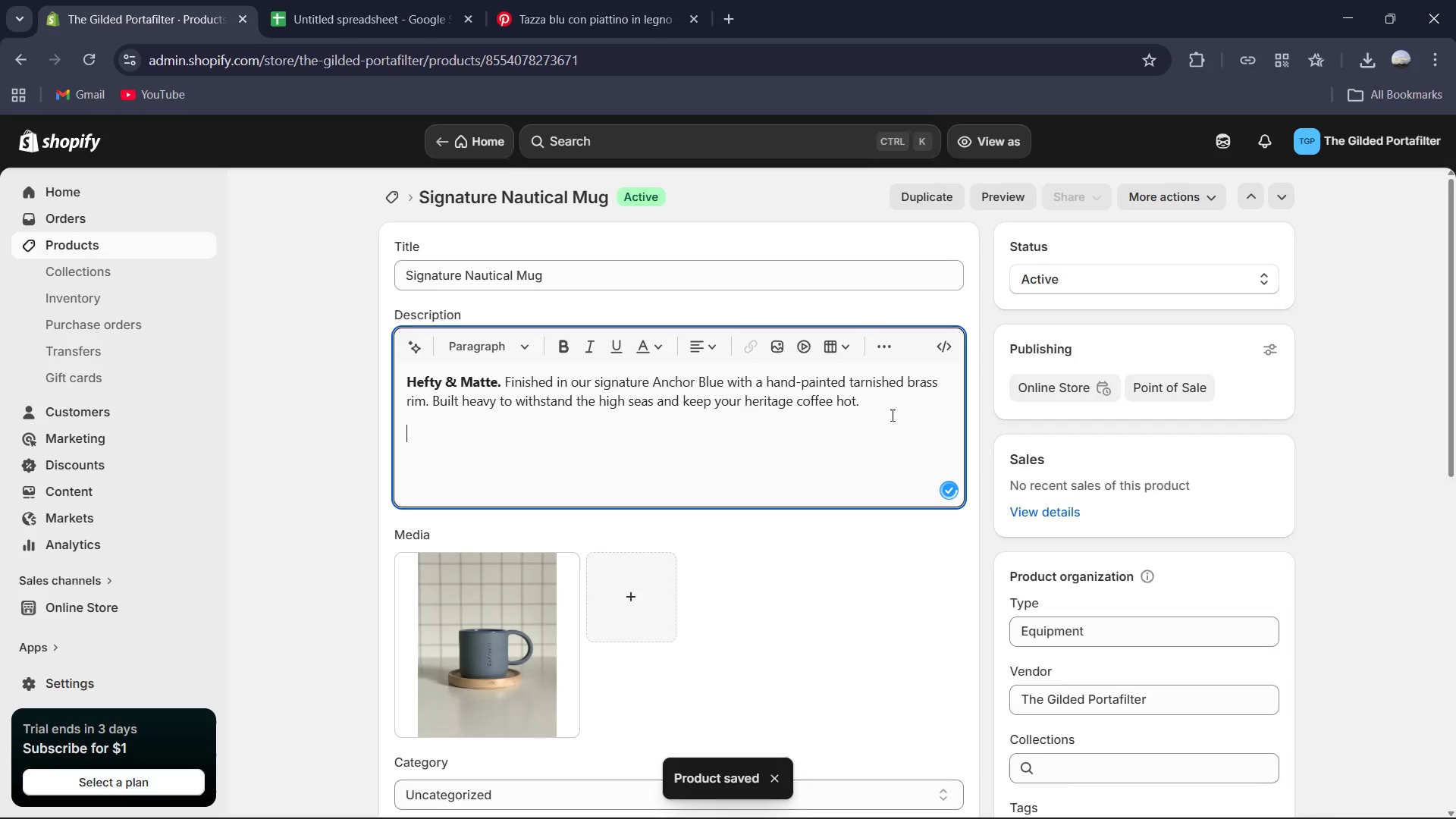 
type(Capc)
key(Backspace)
type(acity: 12oz)
 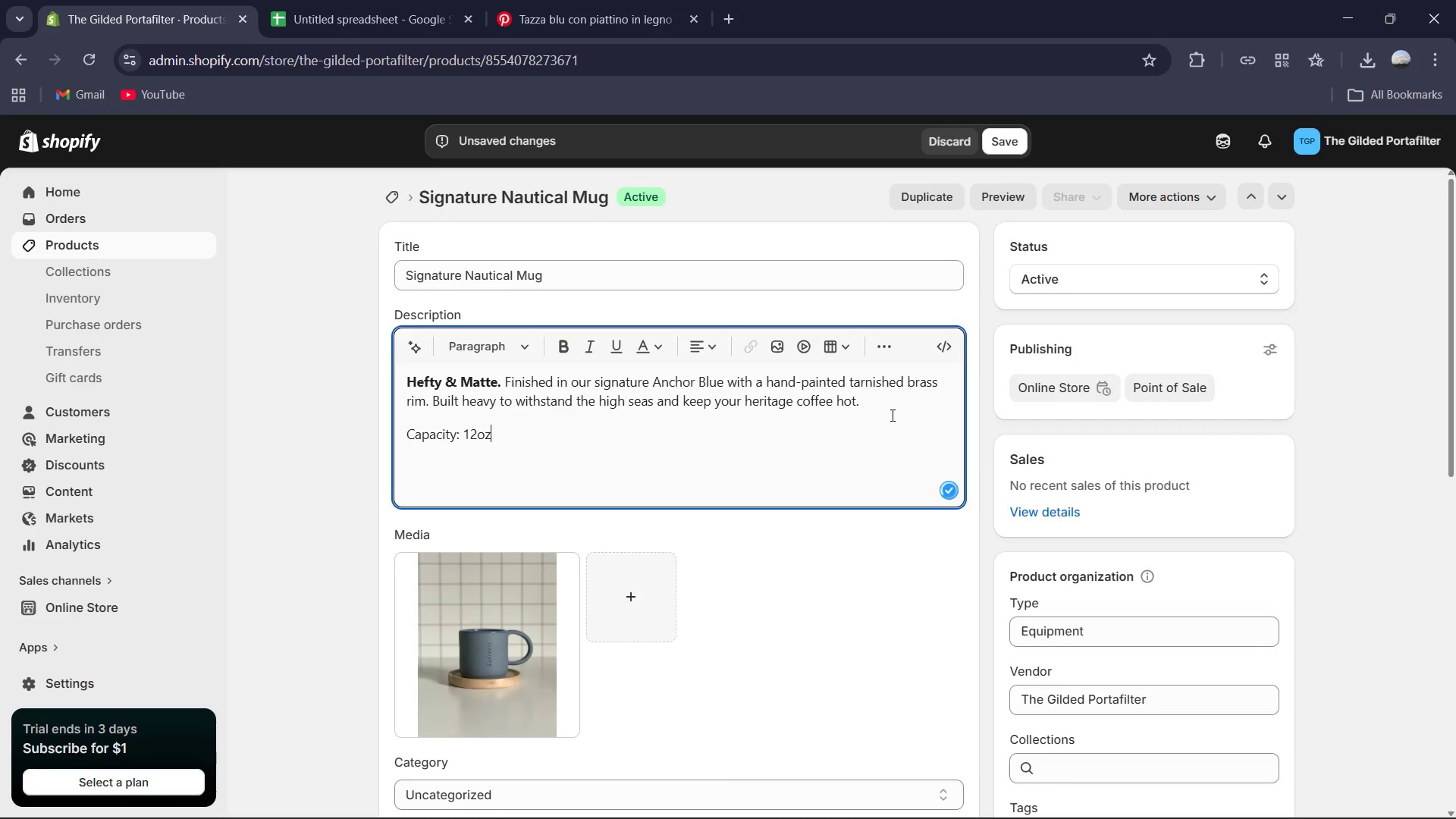 
left_click([496, 372])
 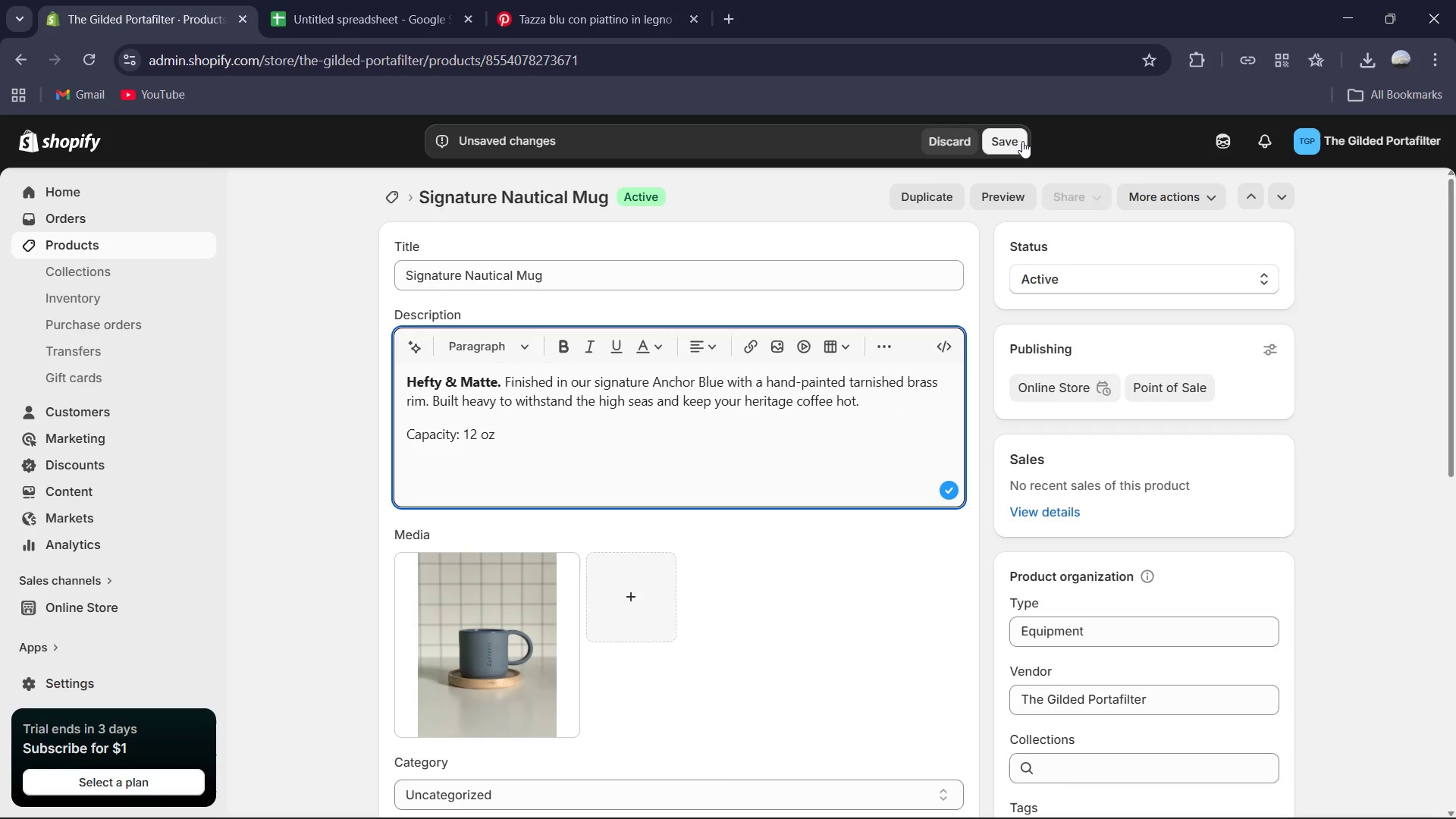 
left_click([1019, 137])
 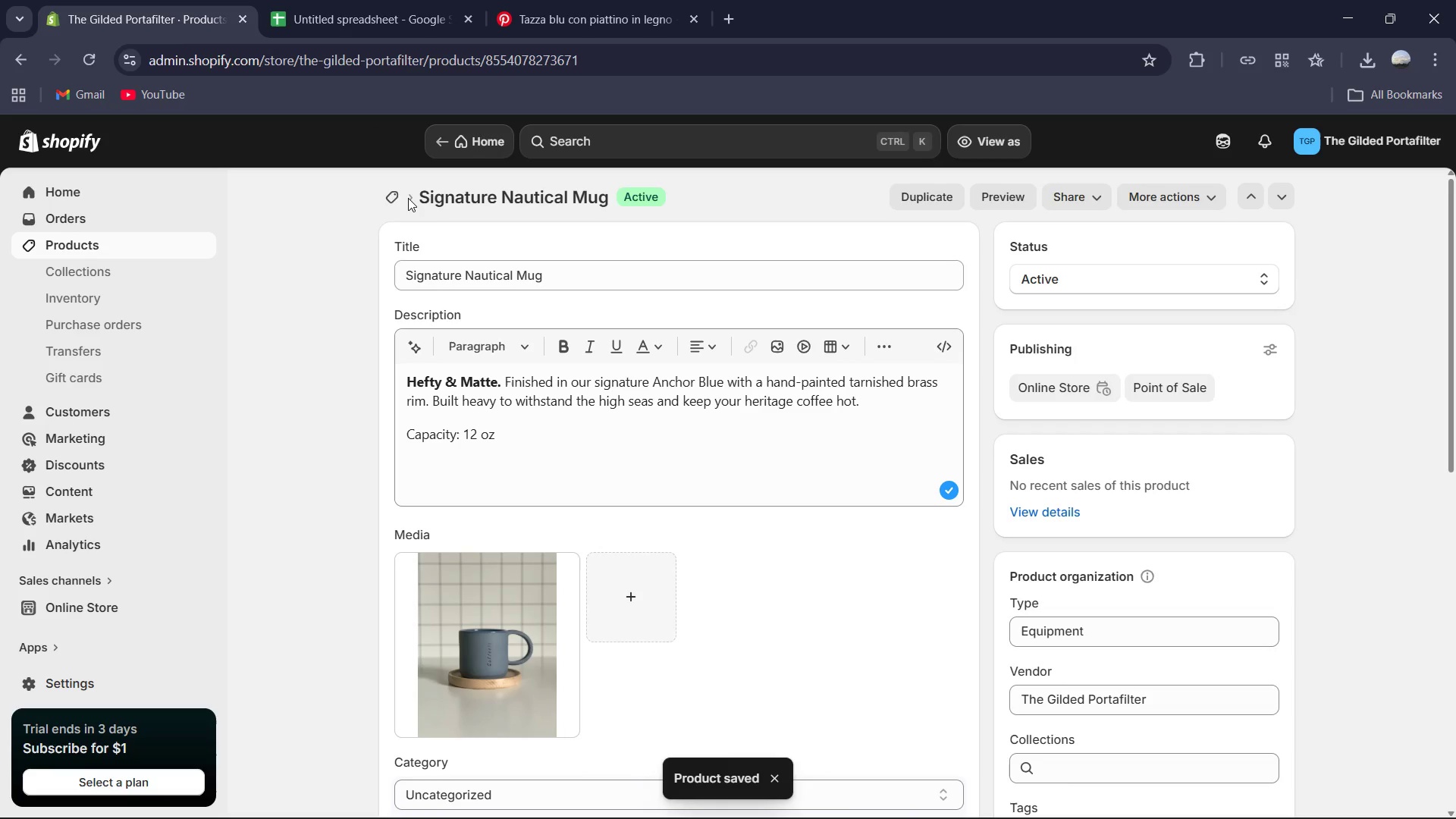 
wait(6.3)
 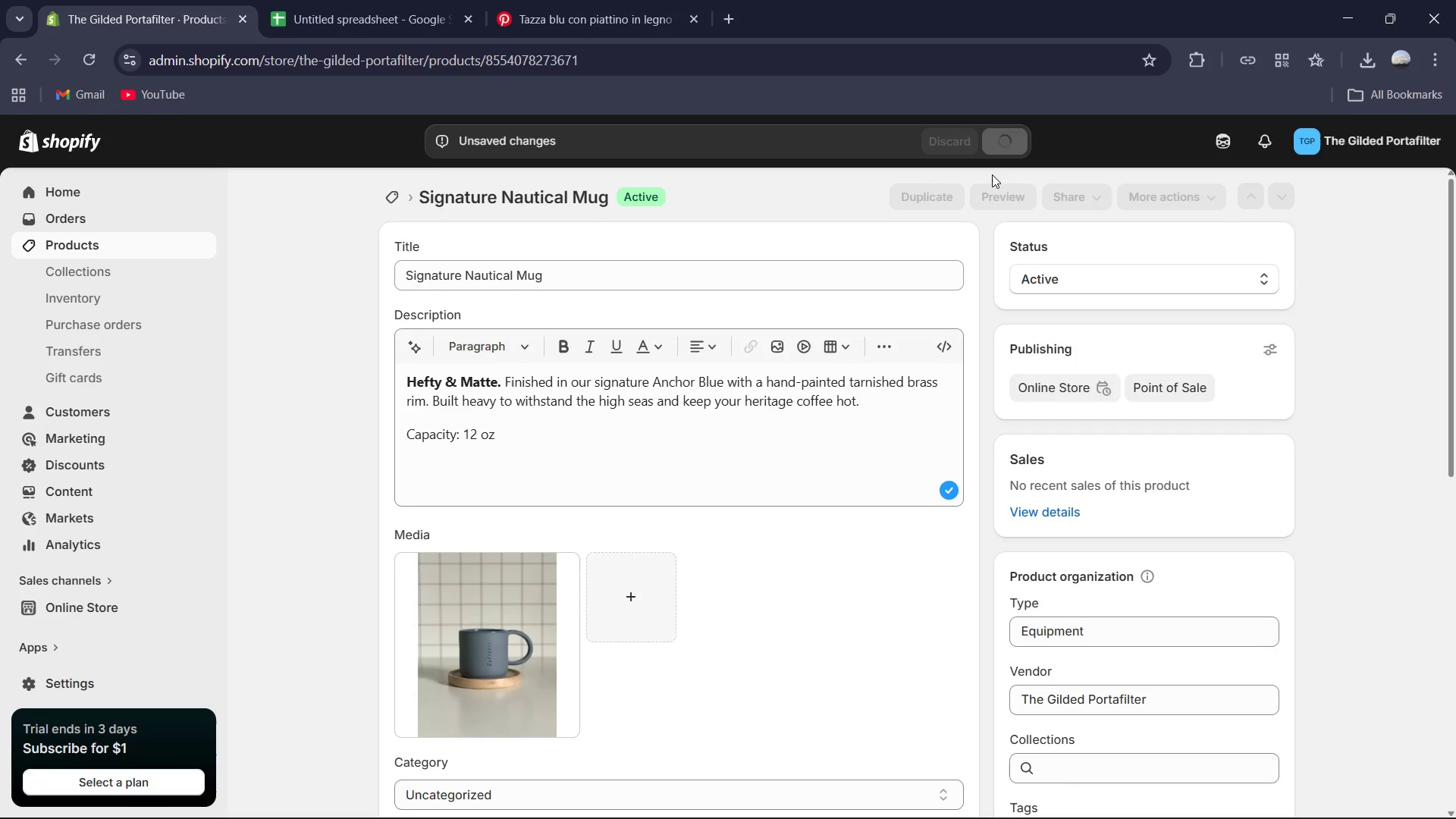 
left_click([387, 199])
 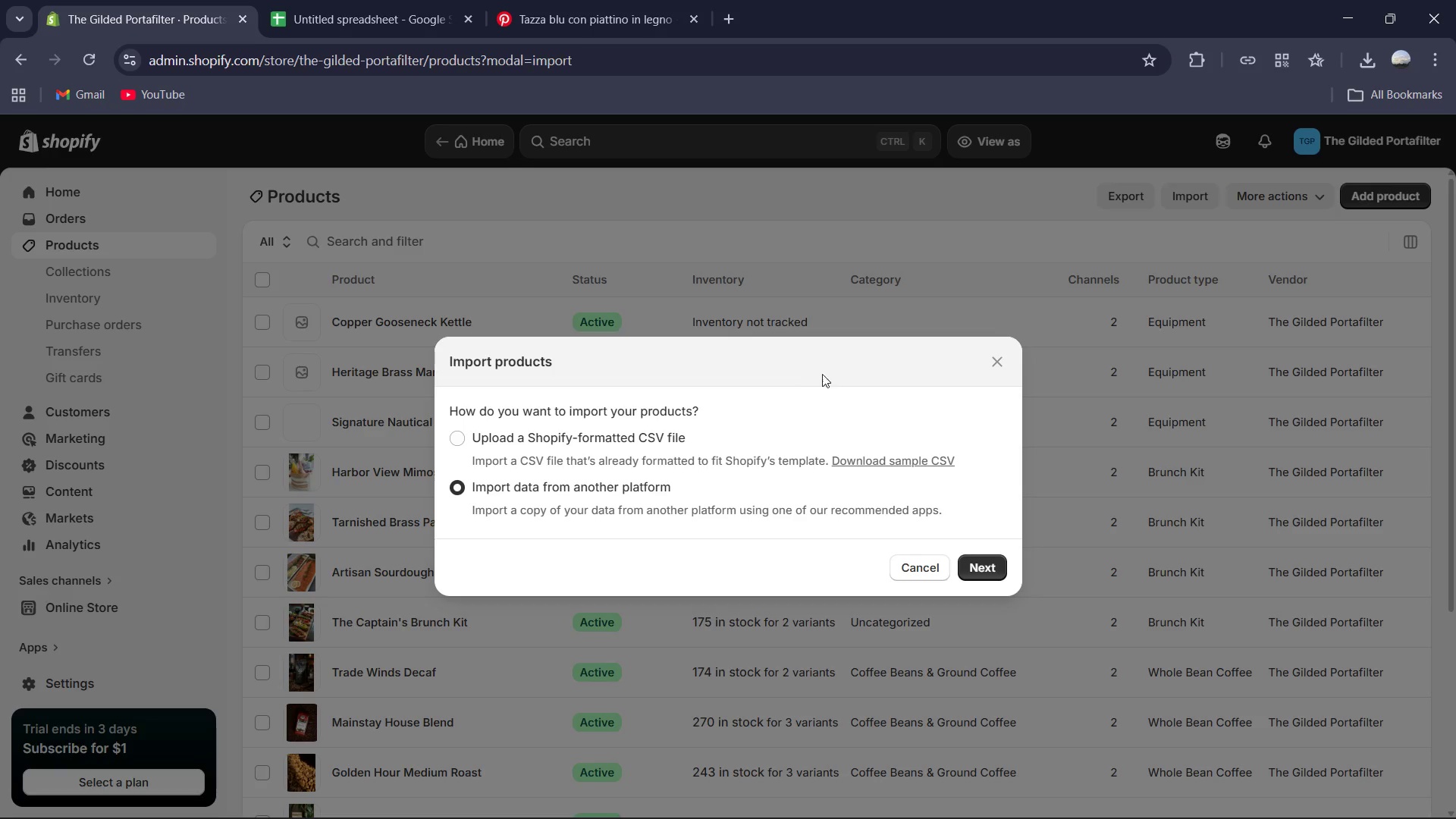 
left_click([990, 362])
 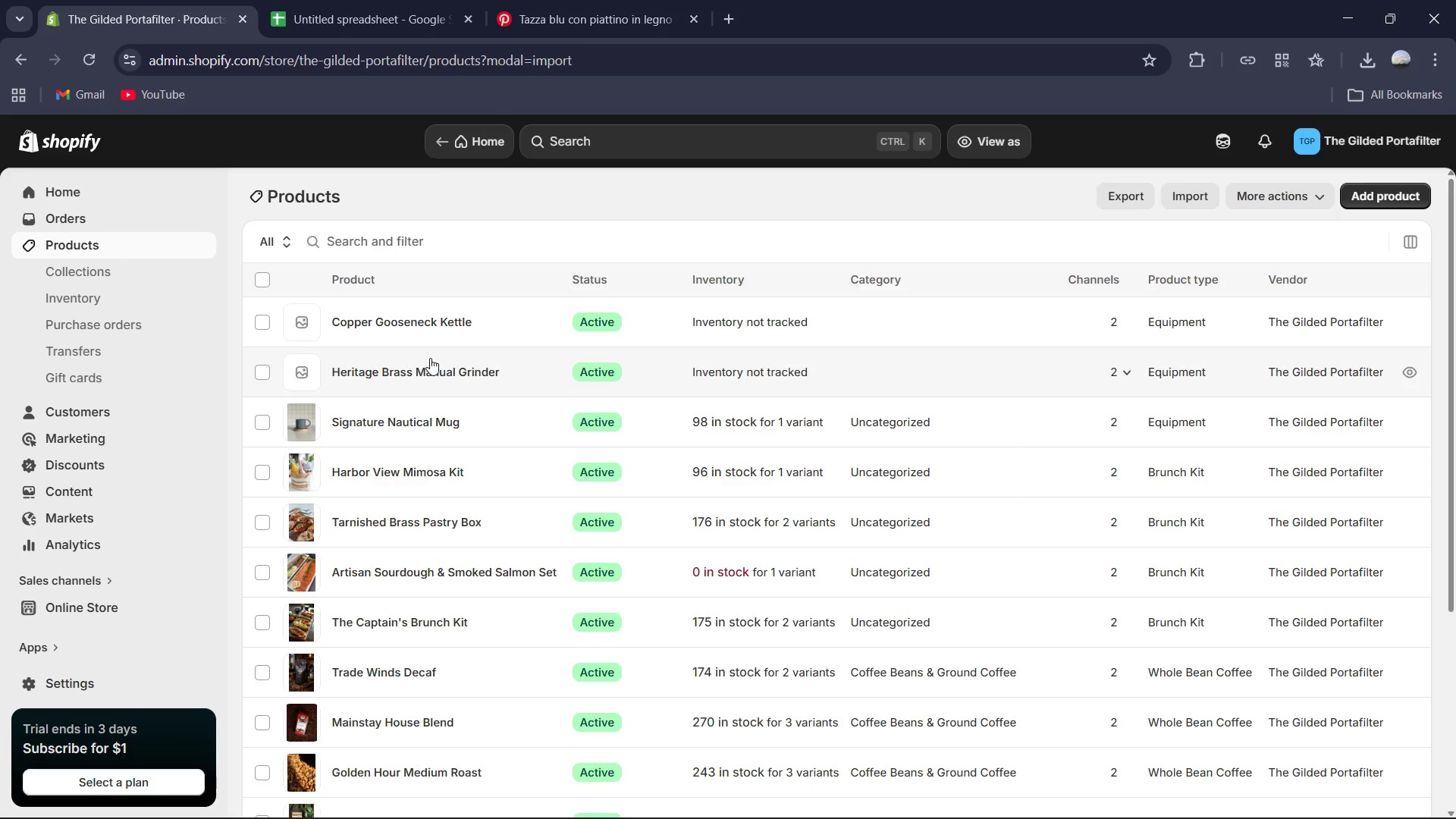 
left_click([424, 367])
 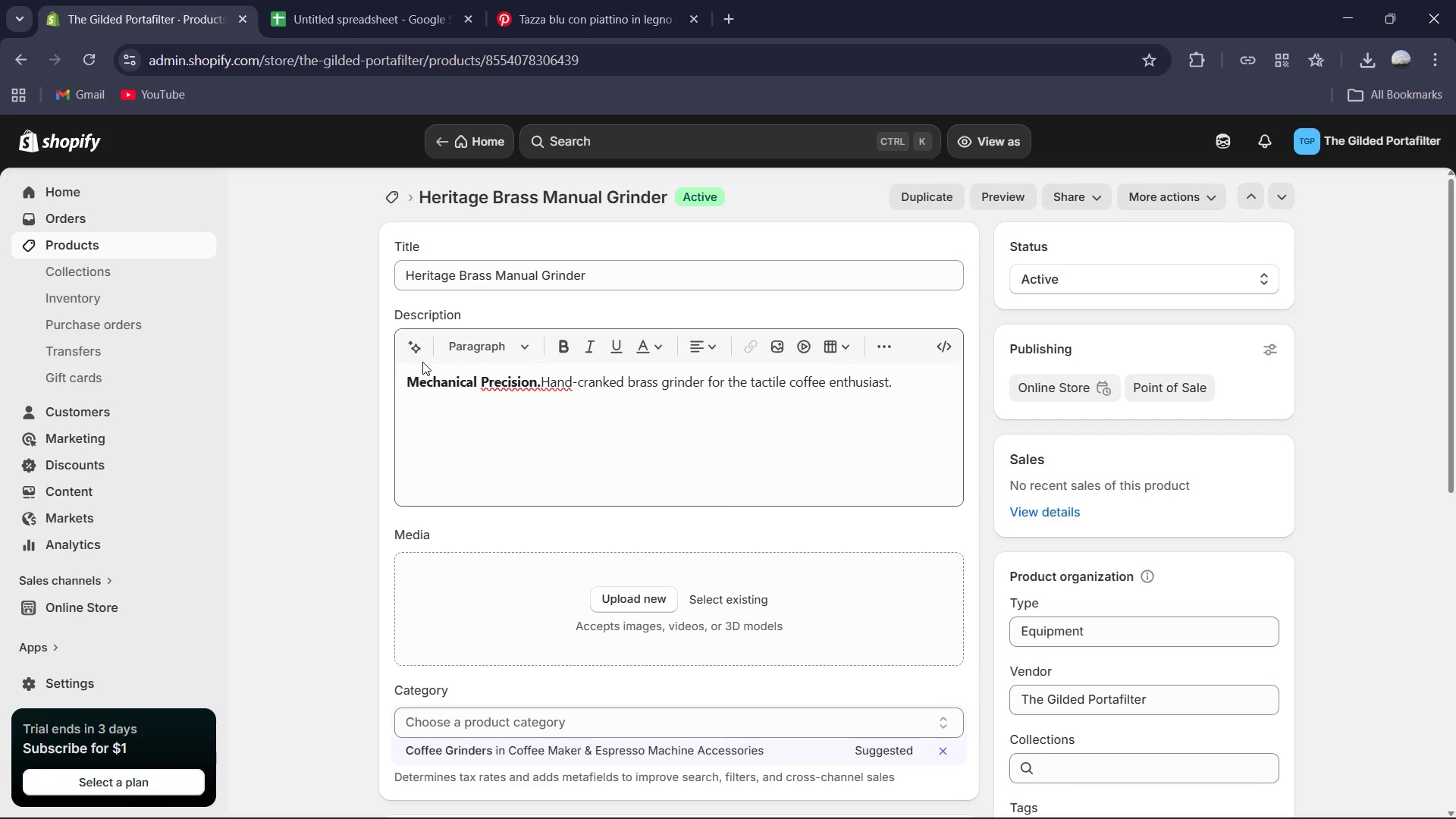 
left_click([550, 378])
 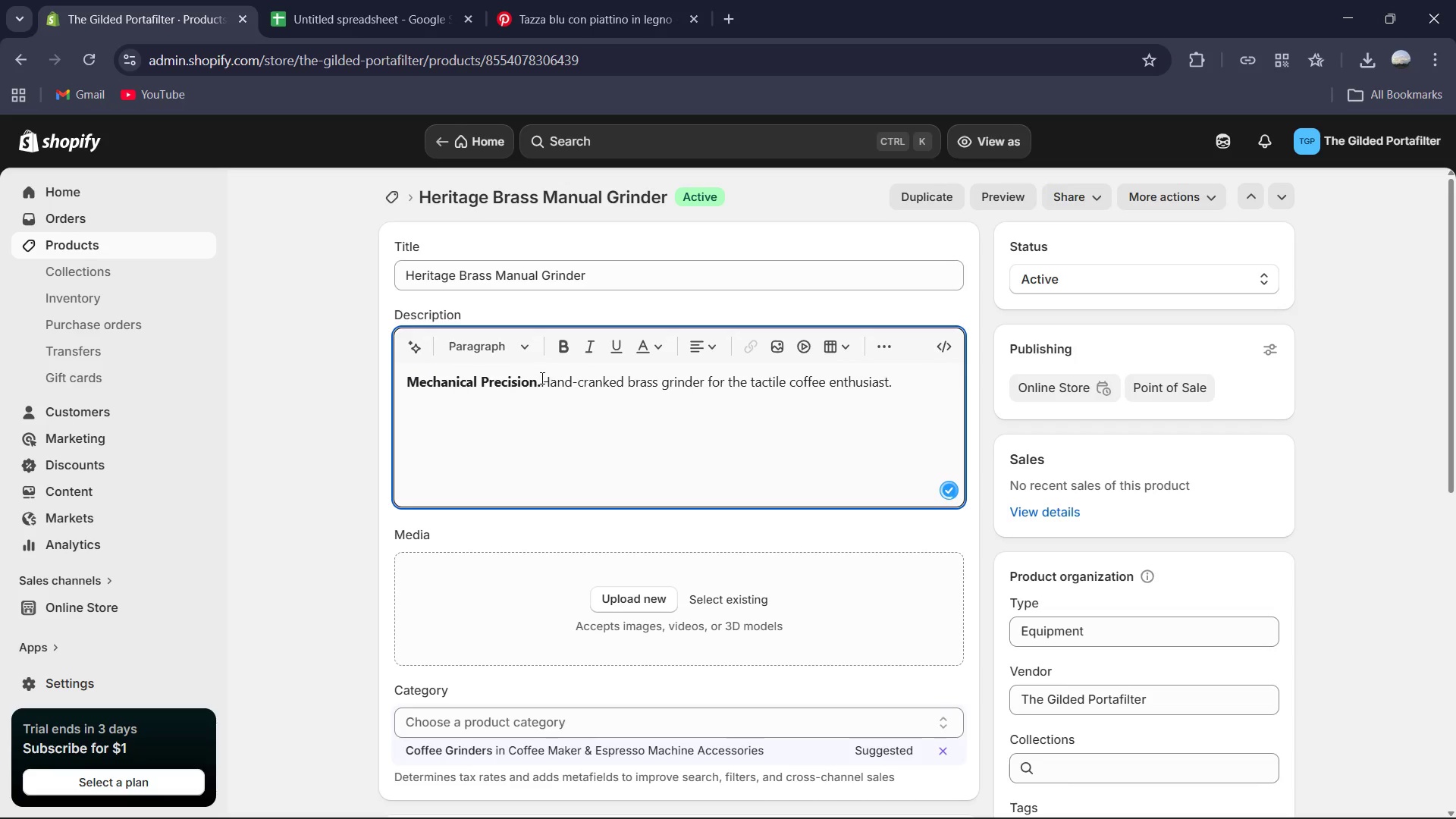 
left_click_drag(start_coordinate=[539, 378], to_coordinate=[905, 372])
 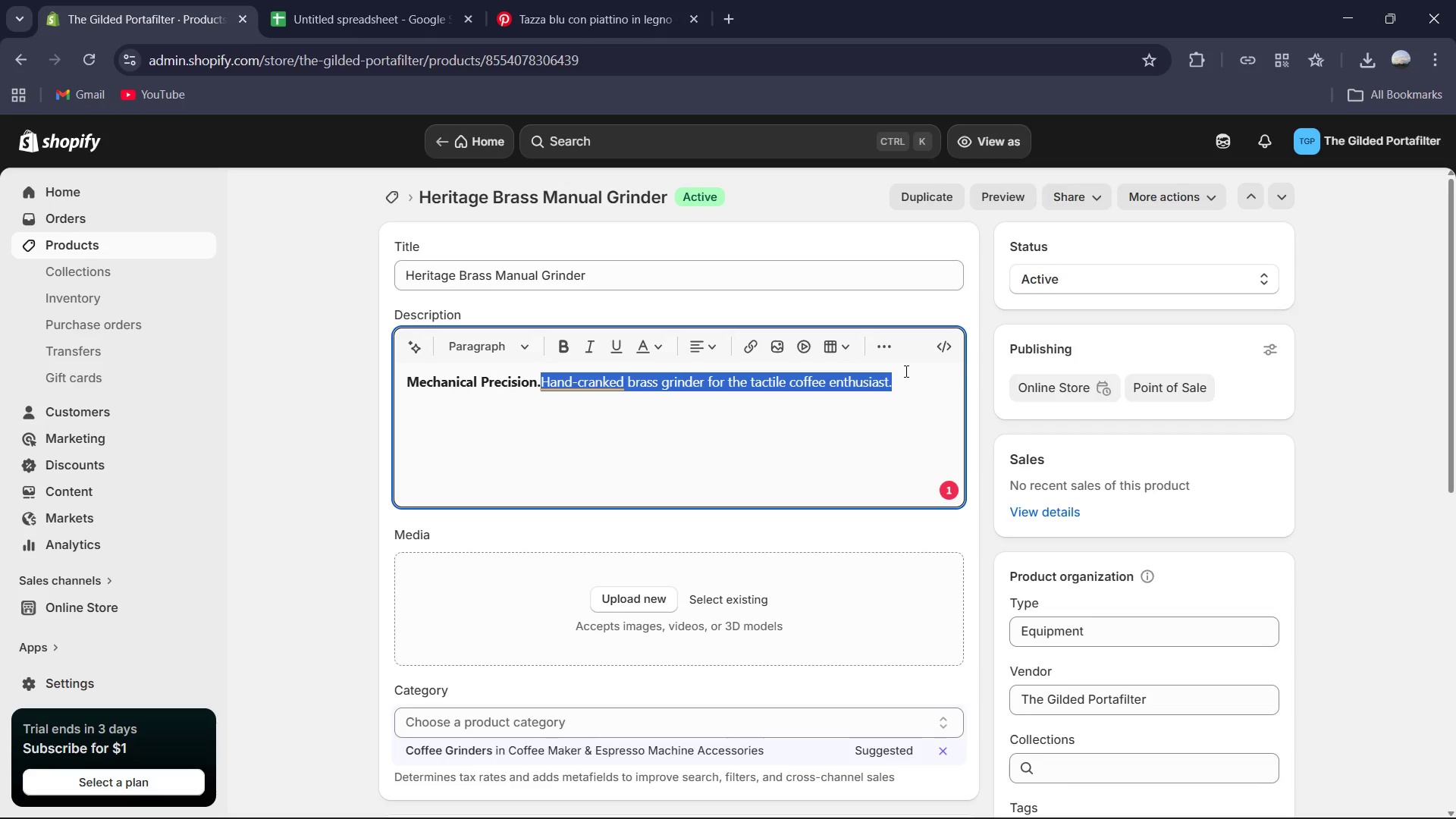 
key(Backspace)
key(Backspace)
type(: A hand )
key(Backspace)
type(-cranked grinder featuring a tarnished brass body and adjustable ceramic burrs. Perfectly ortable for the taci)
key(Backspace)
type(tile)
 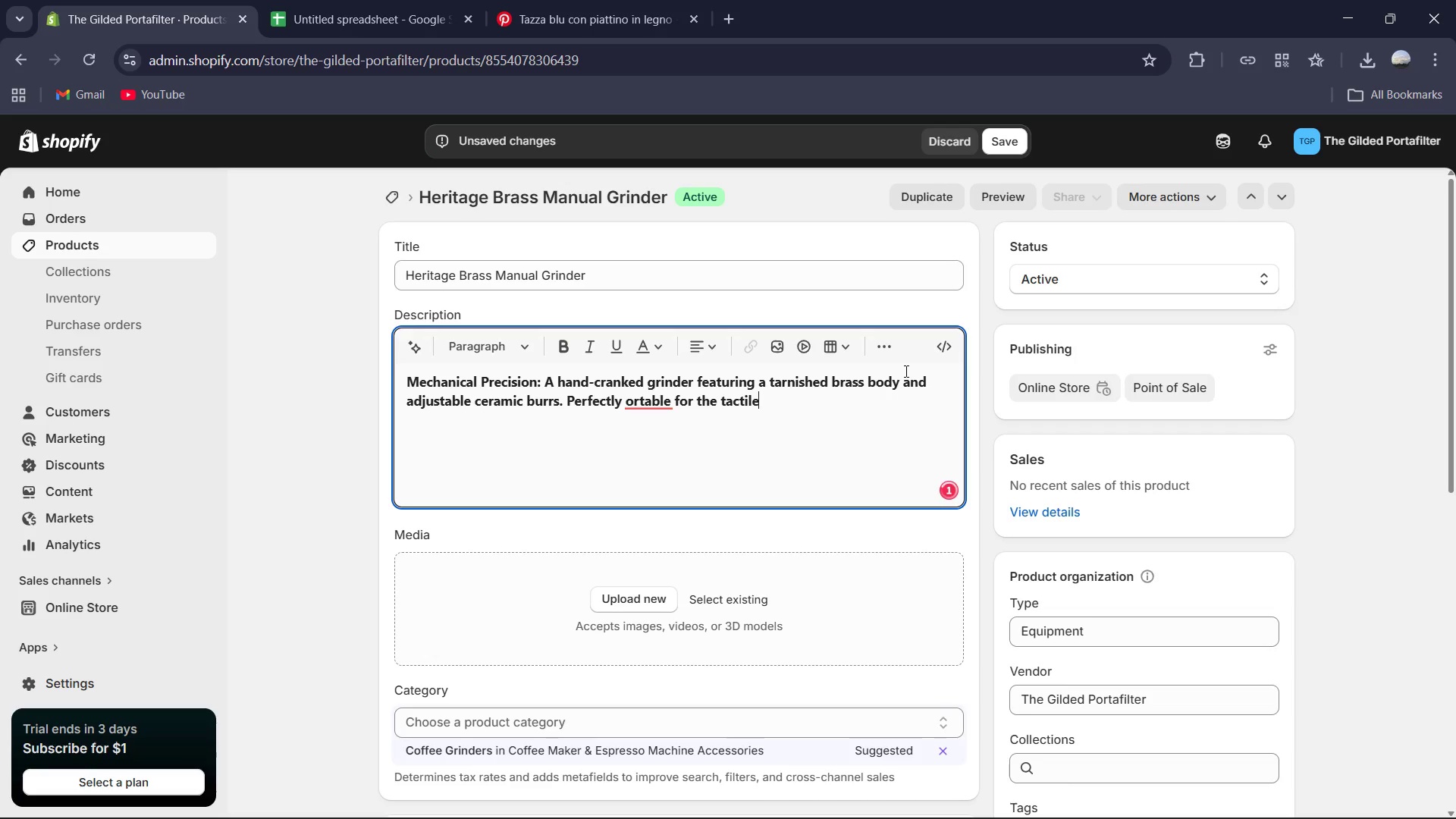 
type( coffee enthuastist.)
 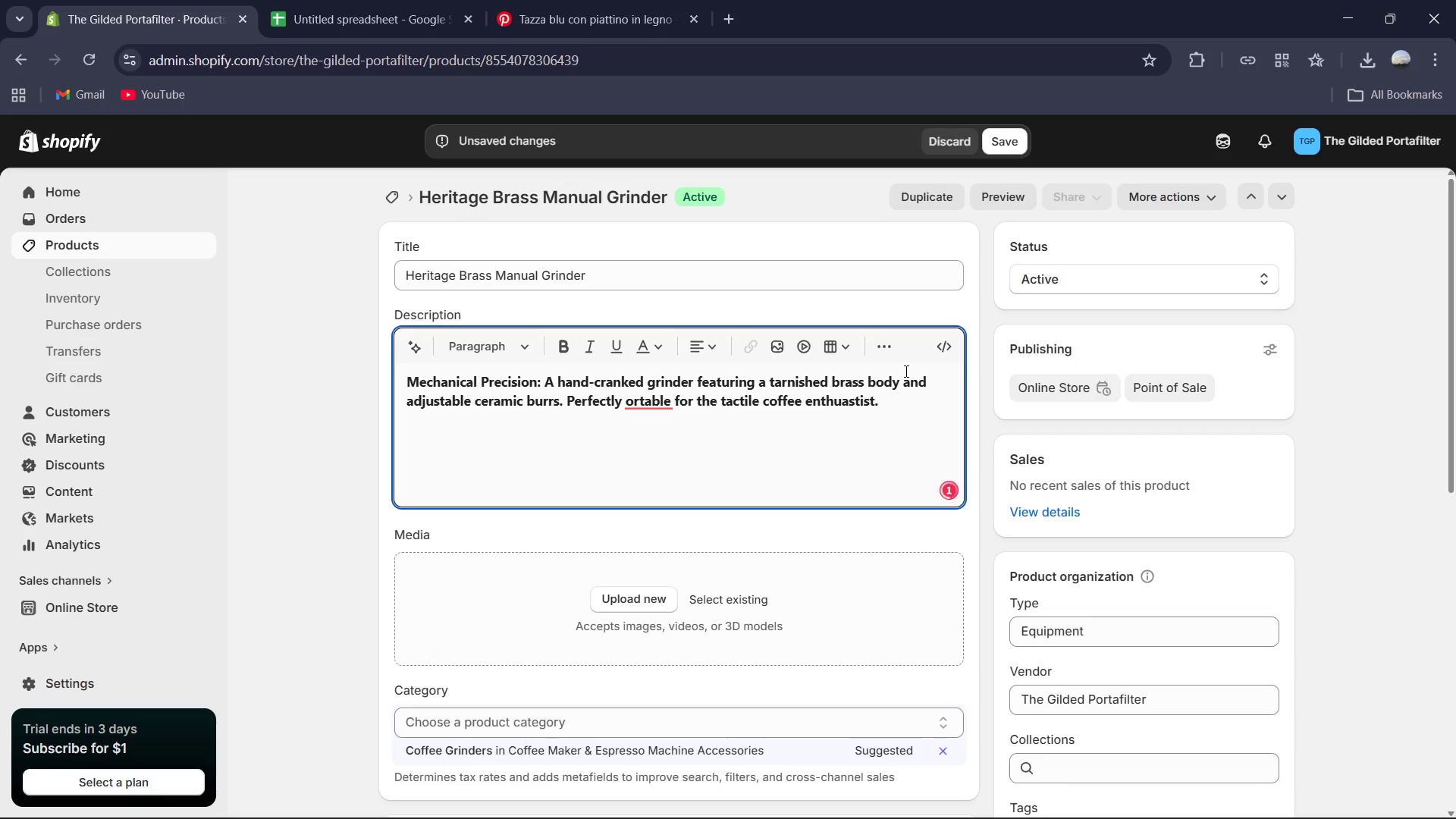 
key(Enter)
 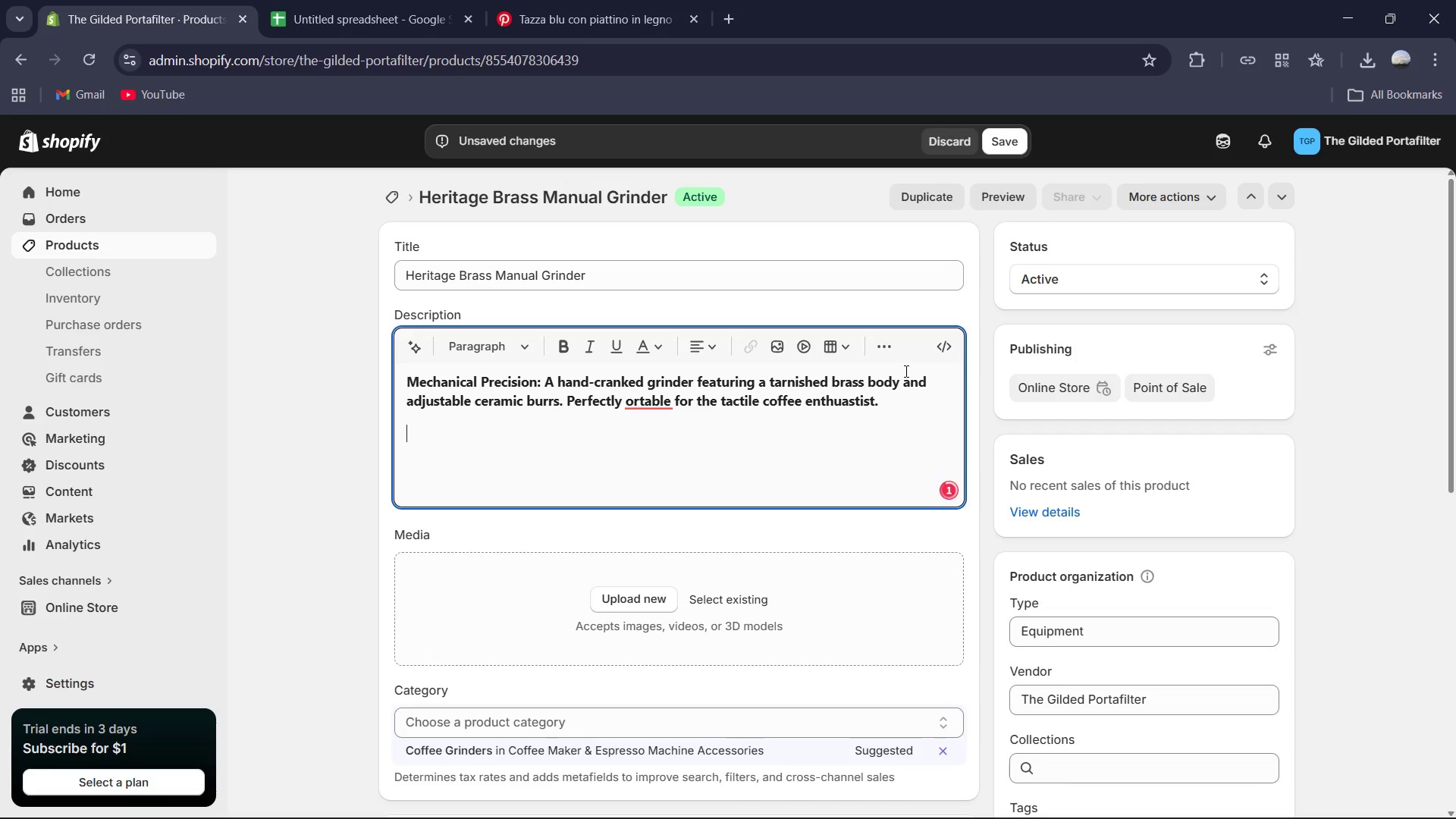 
type(Material: Solid Brass & Stainless Steel.)
 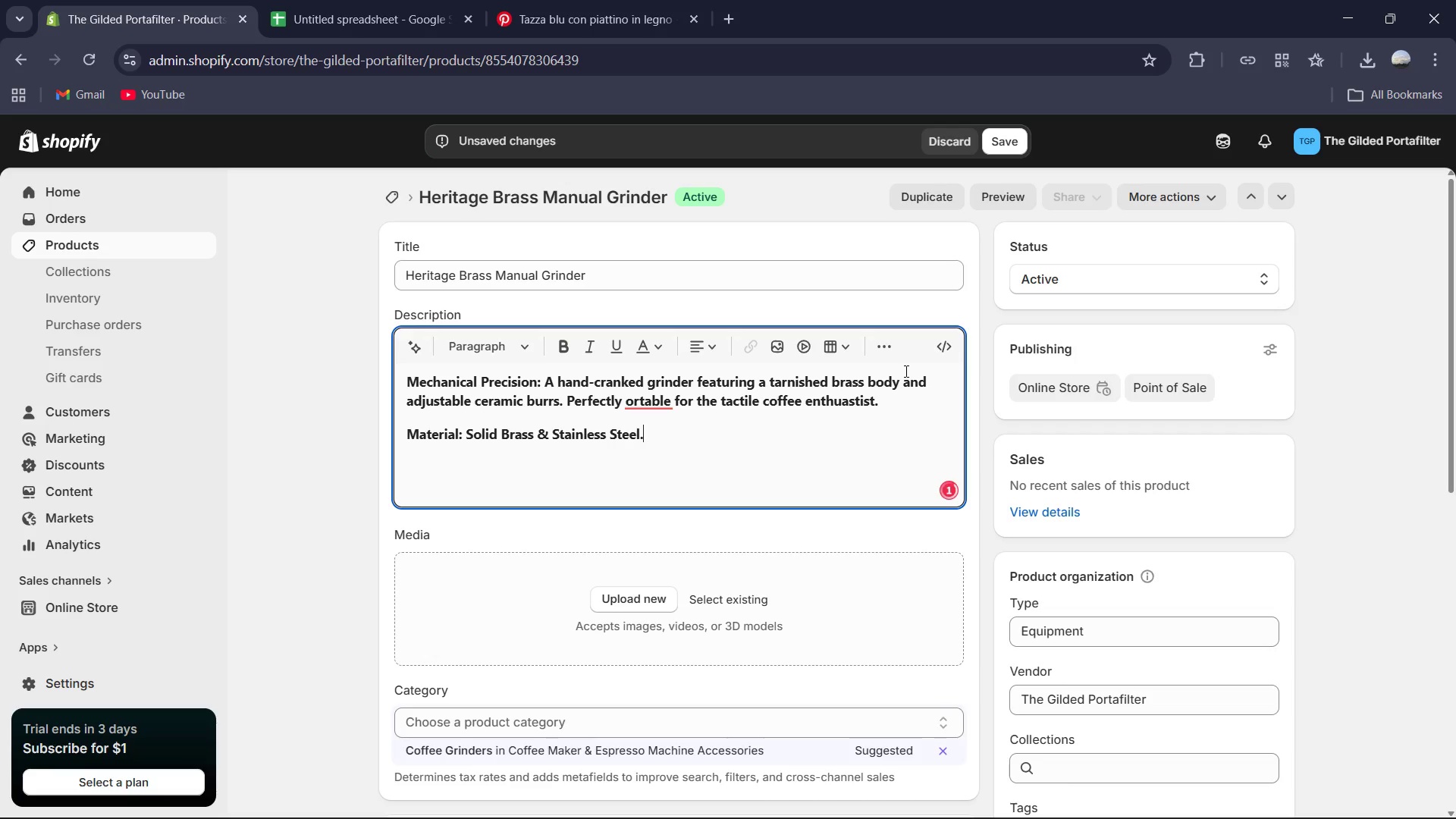 
left_click([664, 342])
 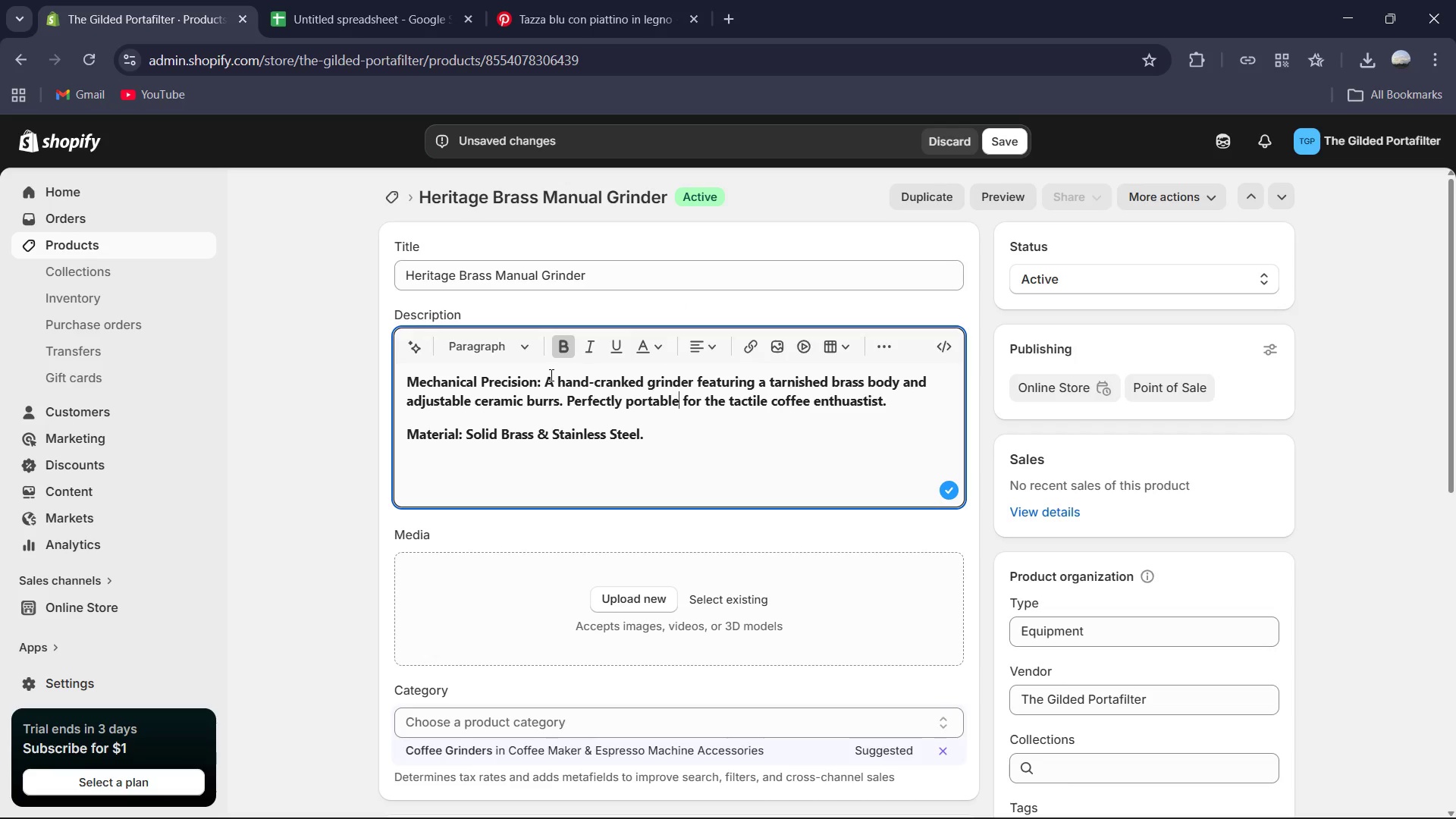 
left_click_drag(start_coordinate=[544, 381], to_coordinate=[912, 400])
 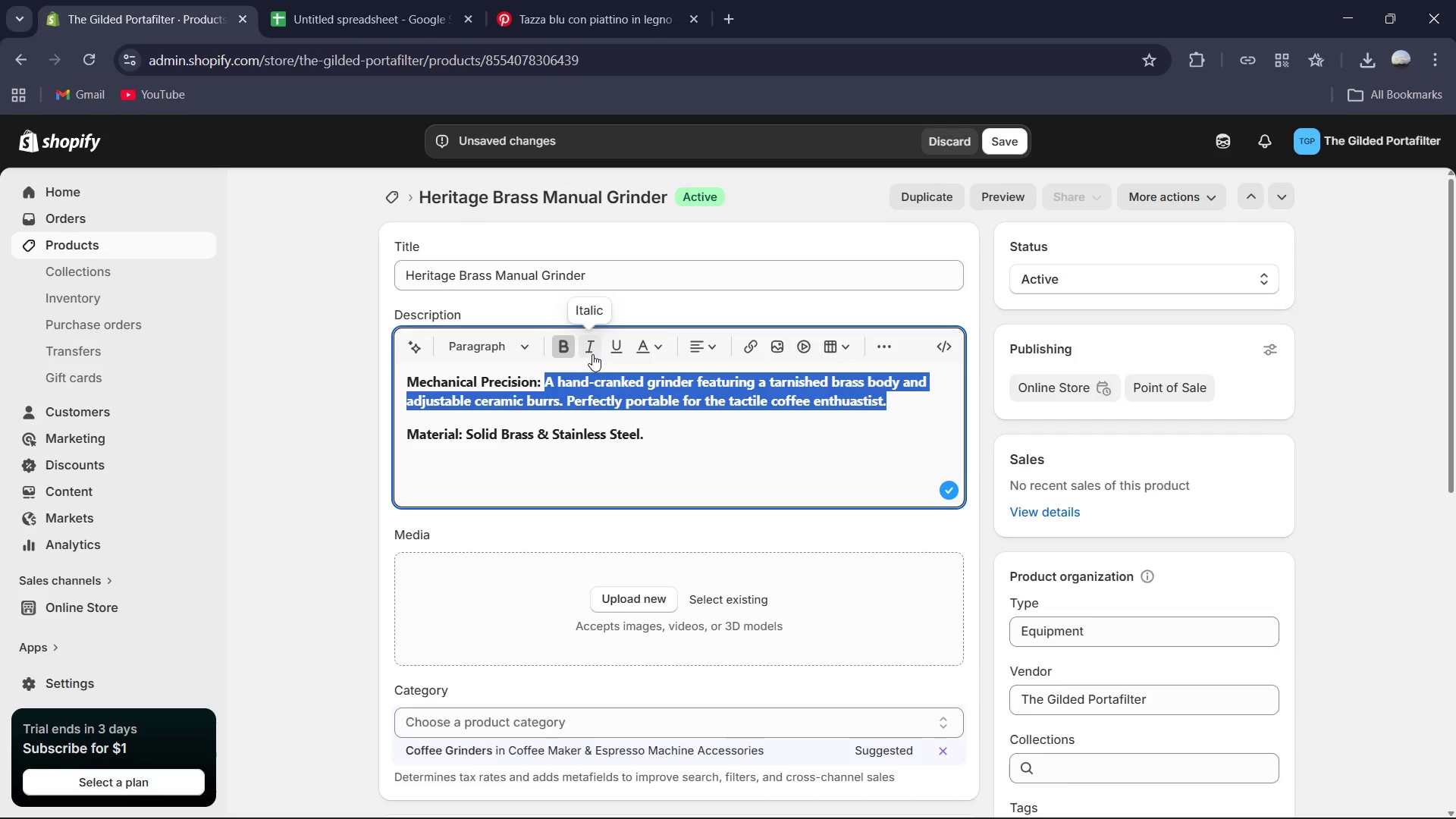 
left_click([559, 353])
 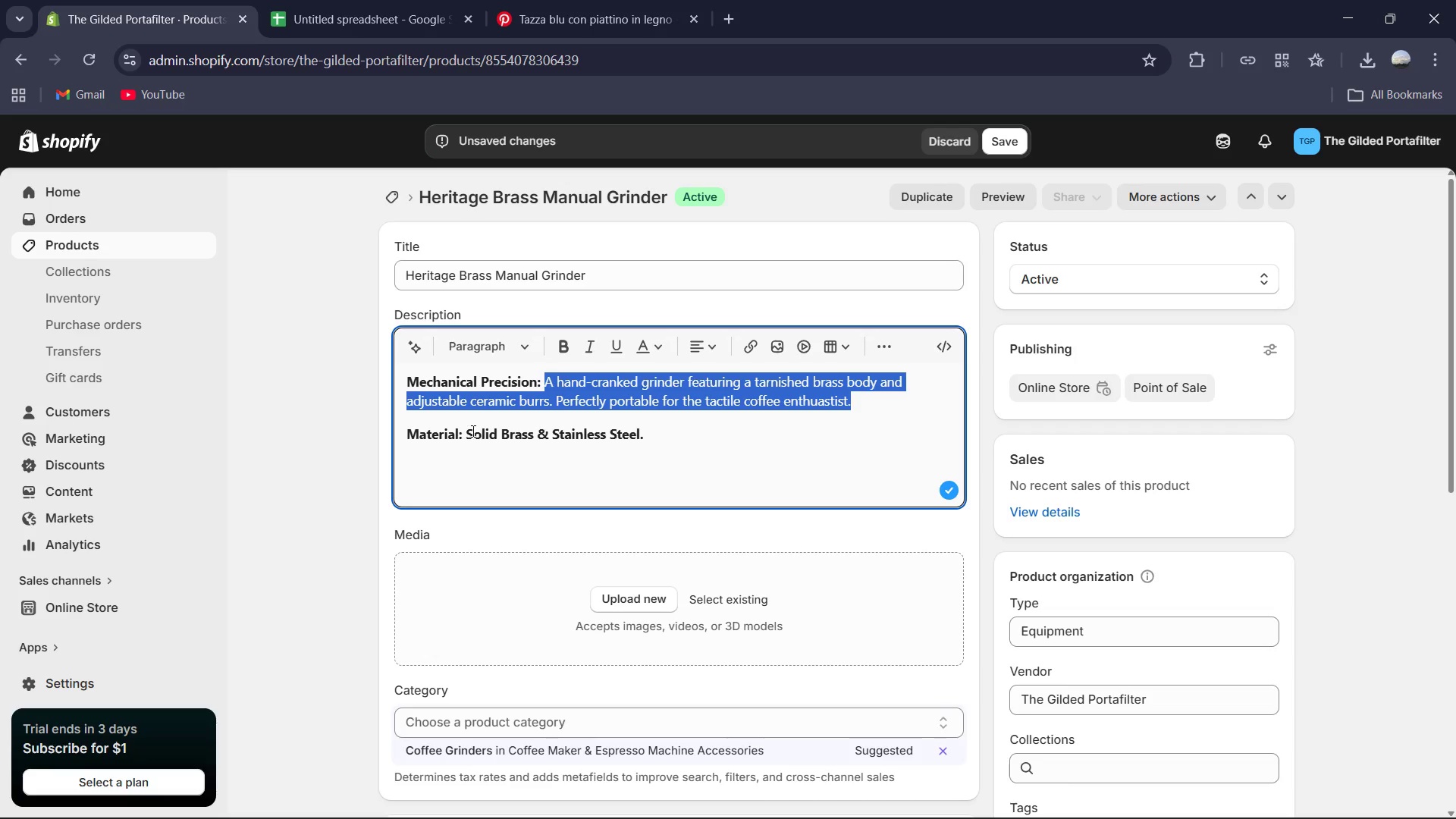 
left_click_drag(start_coordinate=[466, 431], to_coordinate=[667, 428])
 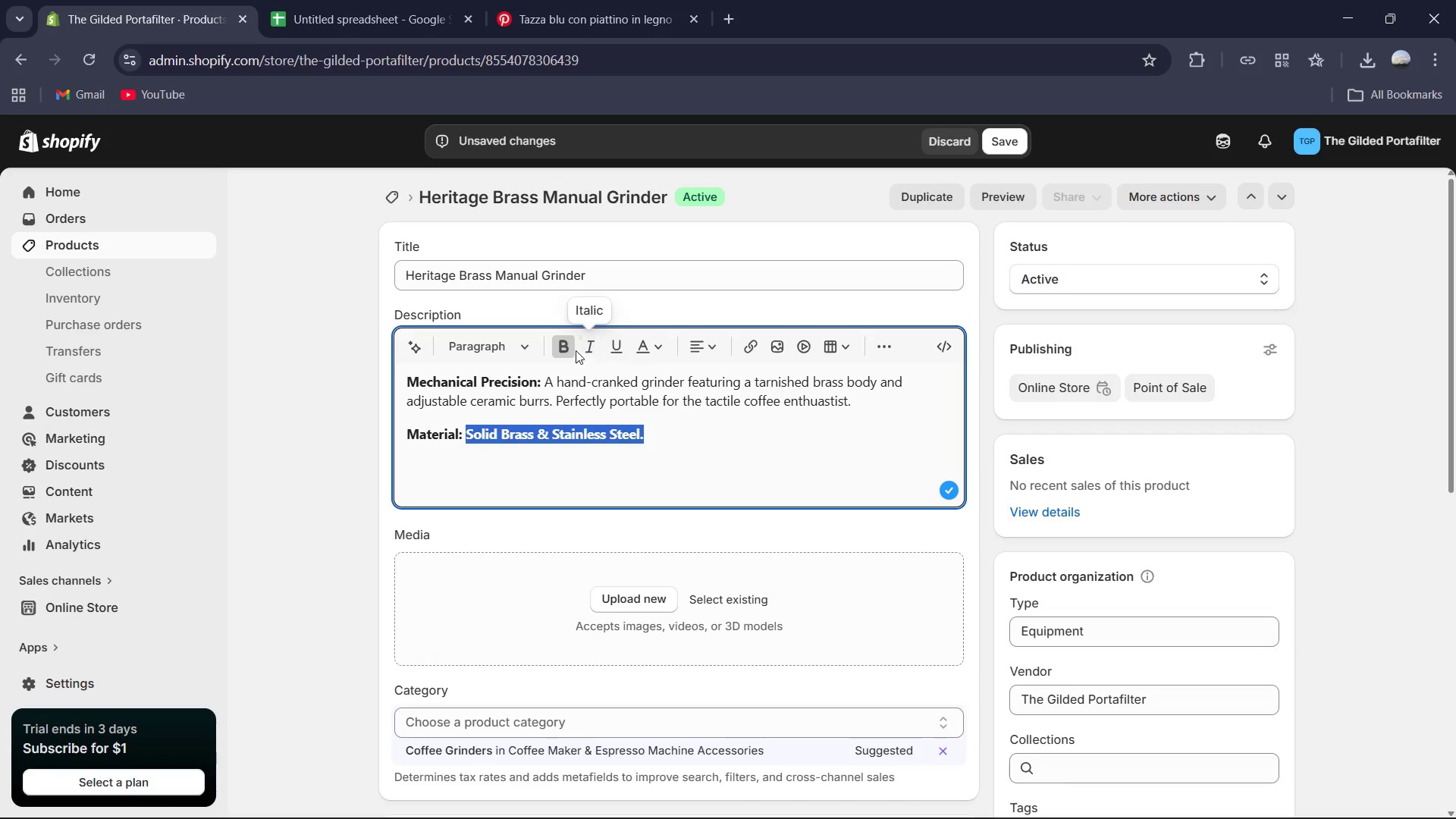 
left_click([575, 350])
 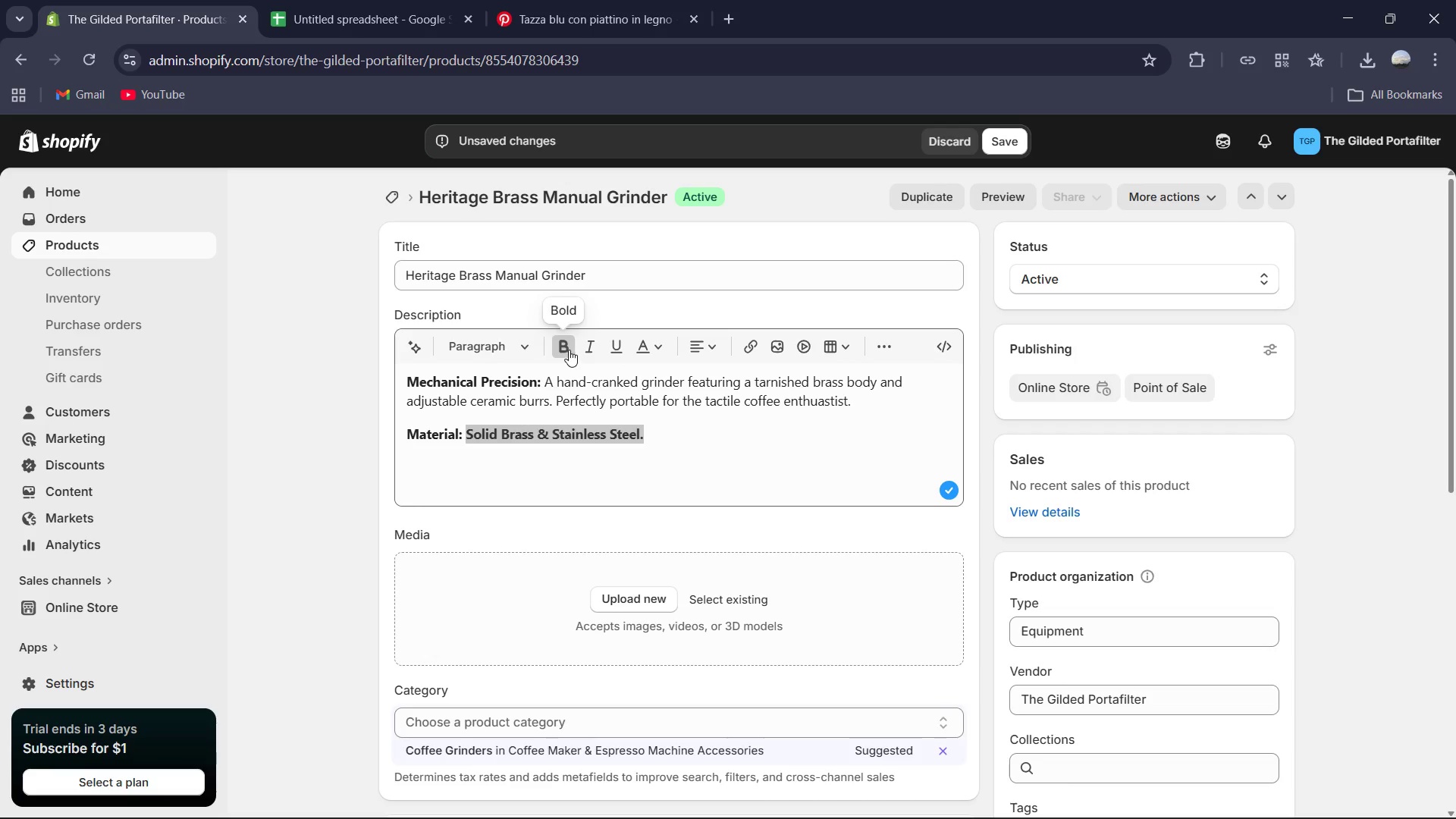 
left_click([569, 350])
 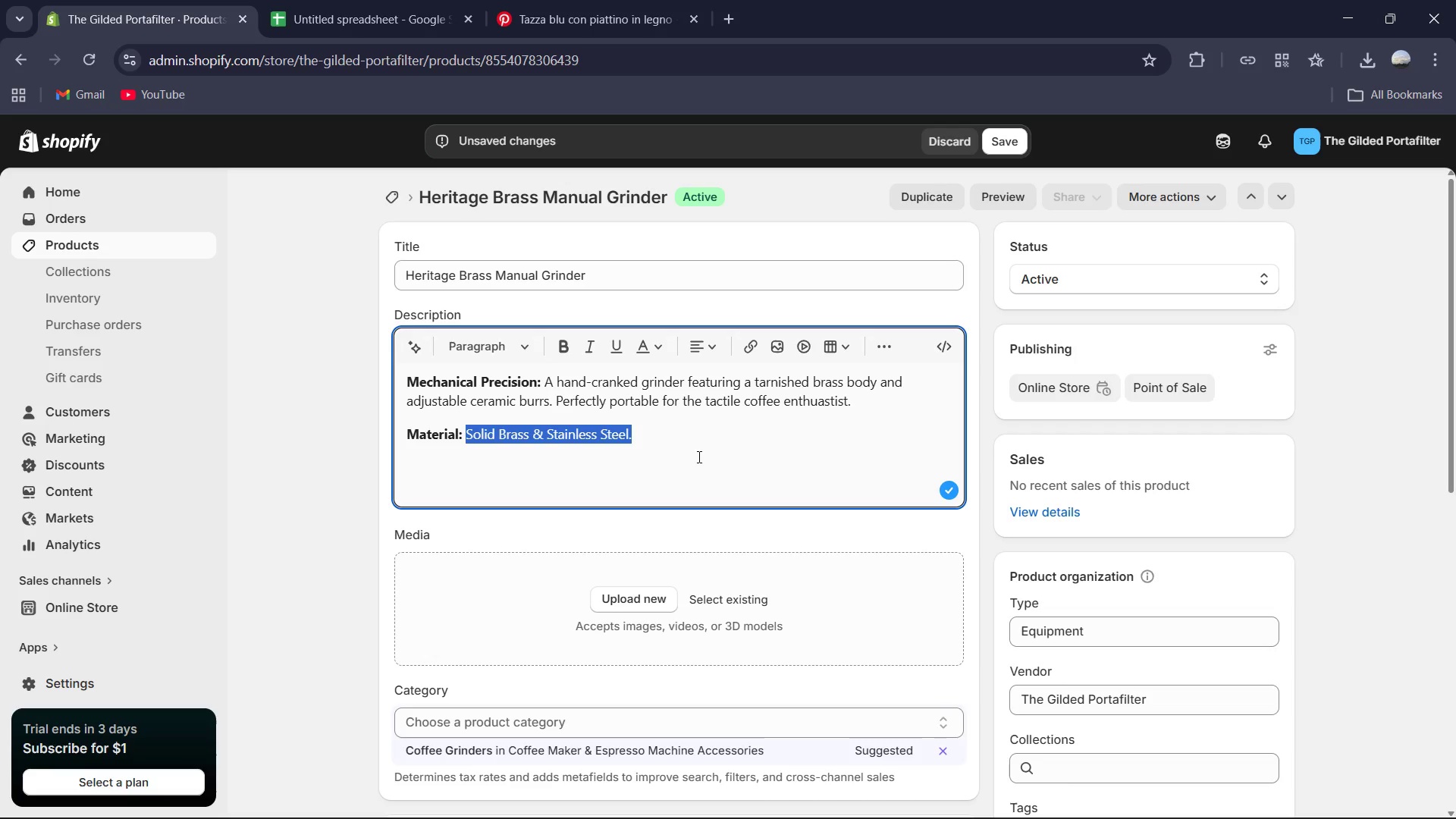 
left_click([698, 457])
 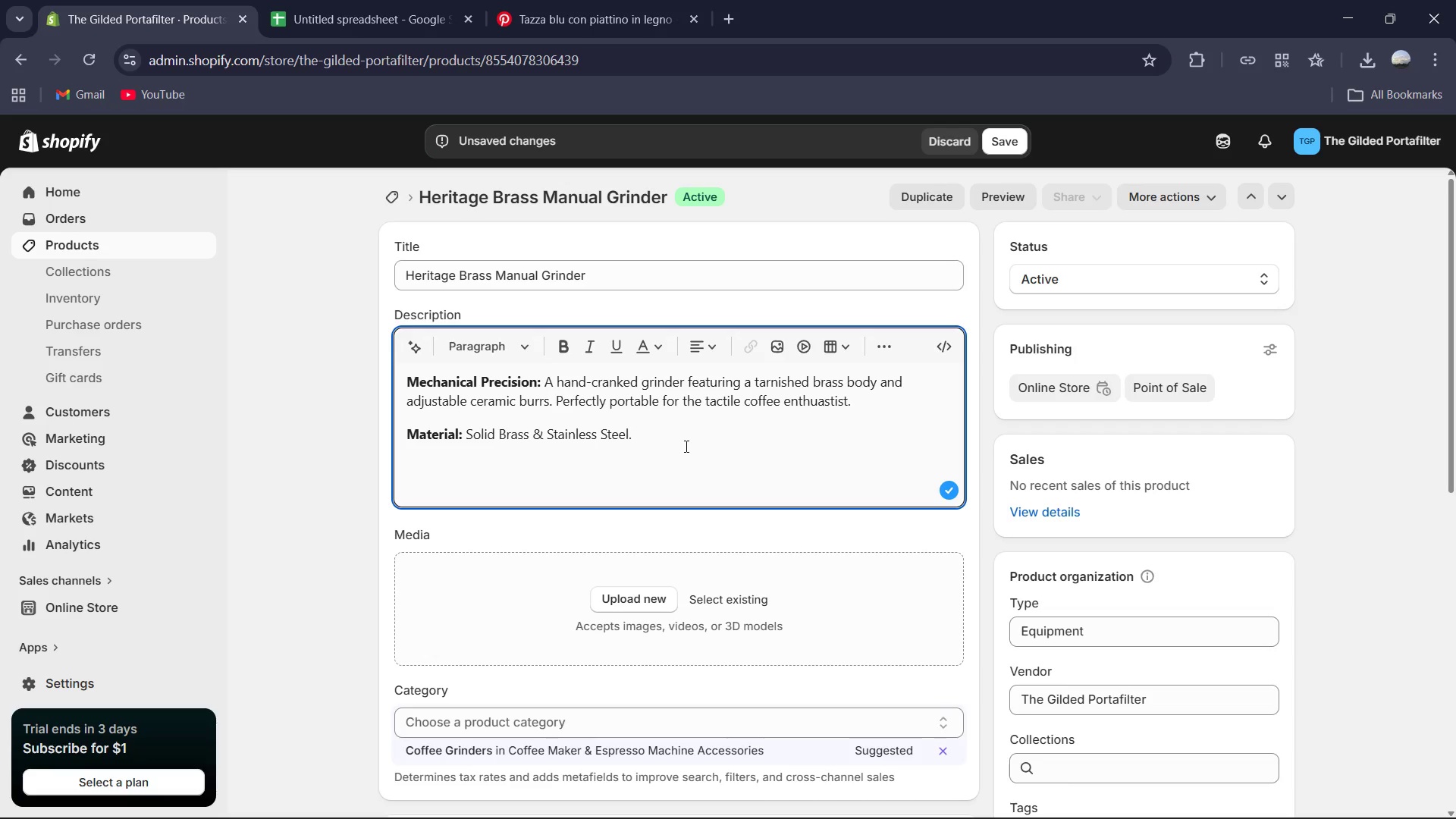 
scroll: coordinate [661, 497], scroll_direction: down, amount: 2.0
 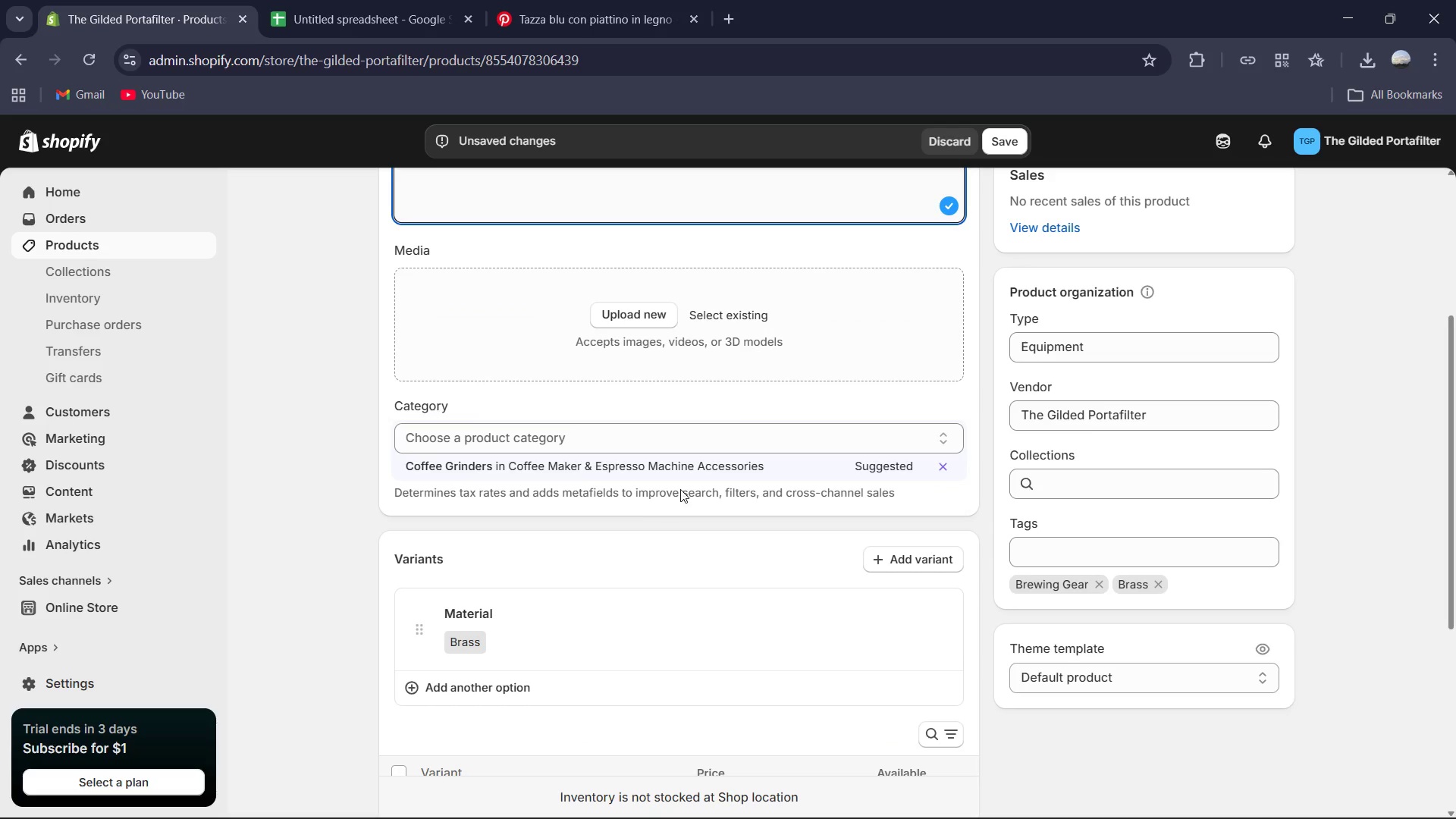 
scroll: coordinate [682, 488], scroll_direction: up, amount: 3.0
 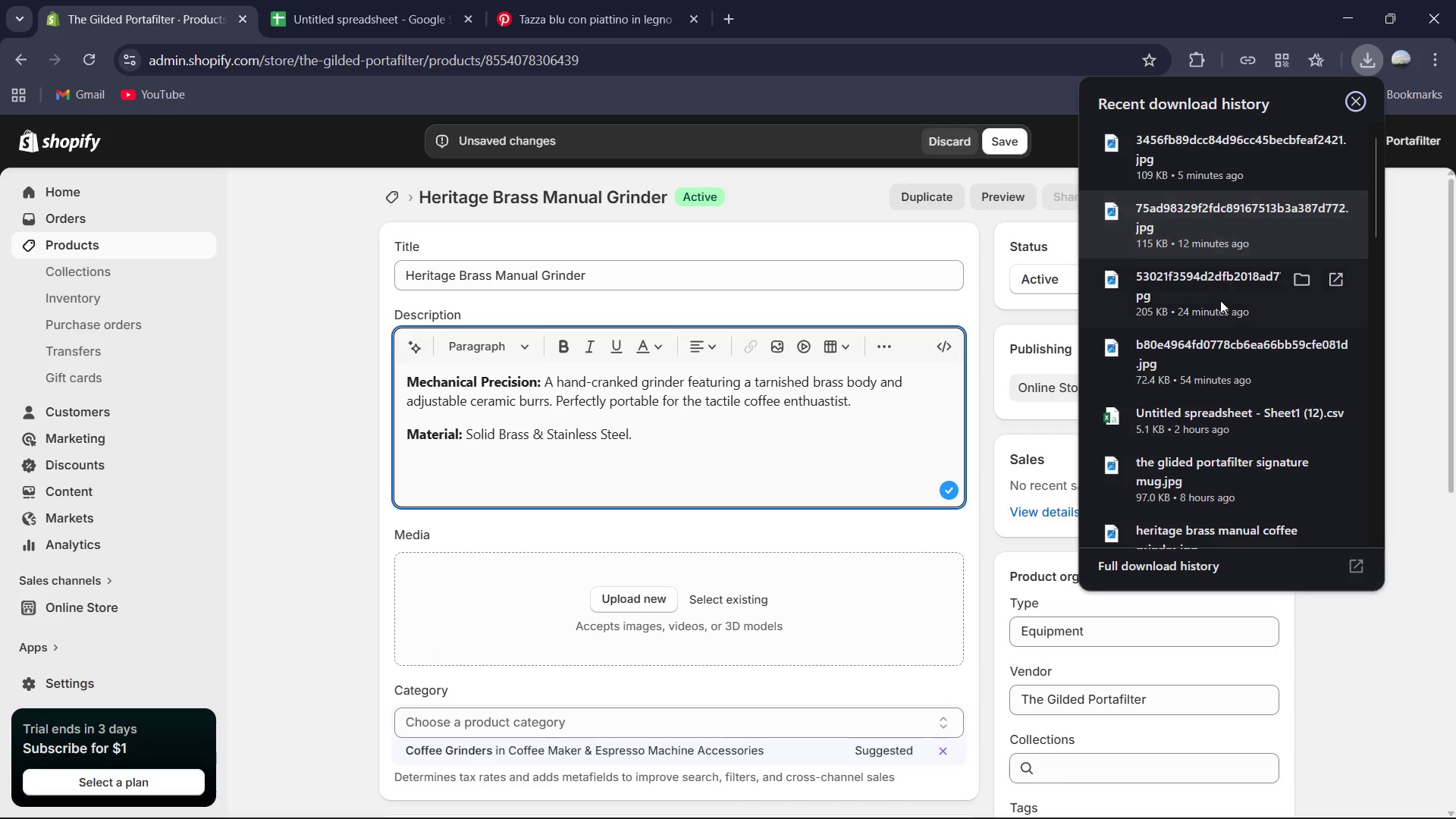 
scroll: coordinate [1200, 397], scroll_direction: down, amount: 1.0
 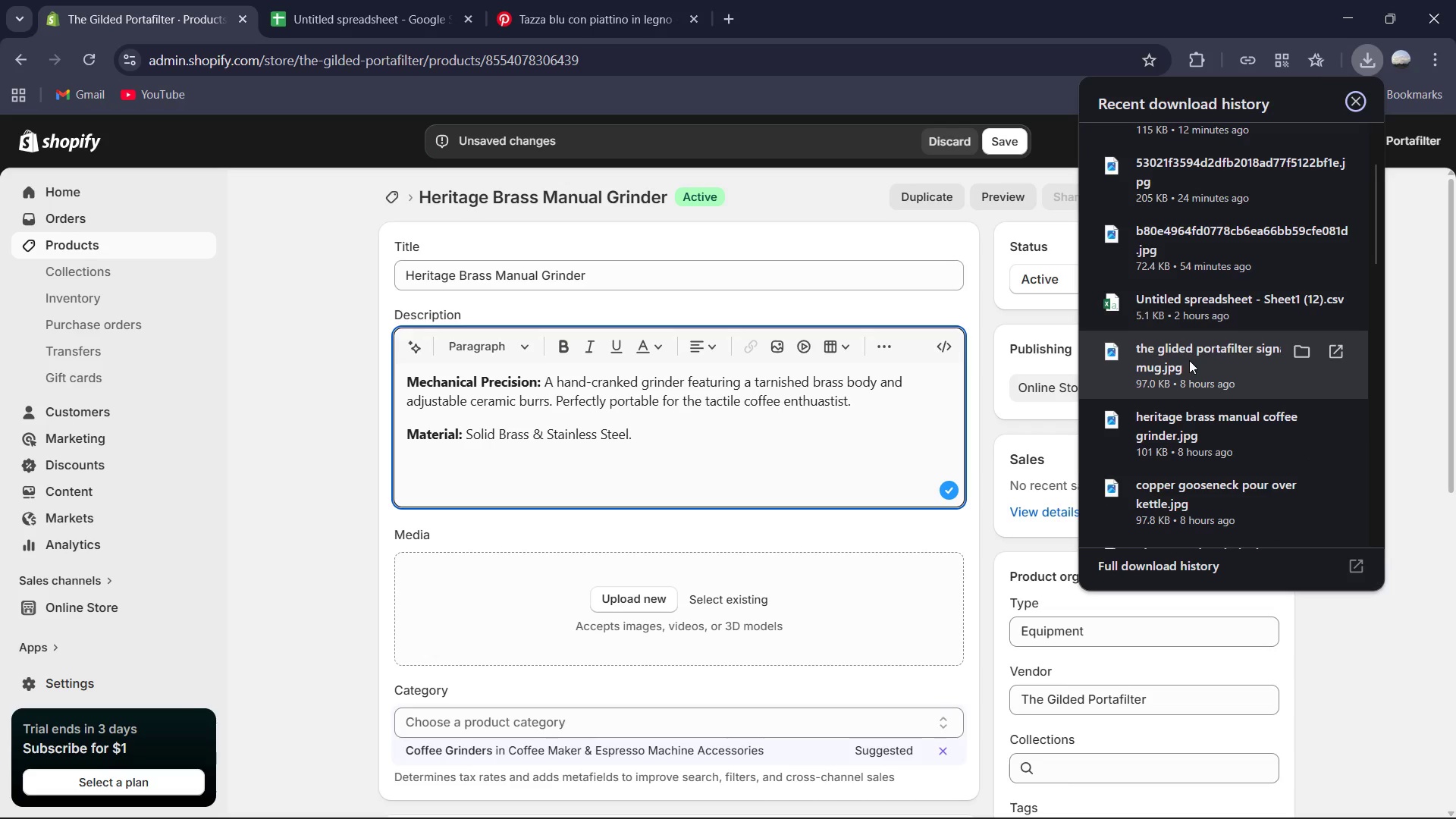 
scroll: coordinate [1189, 360], scroll_direction: up, amount: 6.0
 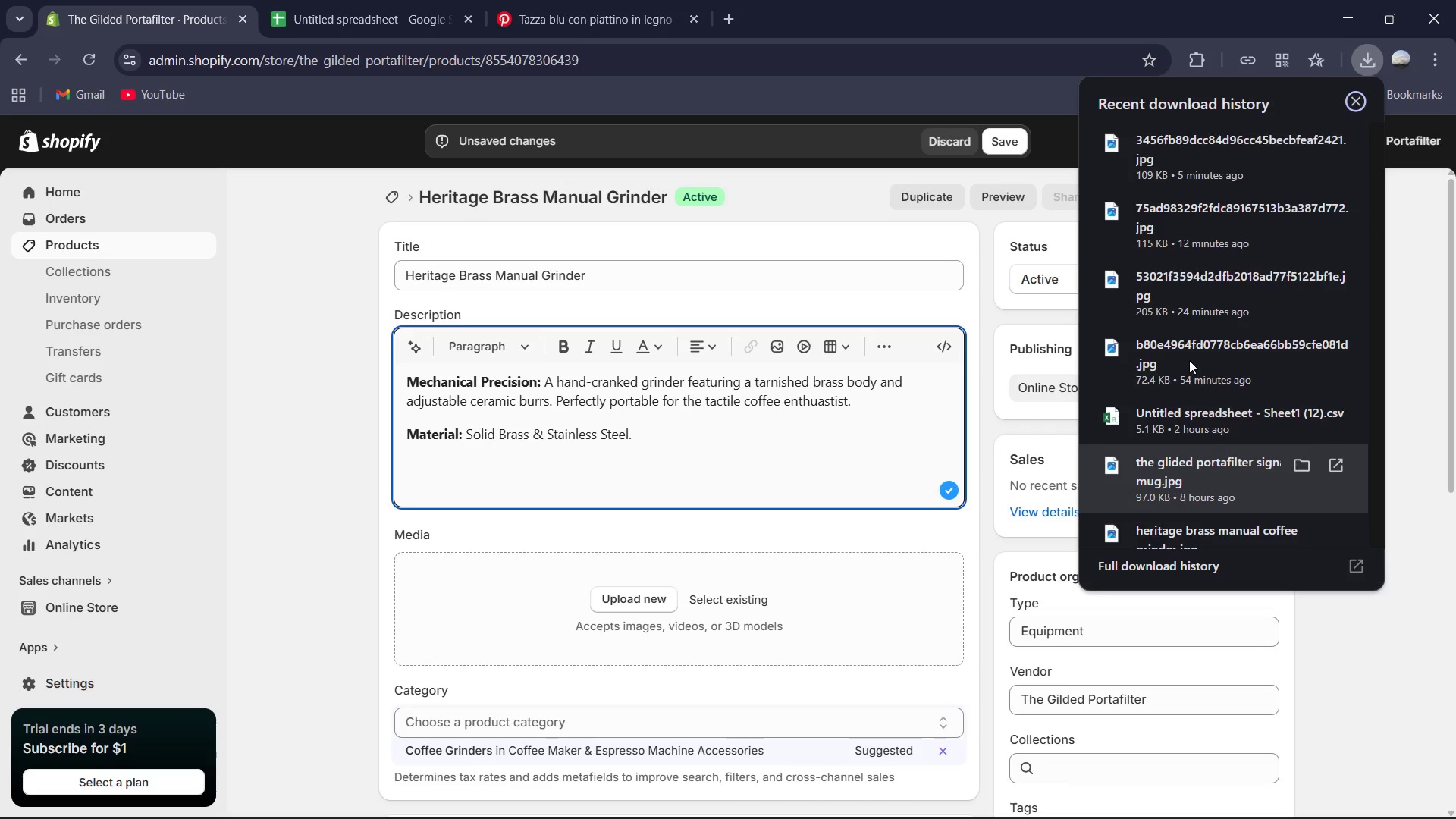 
scroll: coordinate [1189, 360], scroll_direction: down, amount: 1.0
 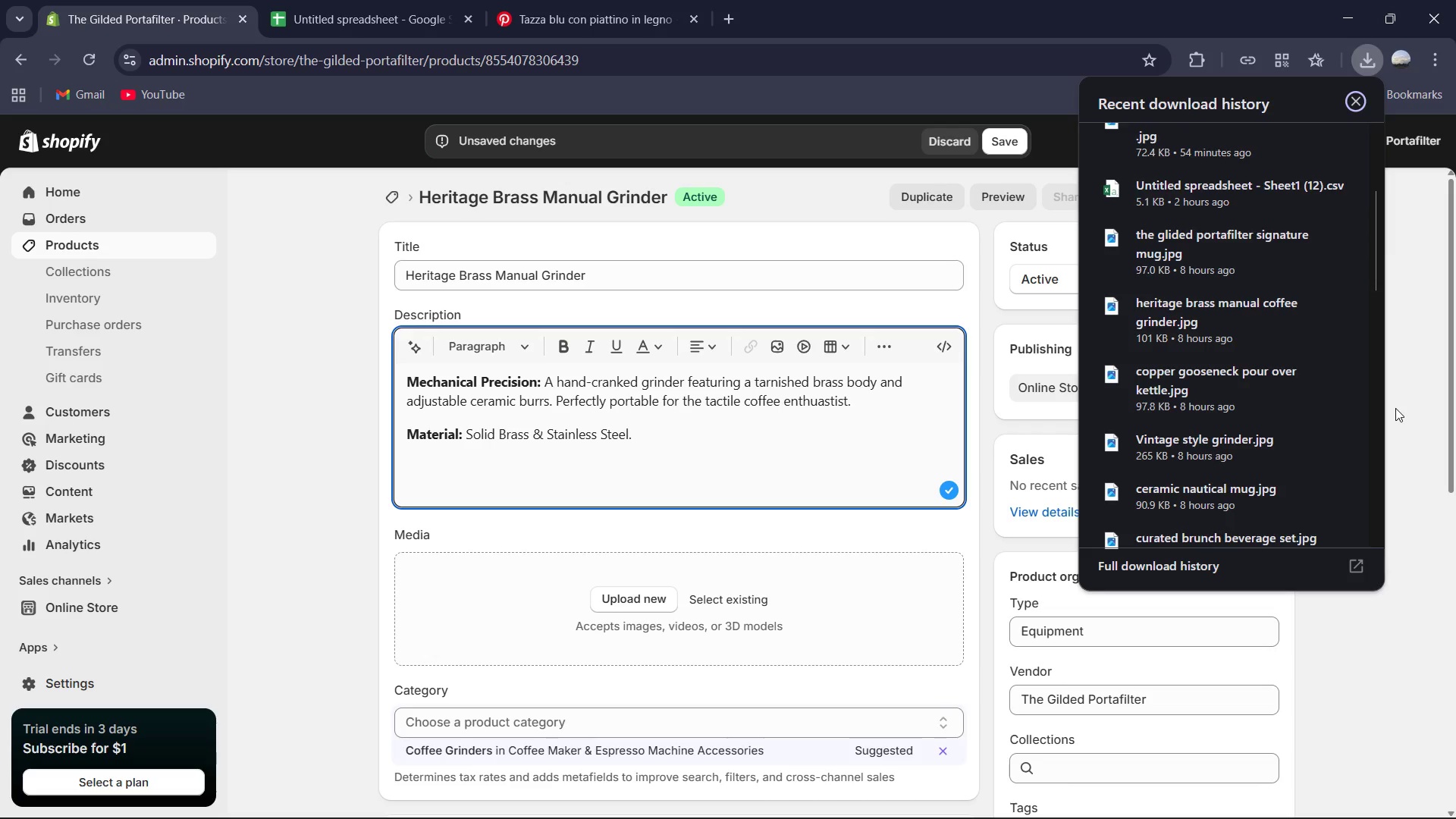 
left_click_drag(start_coordinate=[1236, 442], to_coordinate=[763, 601])
 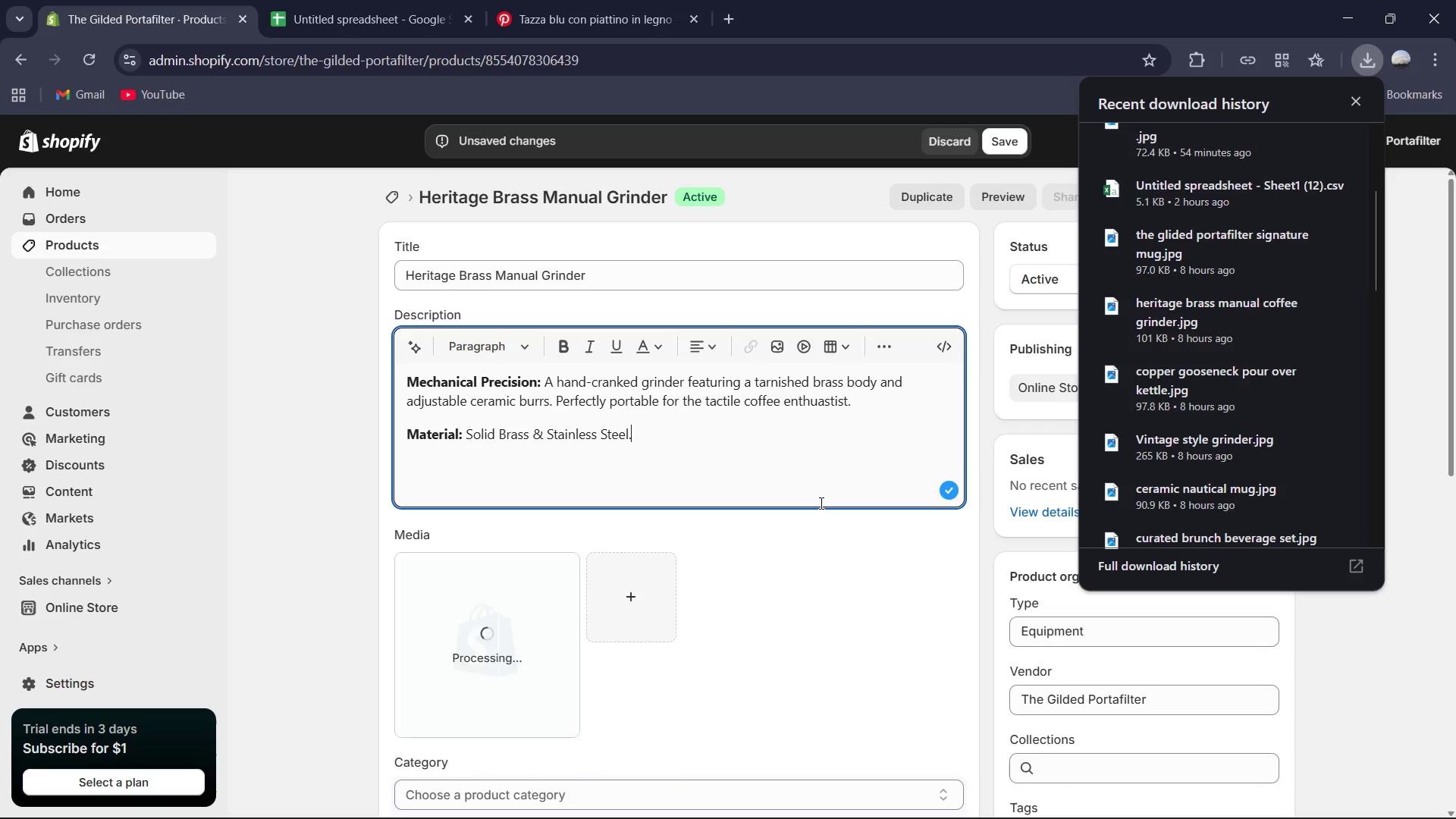 
wait(10.59)
 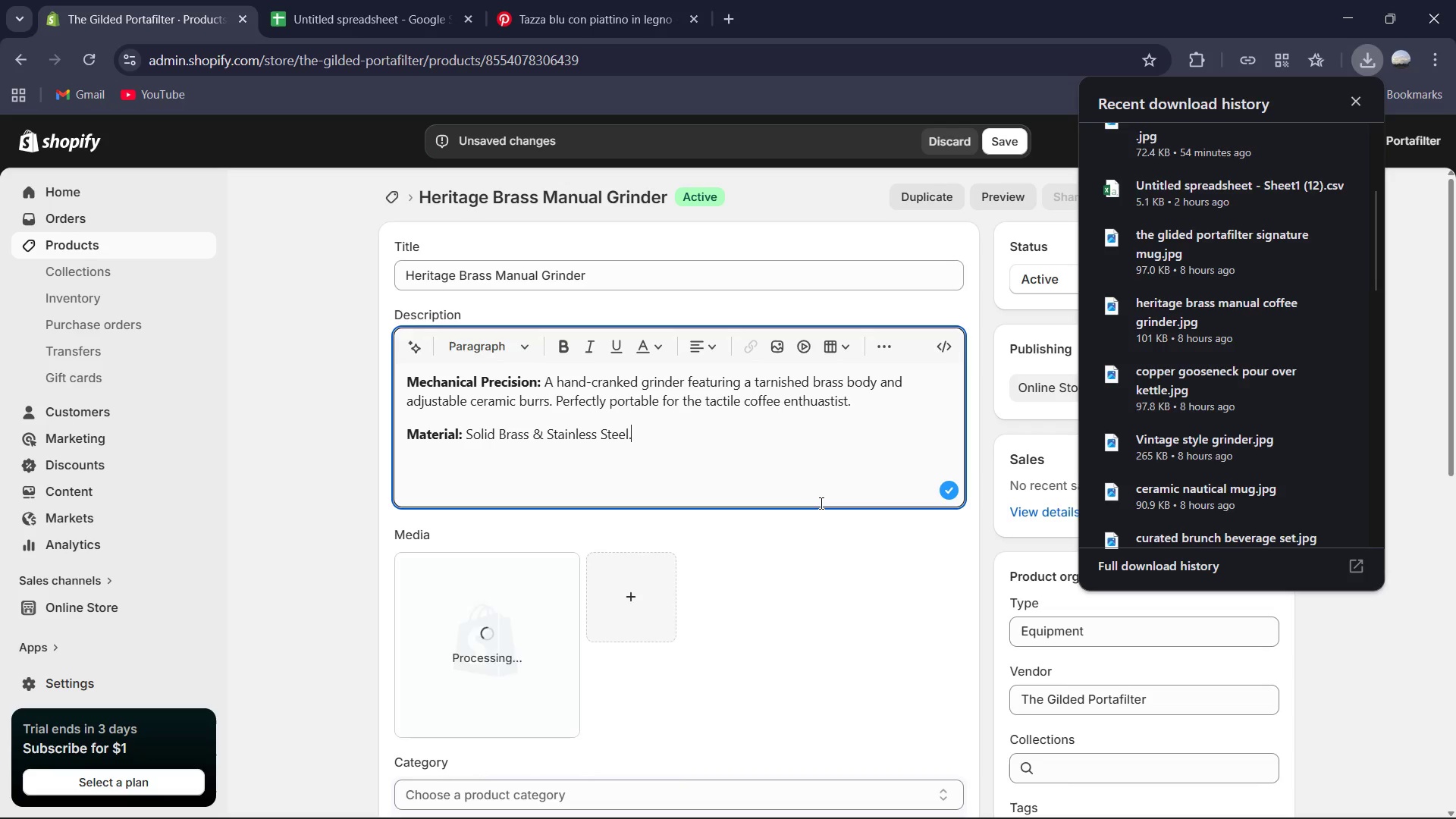 
left_click([404, 569])
 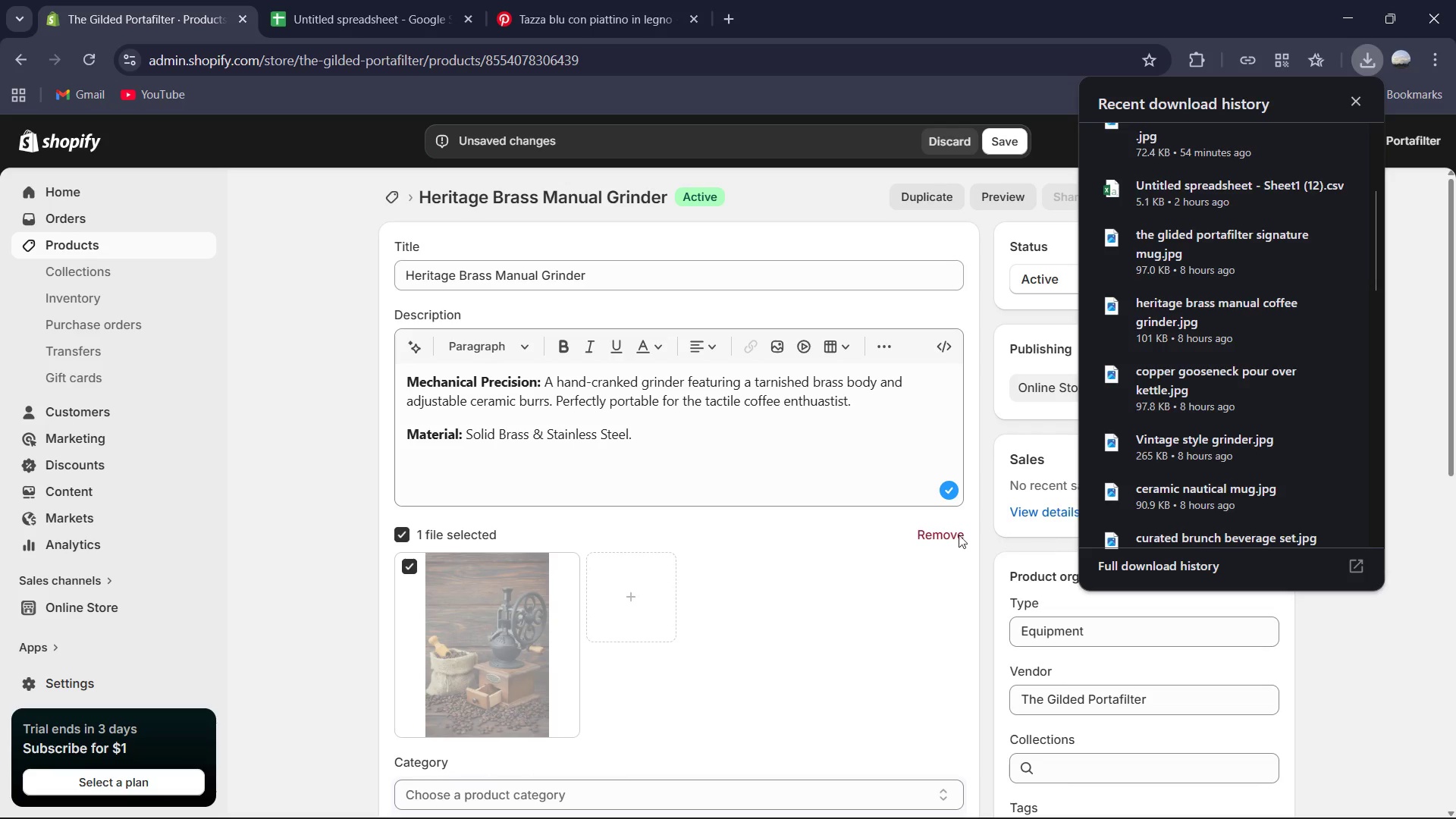 
left_click([947, 538])
 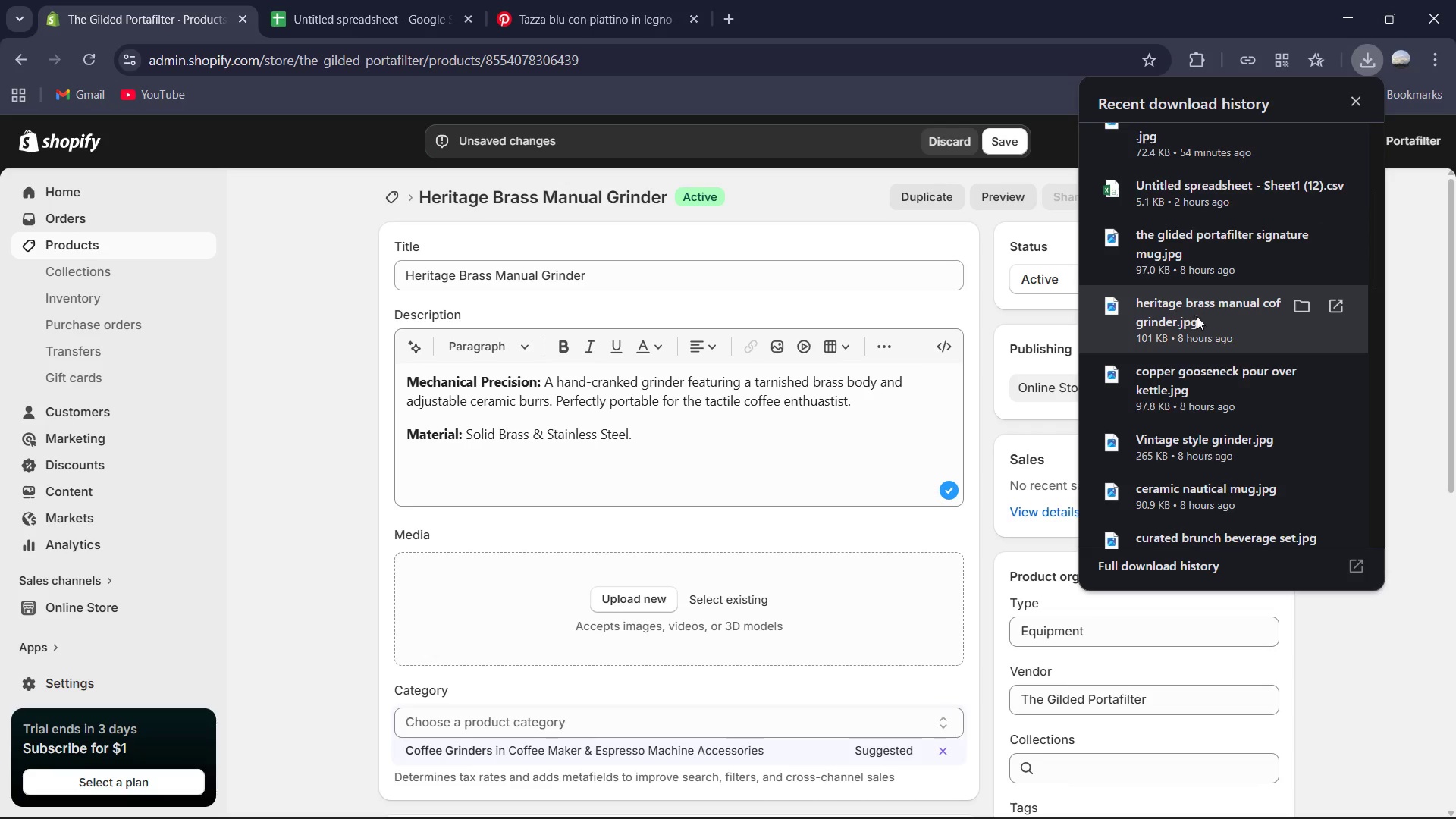 
left_click_drag(start_coordinate=[1216, 323], to_coordinate=[739, 638])
 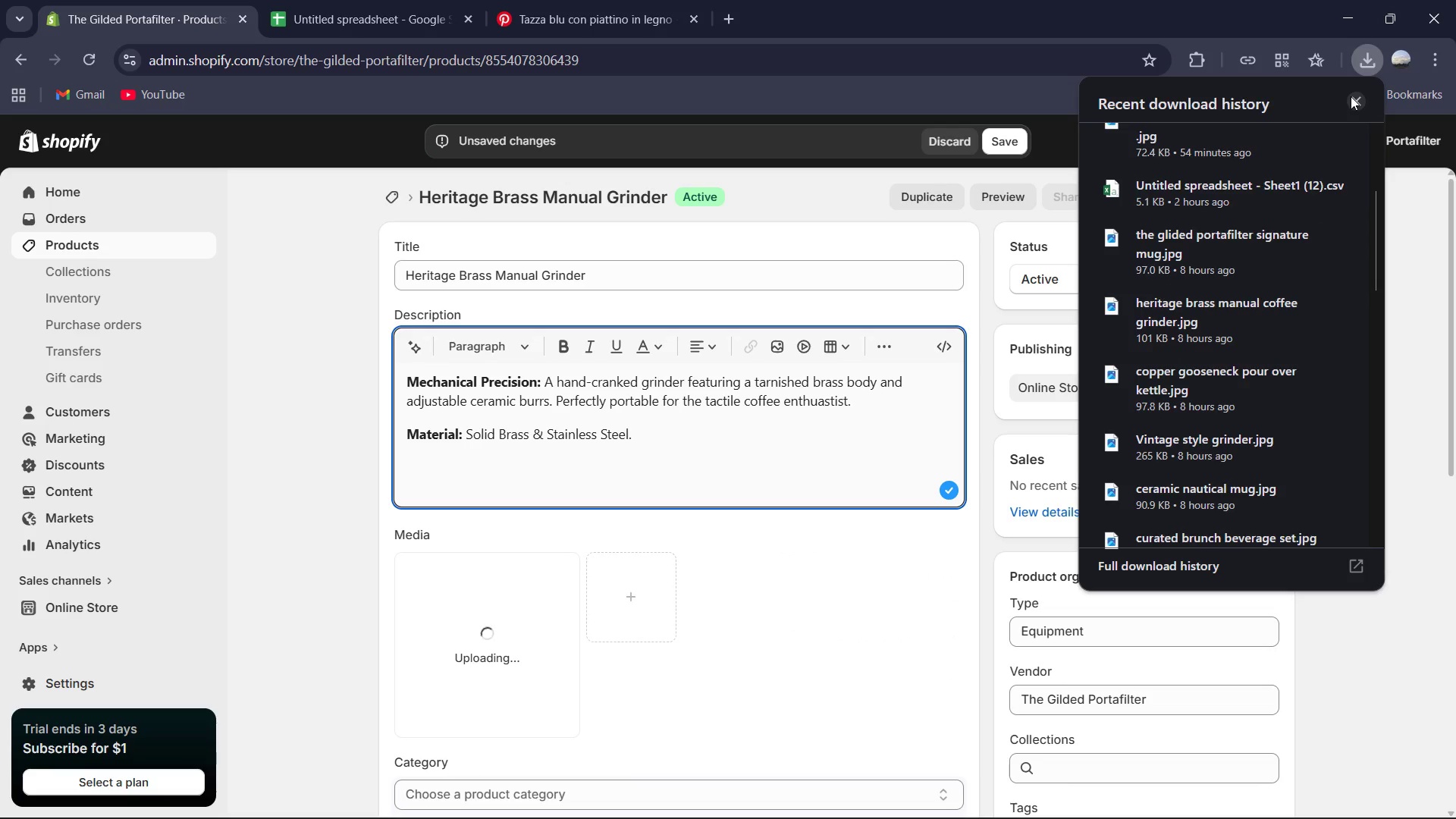 
left_click([1351, 96])
 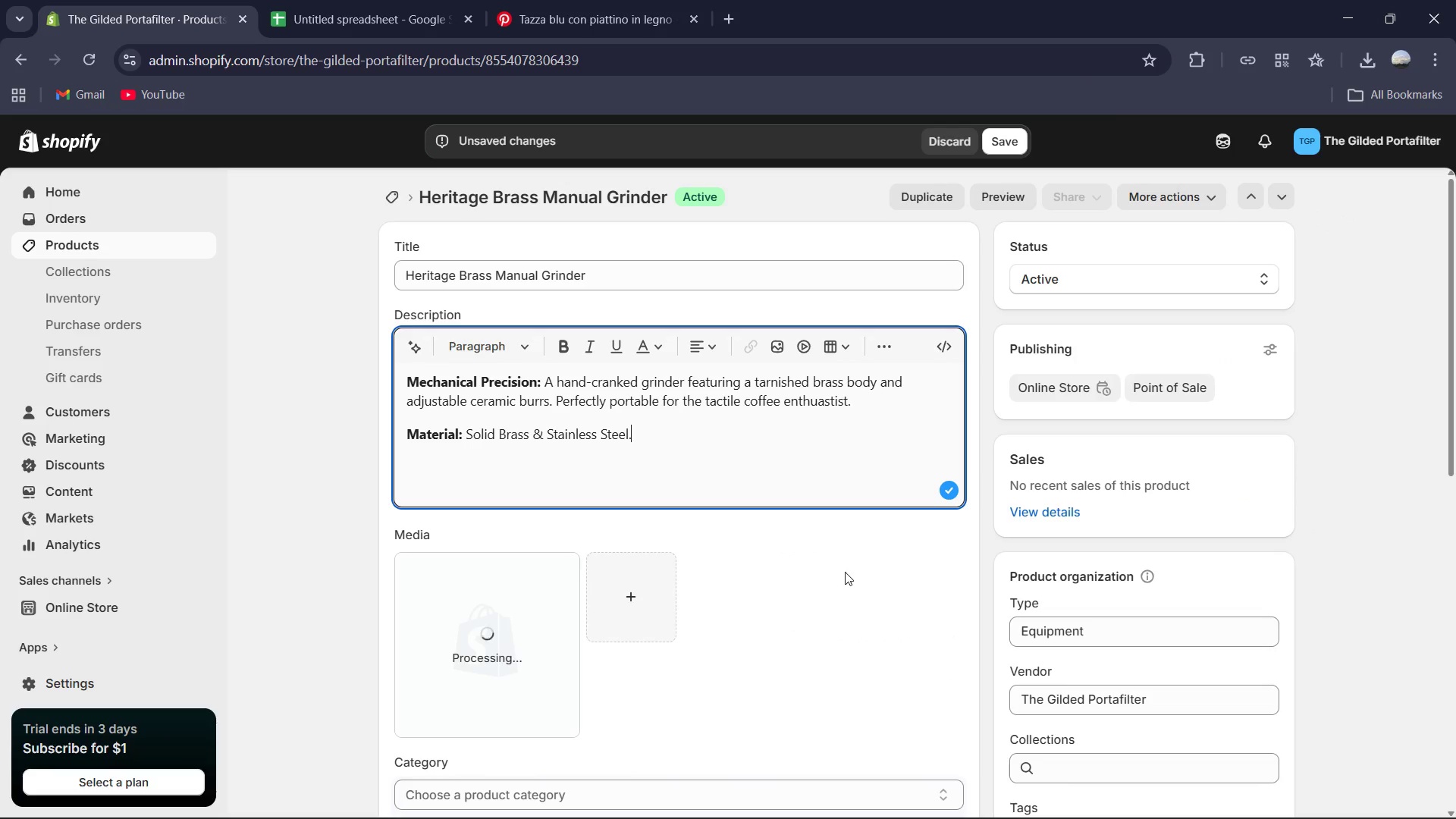 
scroll: coordinate [846, 566], scroll_direction: down, amount: 6.0
 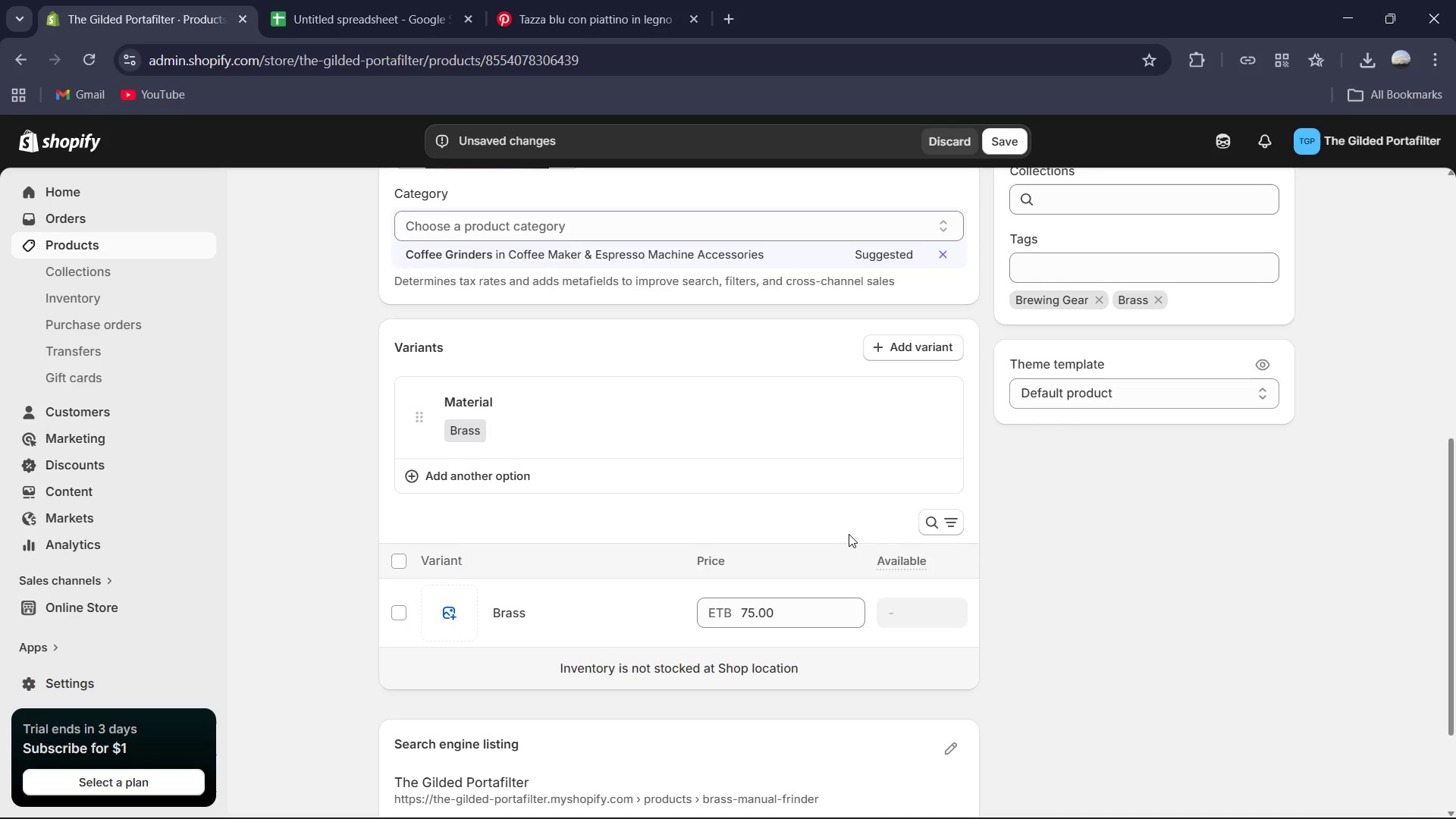 
double_click([460, 430])
 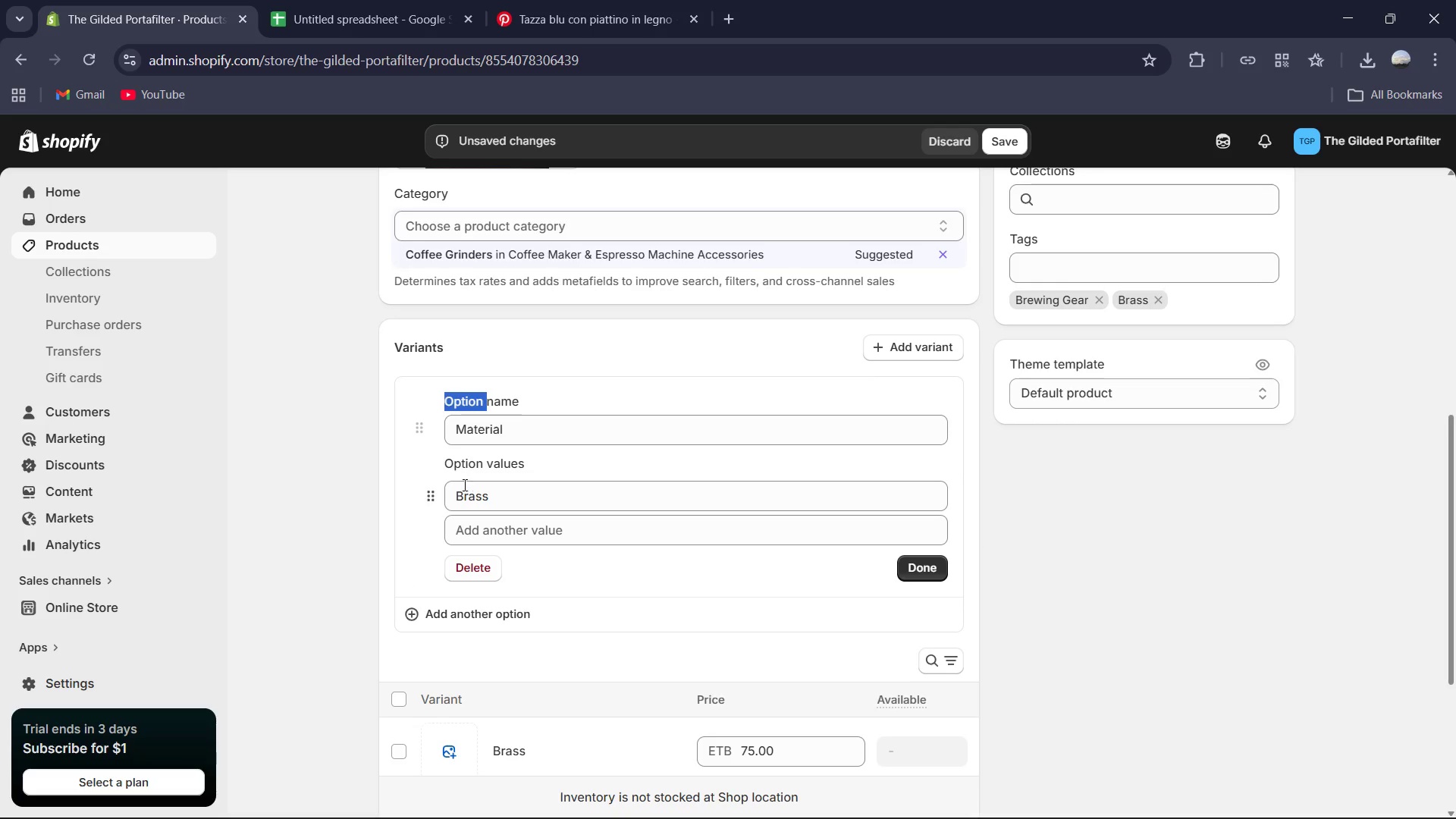 
left_click([461, 488])
 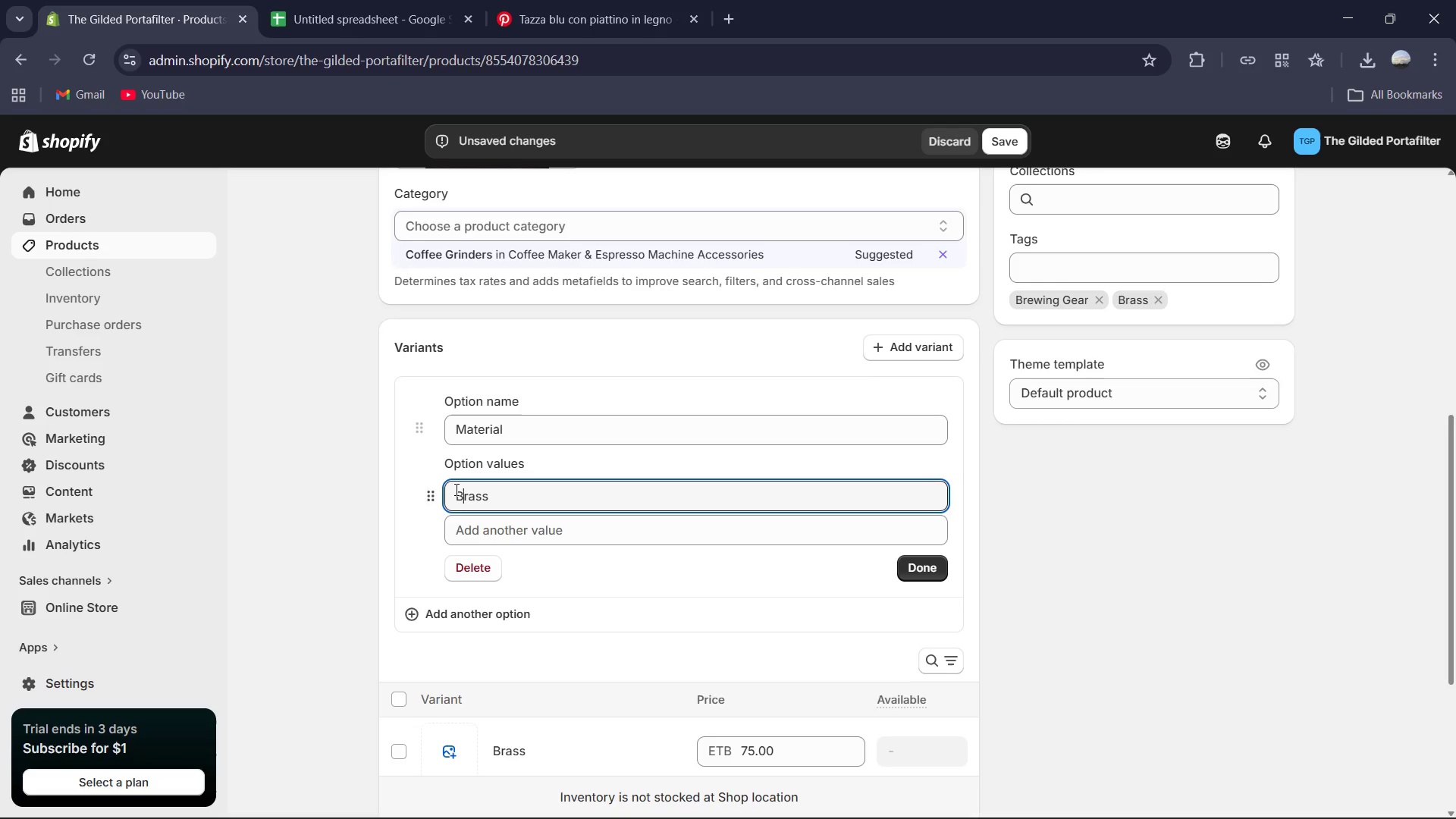 
left_click([455, 489])
 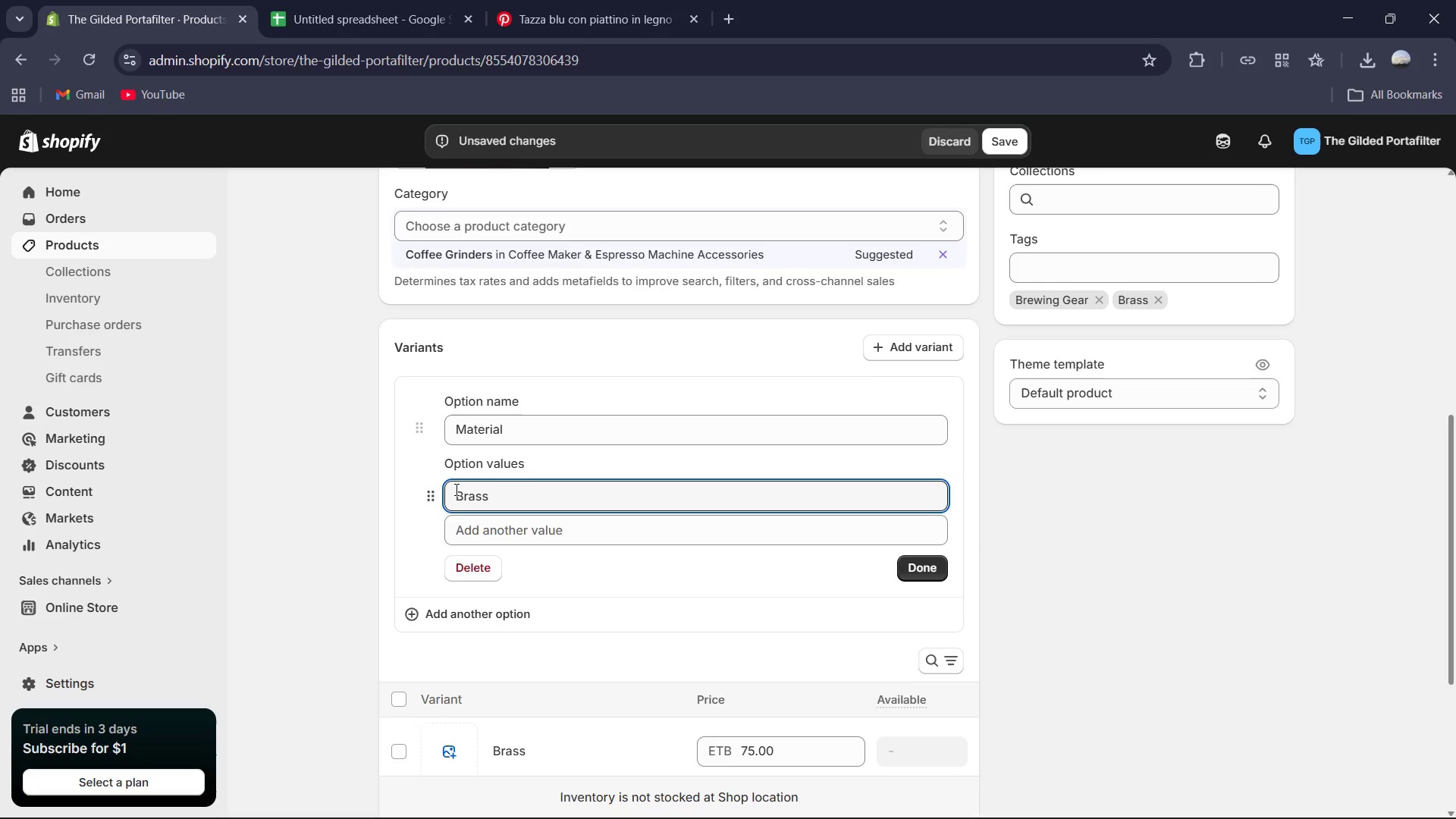 
type(Tarnished )
 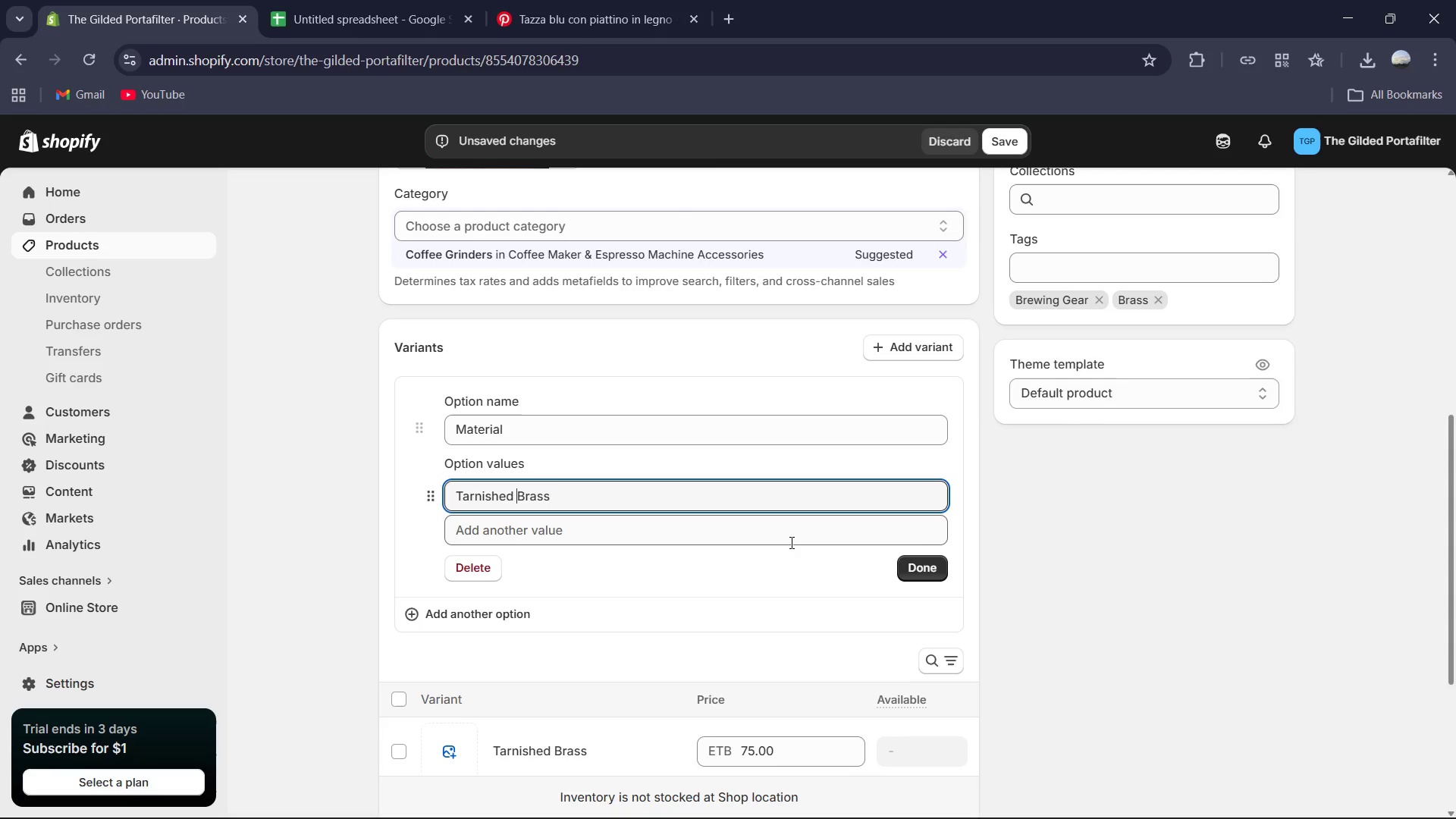 
left_click([919, 563])
 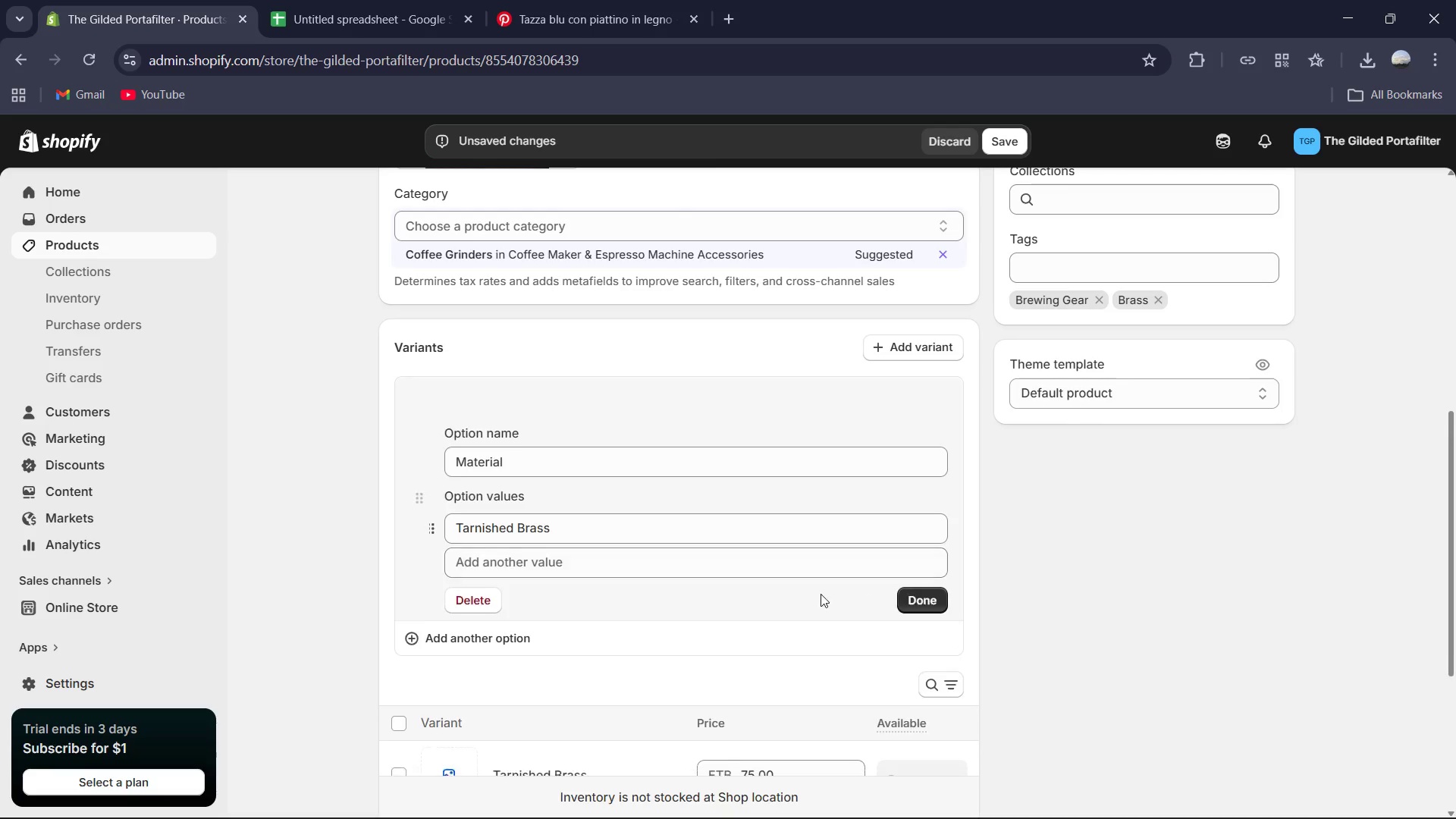 
scroll: coordinate [814, 596], scroll_direction: down, amount: 2.0
 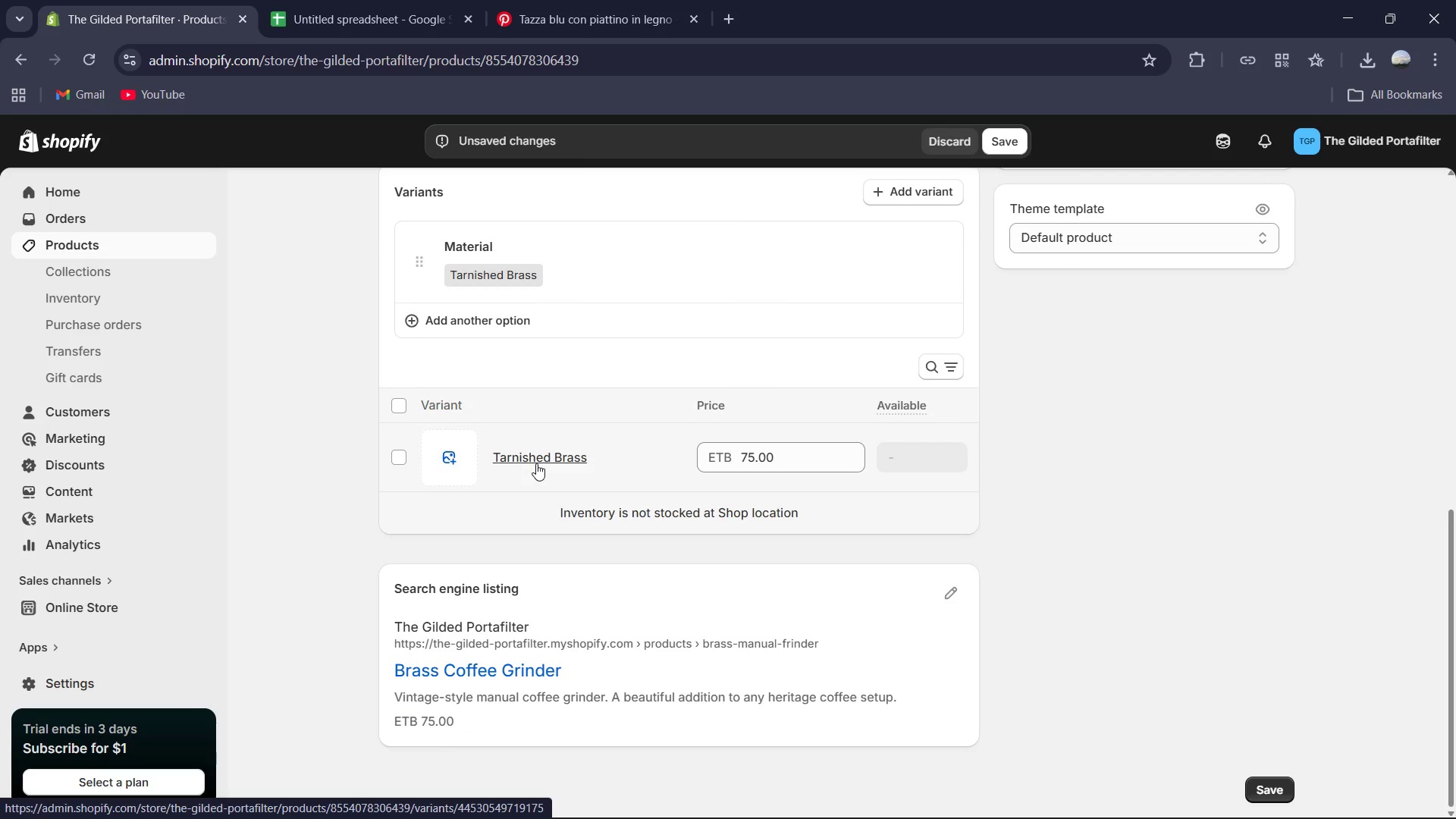 
wait(6.44)
 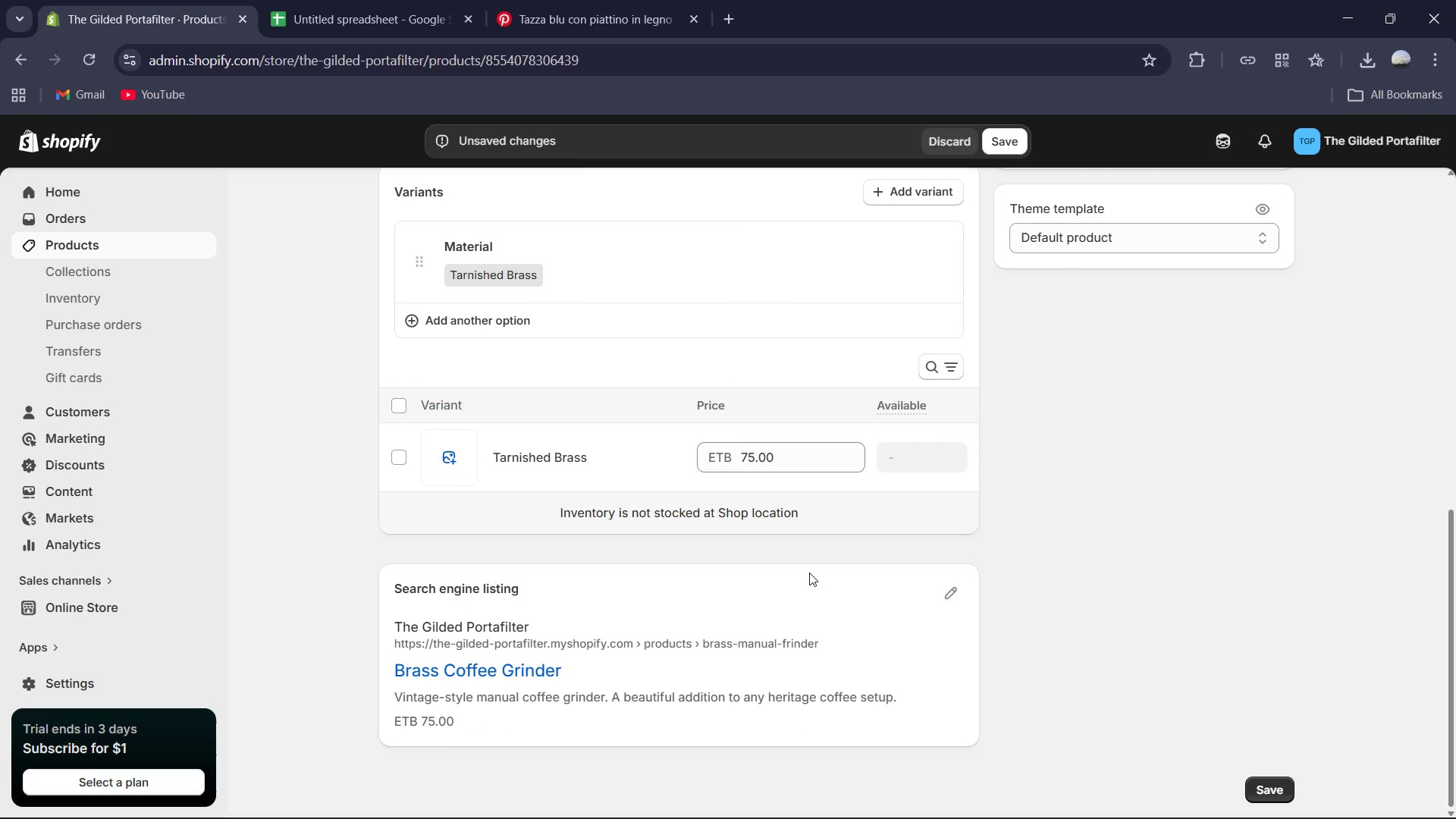 
left_click([947, 585])
 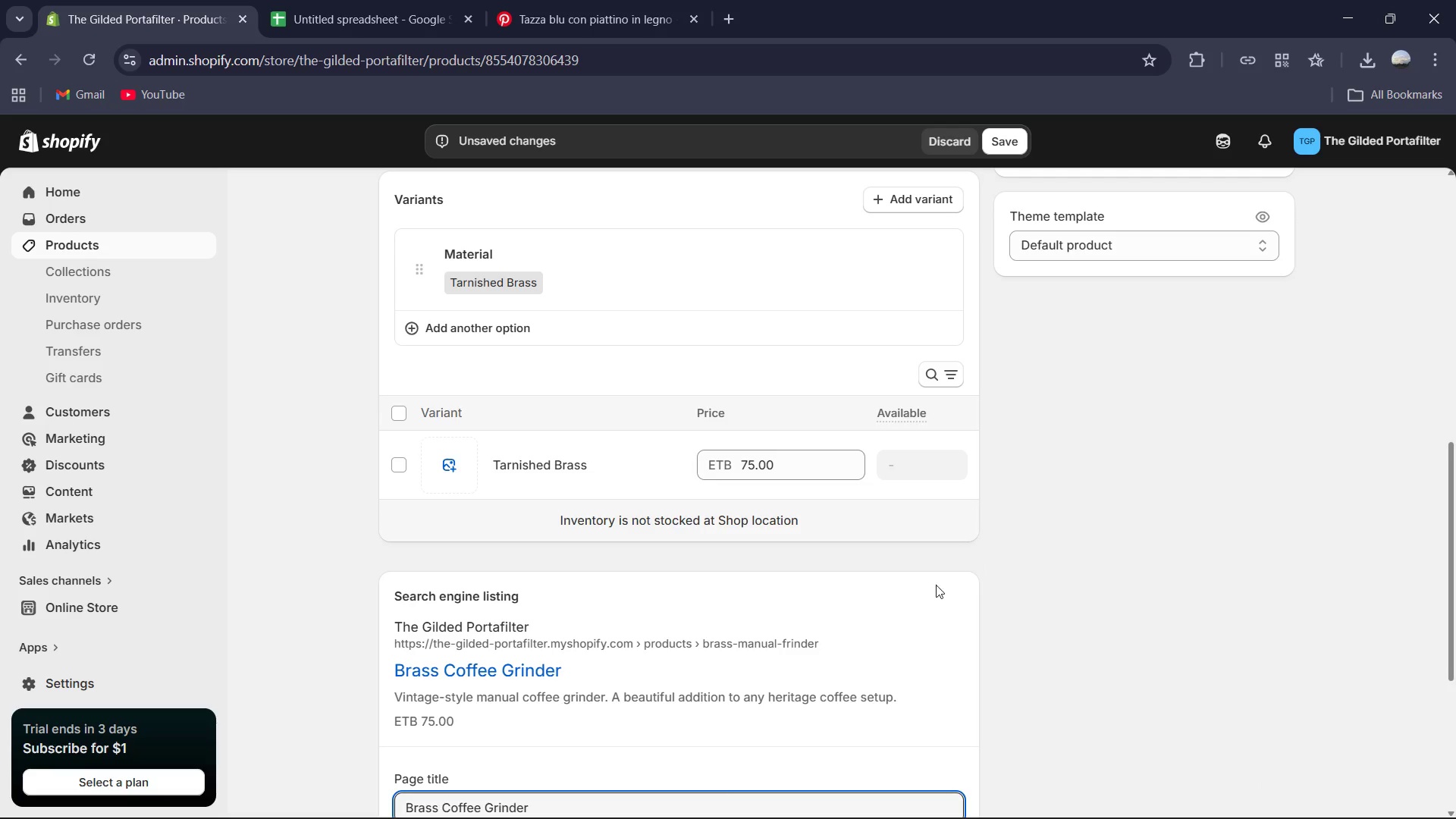 
scroll: coordinate [833, 591], scroll_direction: down, amount: 3.0
 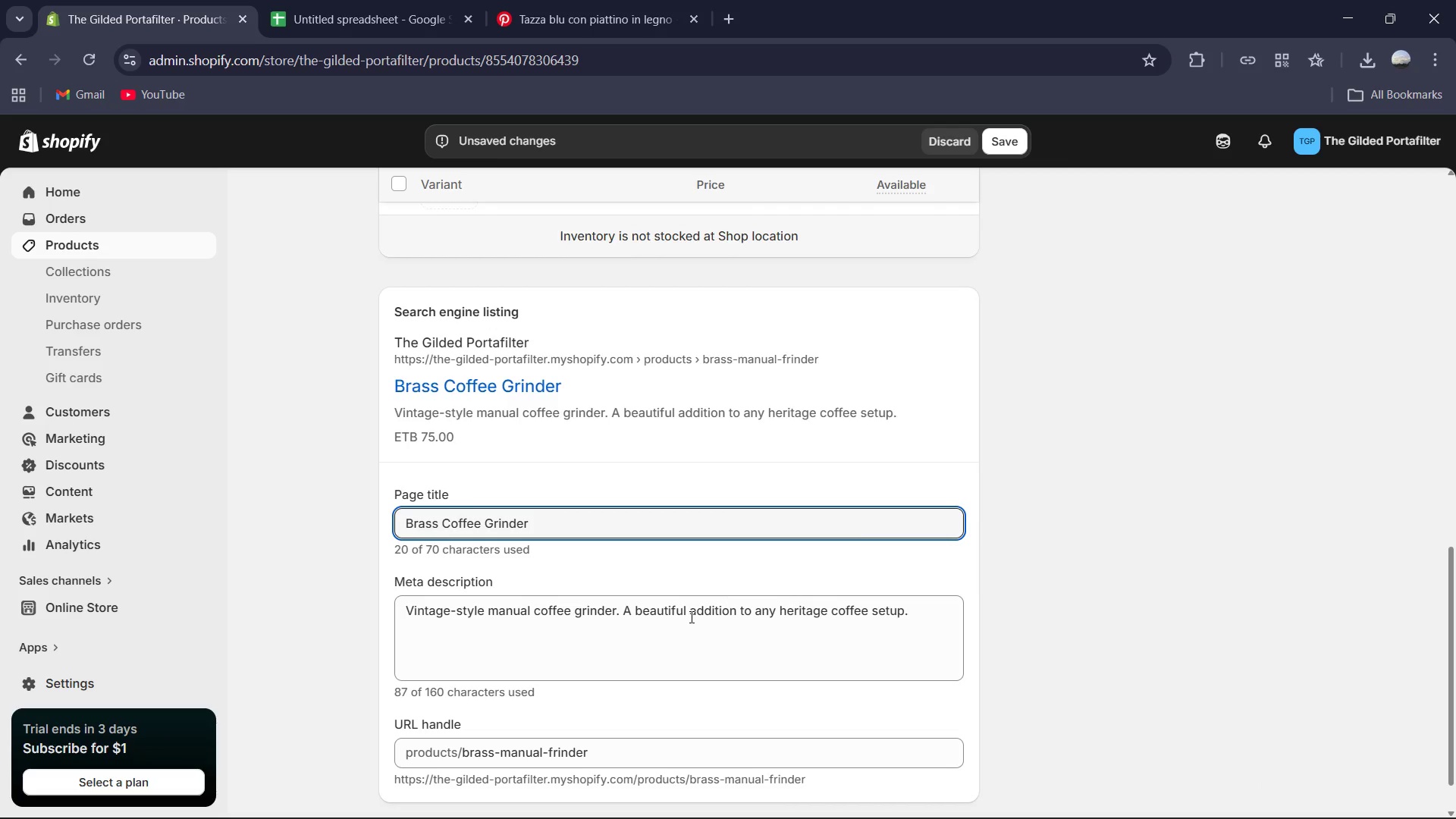 
left_click([686, 635])
 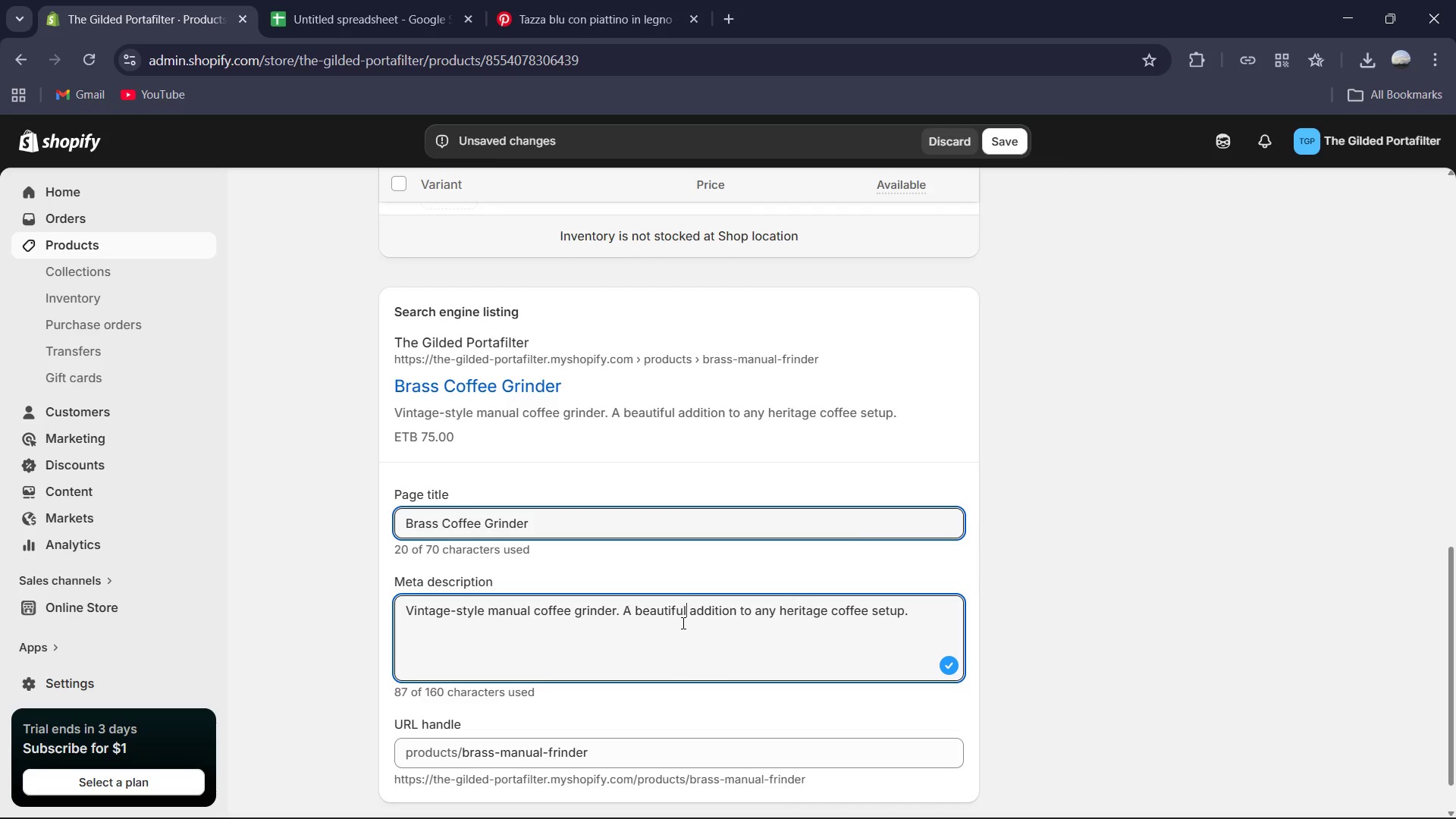 
left_click_drag(start_coordinate=[615, 608], to_coordinate=[931, 594])
 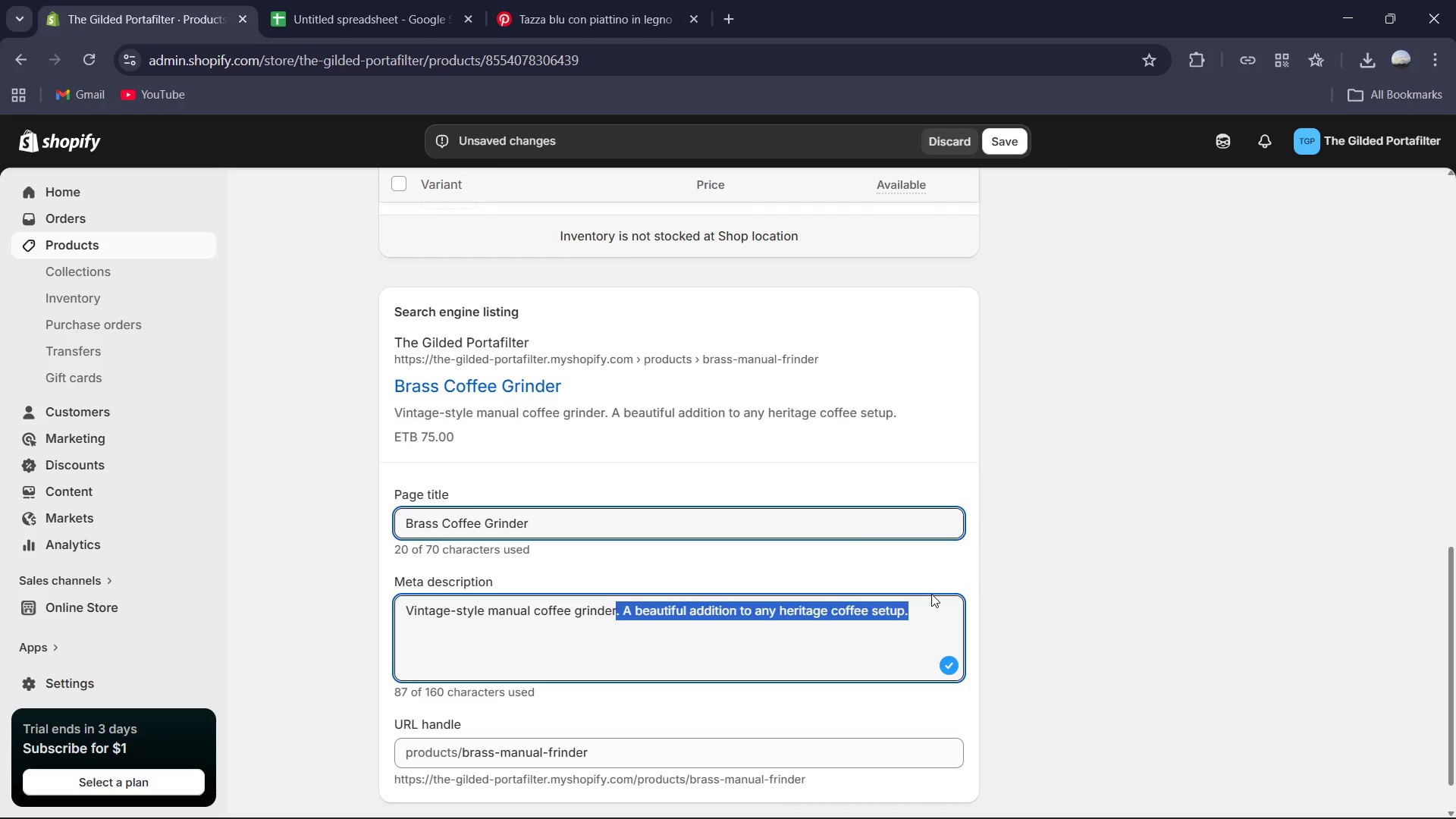 
key(Backspace)
type( in tarnished brass. Precision grinding for your heritage coffee roastr)
key(Backspace)
type(er beans. )
 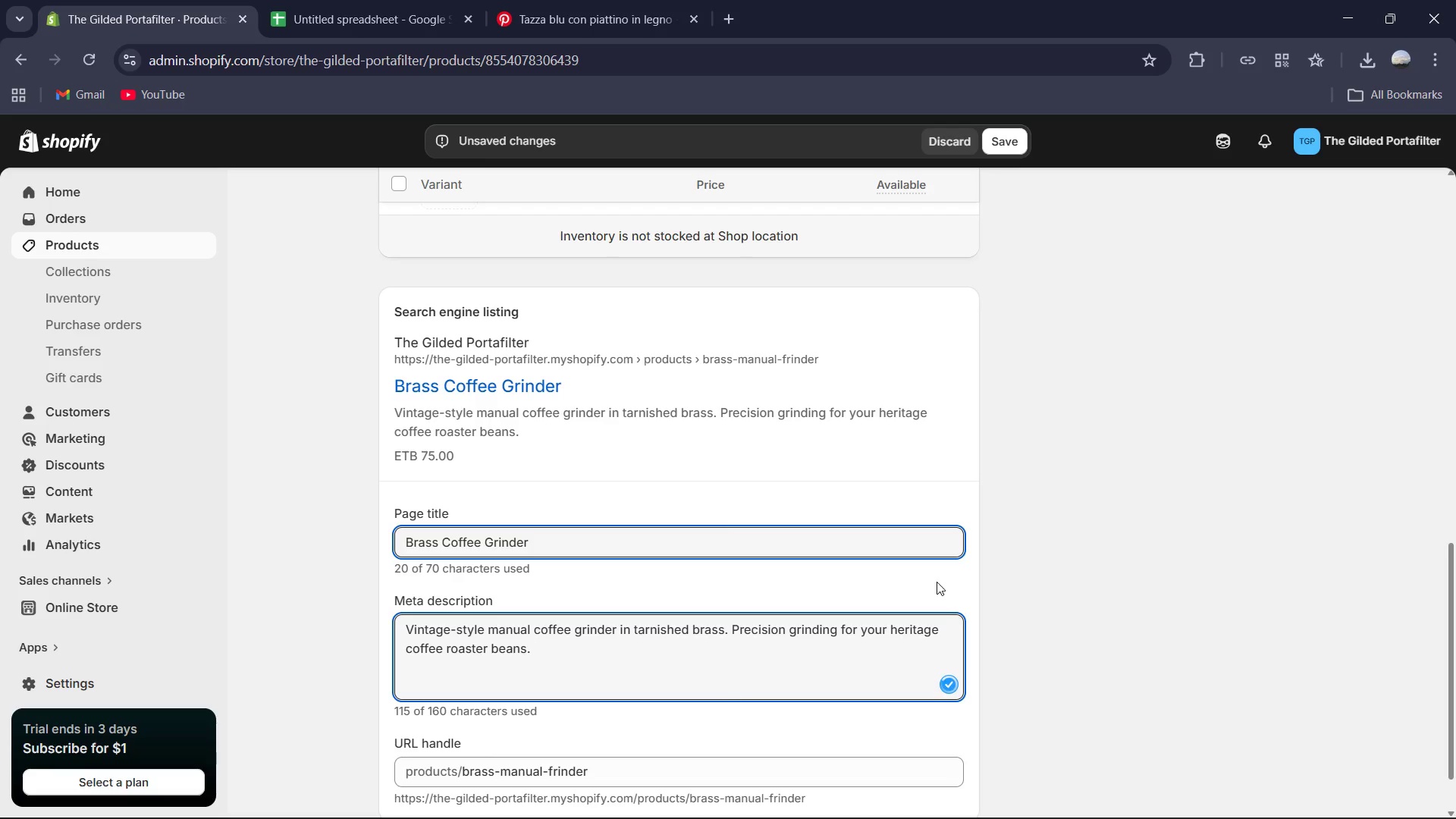 
scroll: coordinate [716, 608], scroll_direction: down, amount: 1.0
 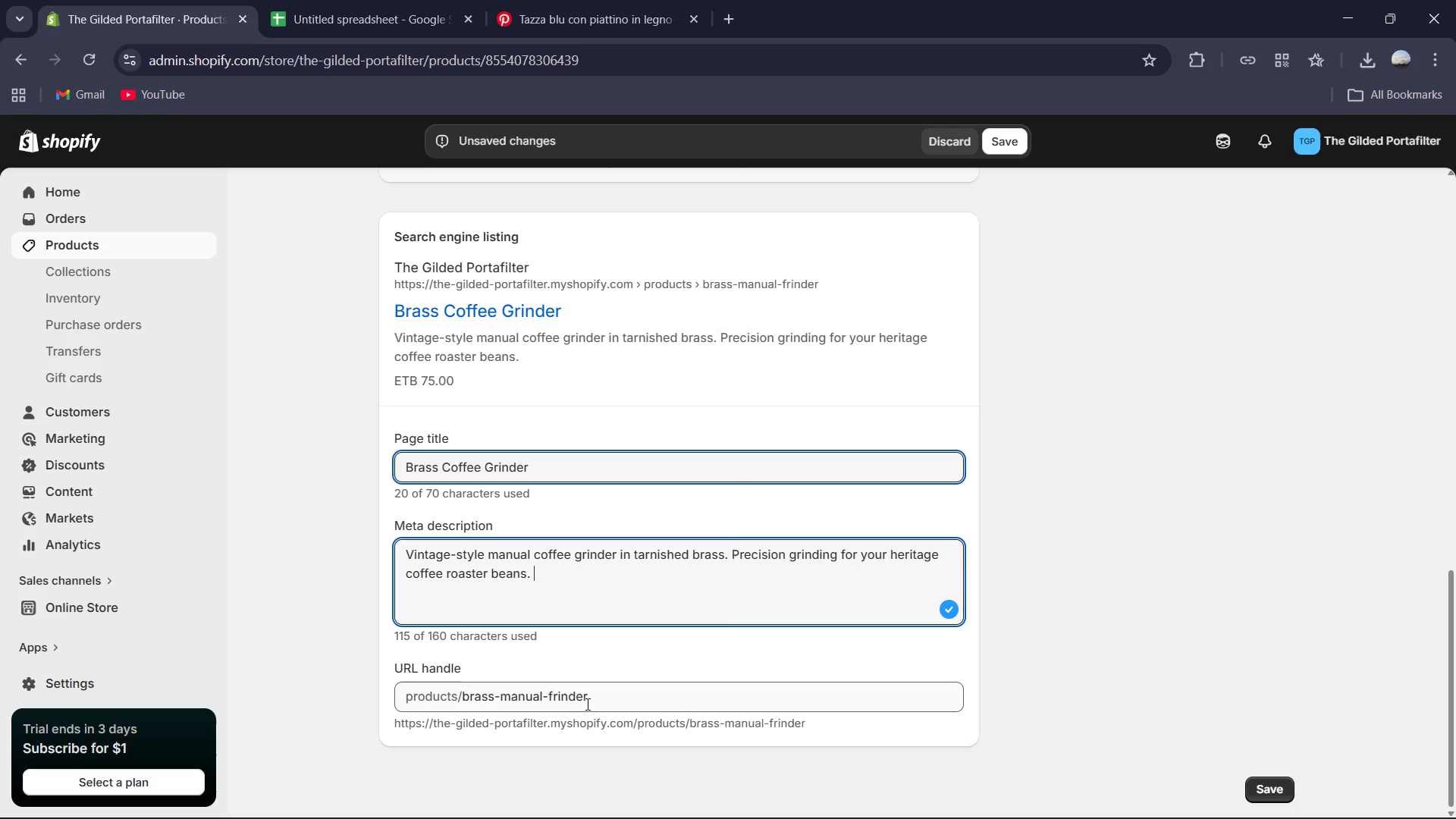 
wait(10.18)
 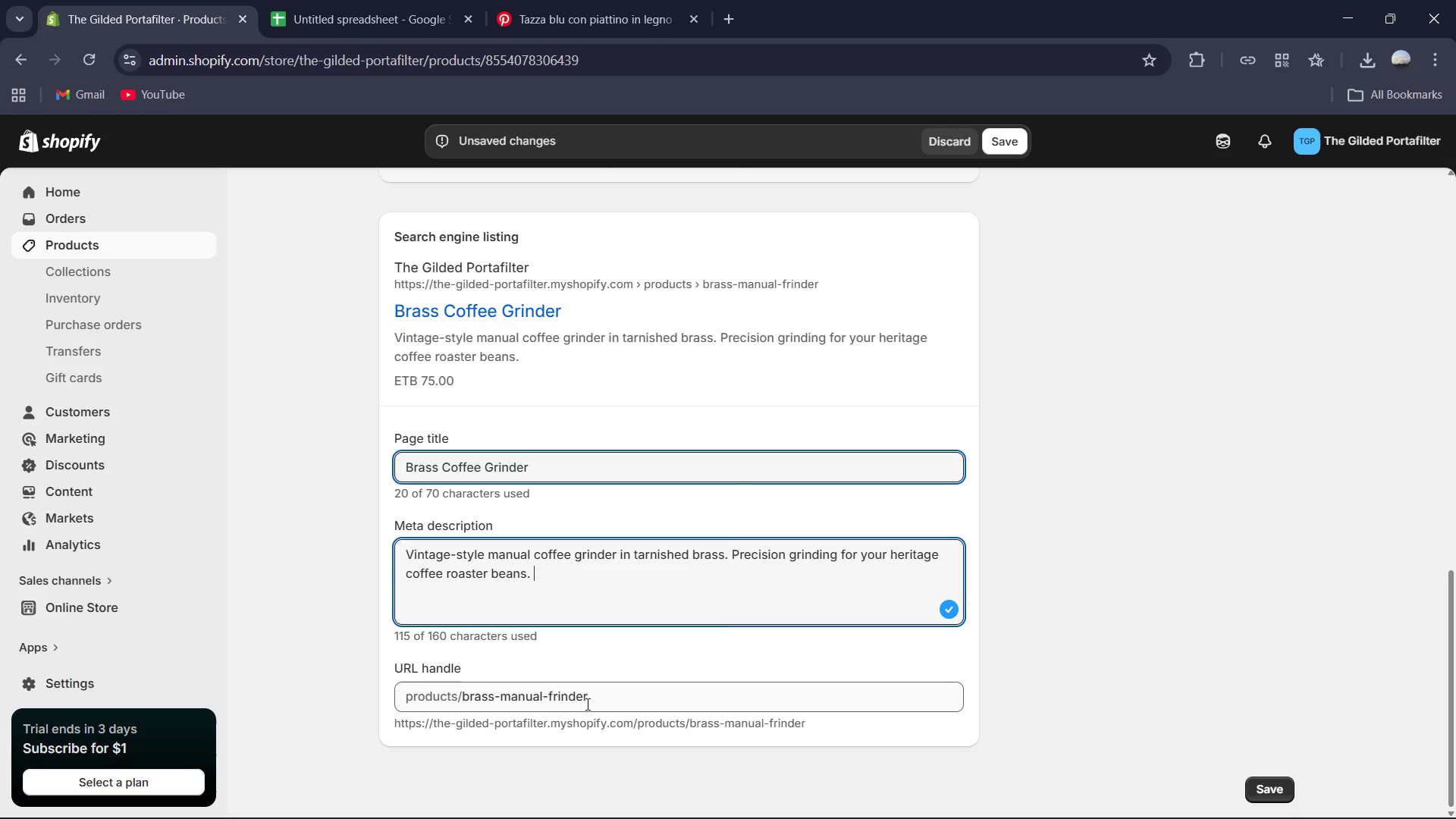 
left_click([552, 692])
 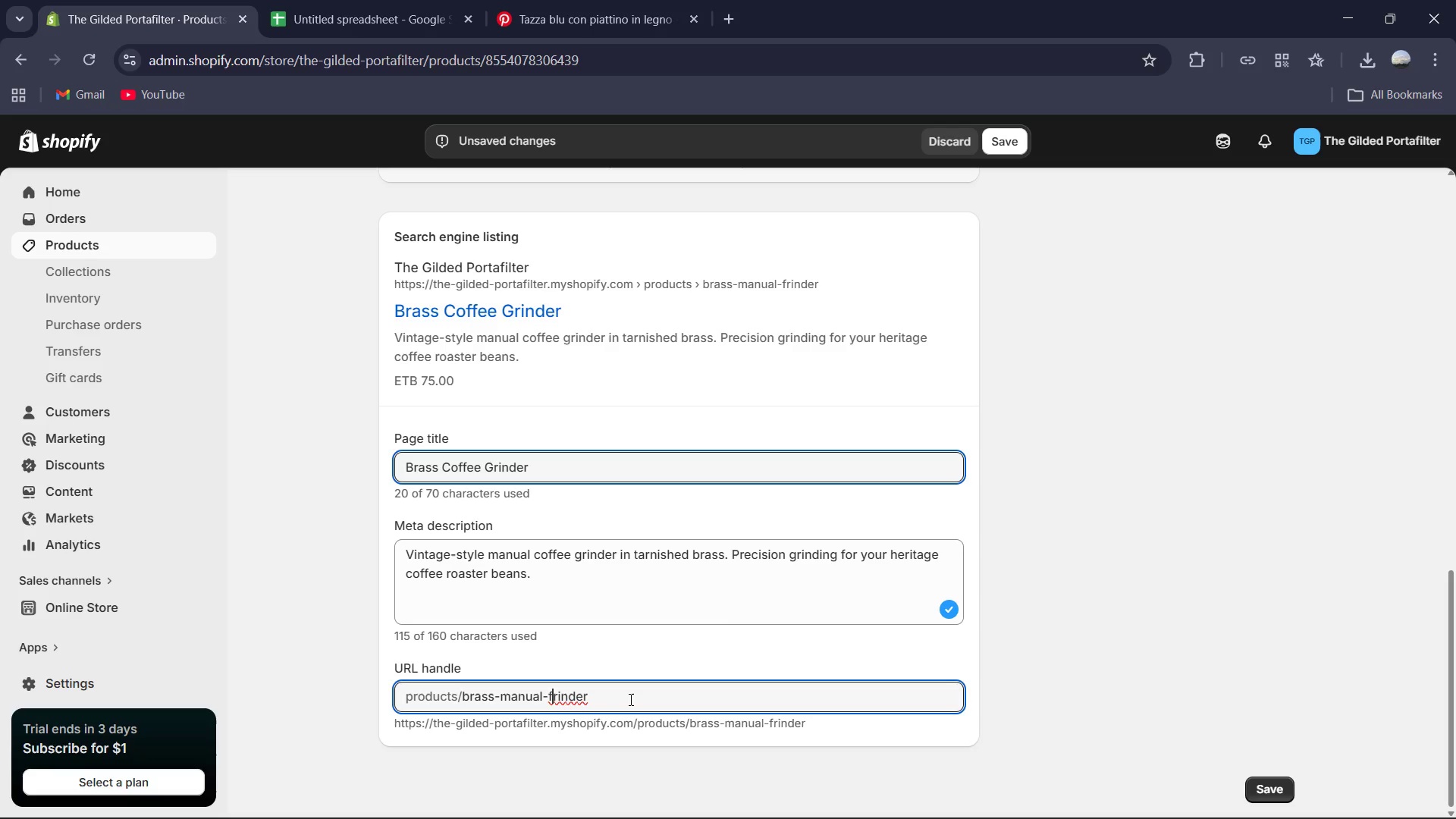 
key(Backspace)
 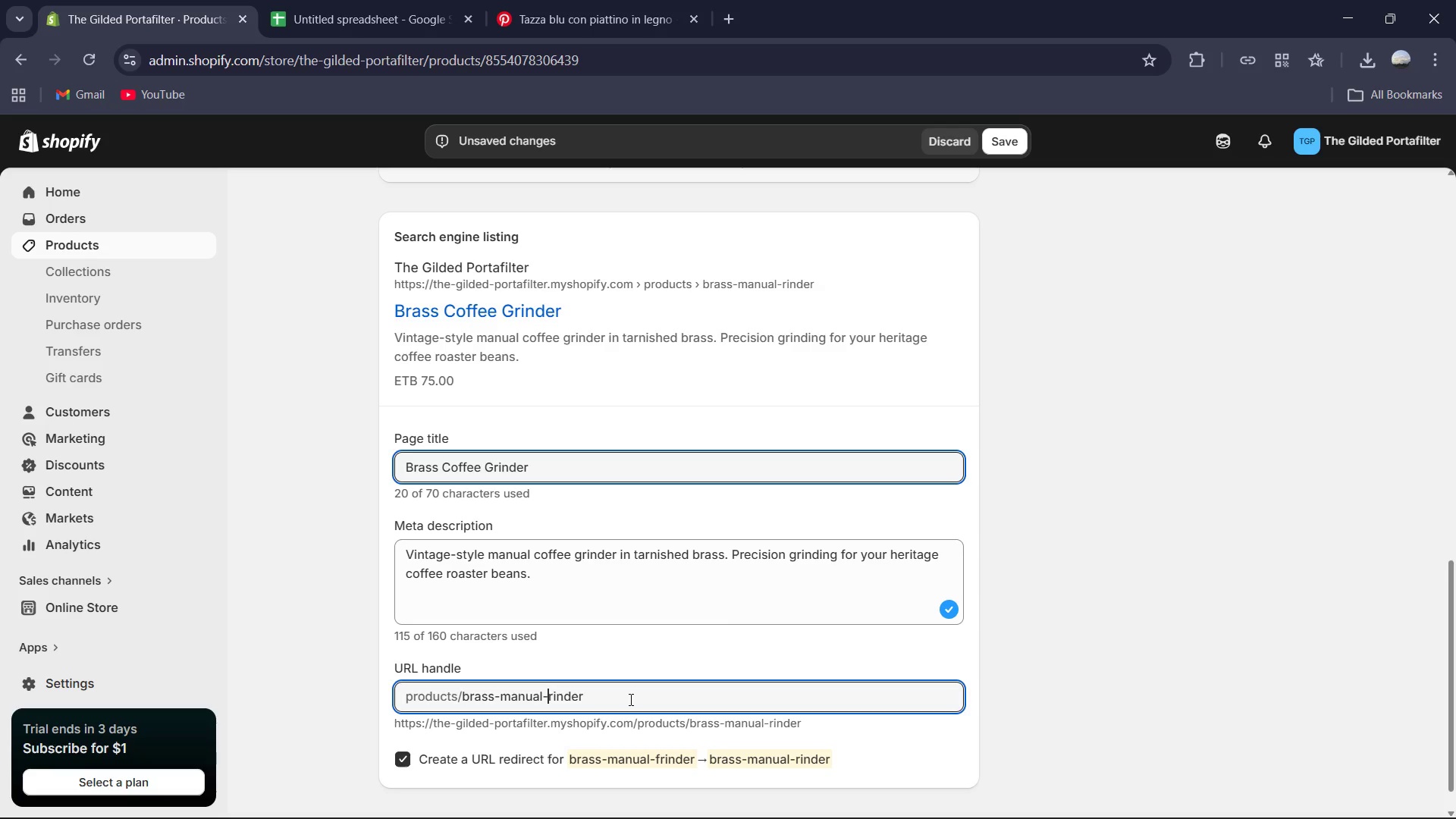 
key(G)
 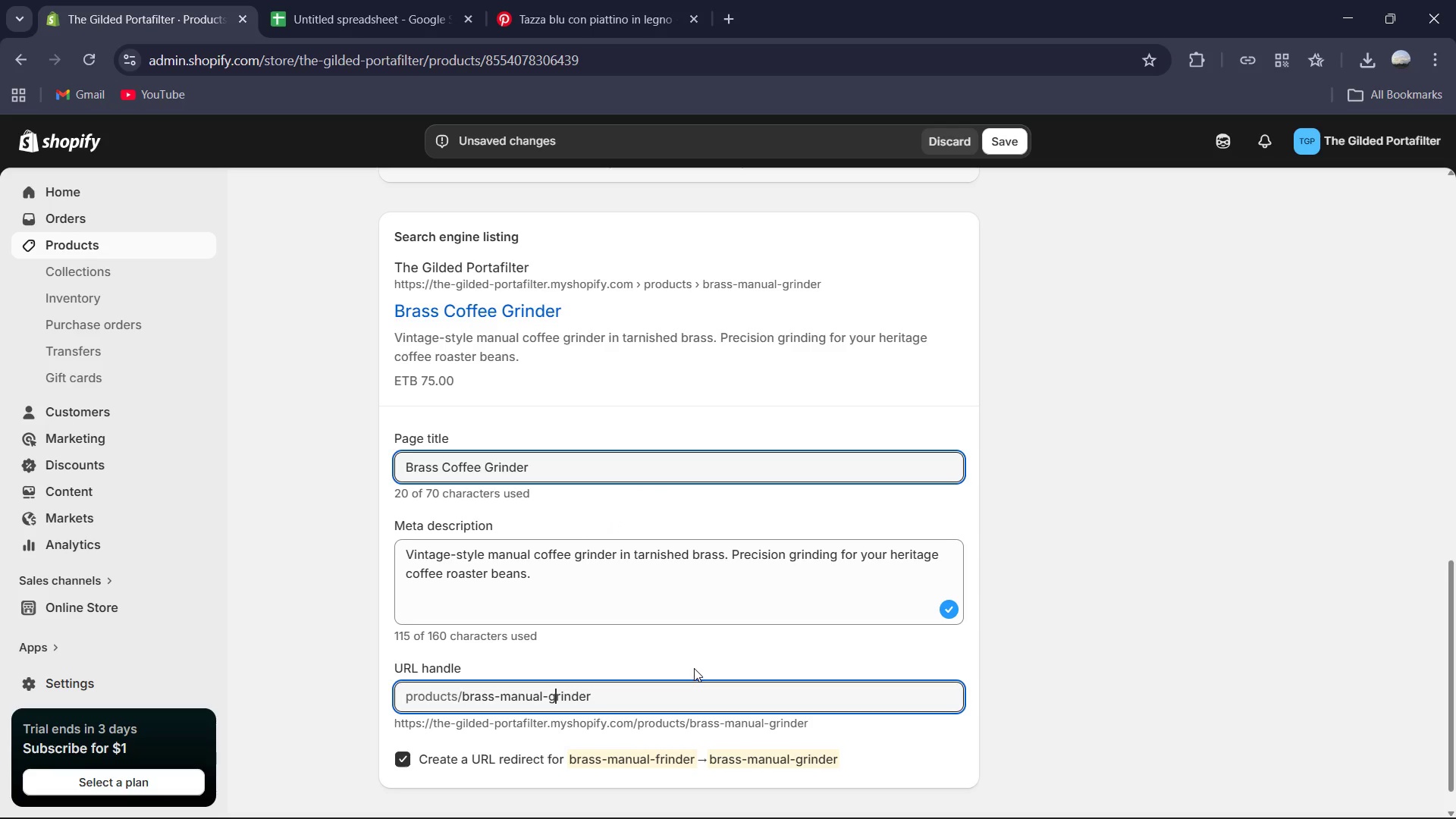 
scroll: coordinate [694, 661], scroll_direction: up, amount: 5.0
 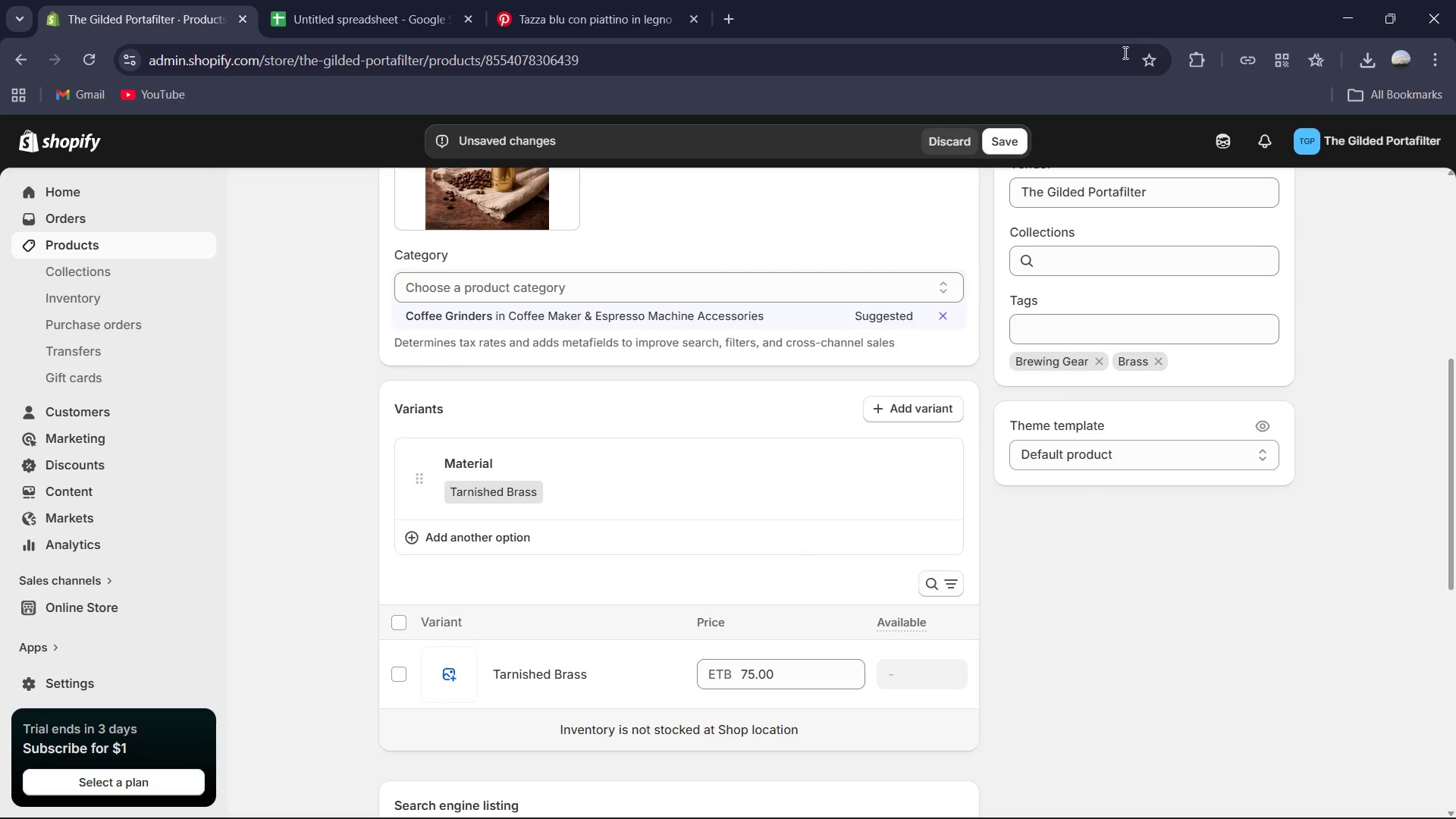 
left_click([998, 145])
 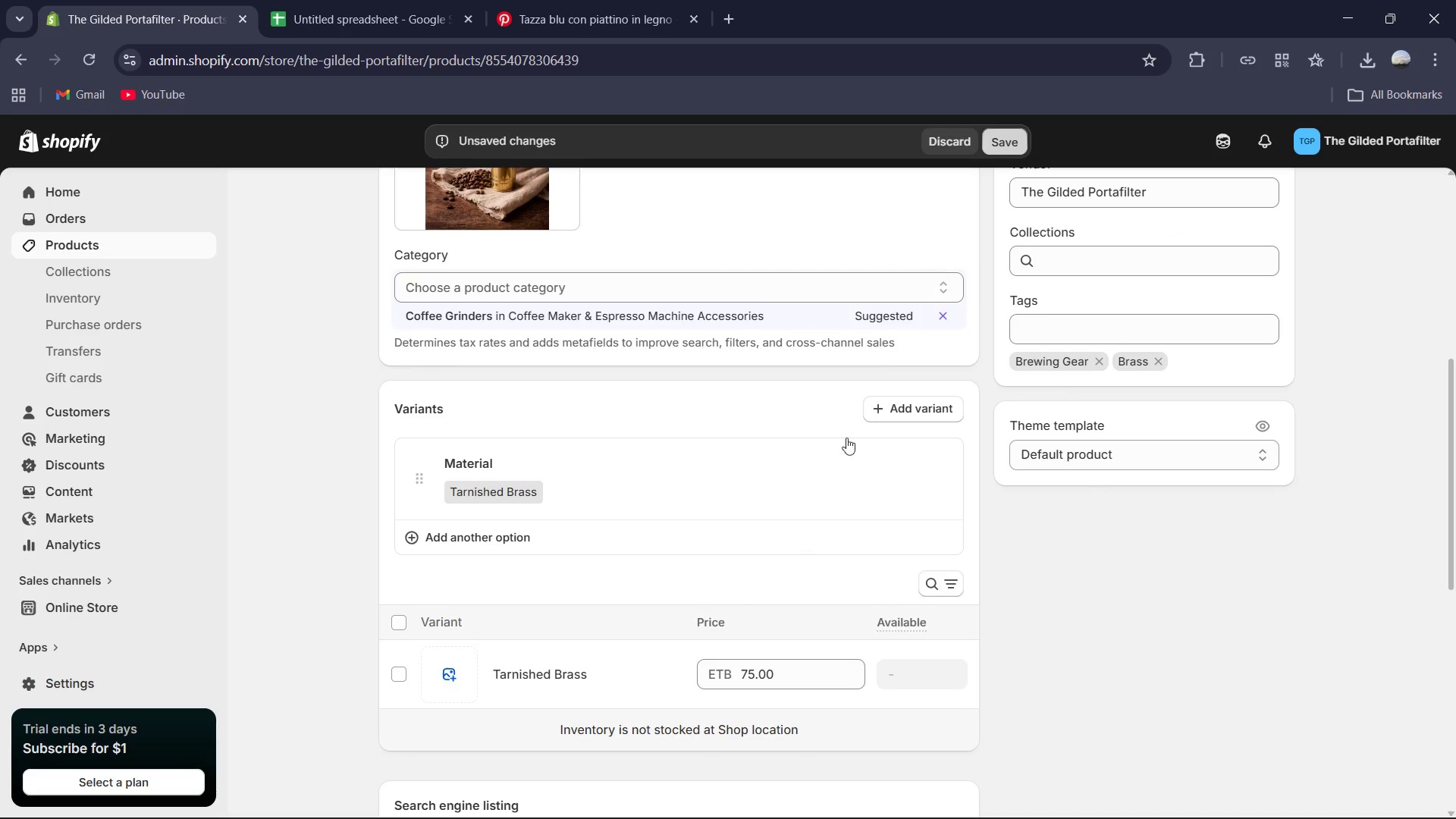 
scroll: coordinate [833, 461], scroll_direction: down, amount: 2.0
 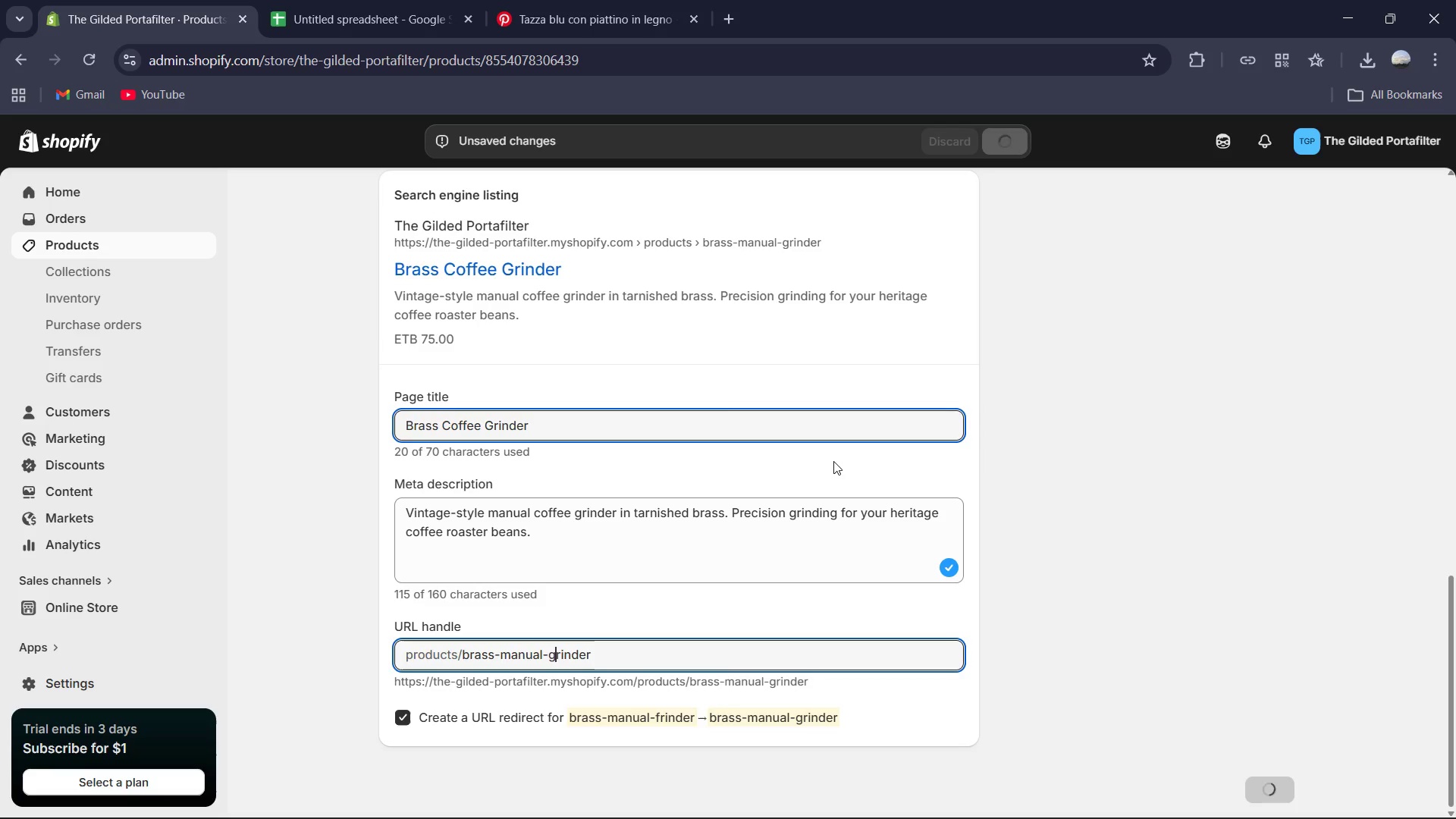 
scroll: coordinate [833, 461], scroll_direction: up, amount: 6.0
 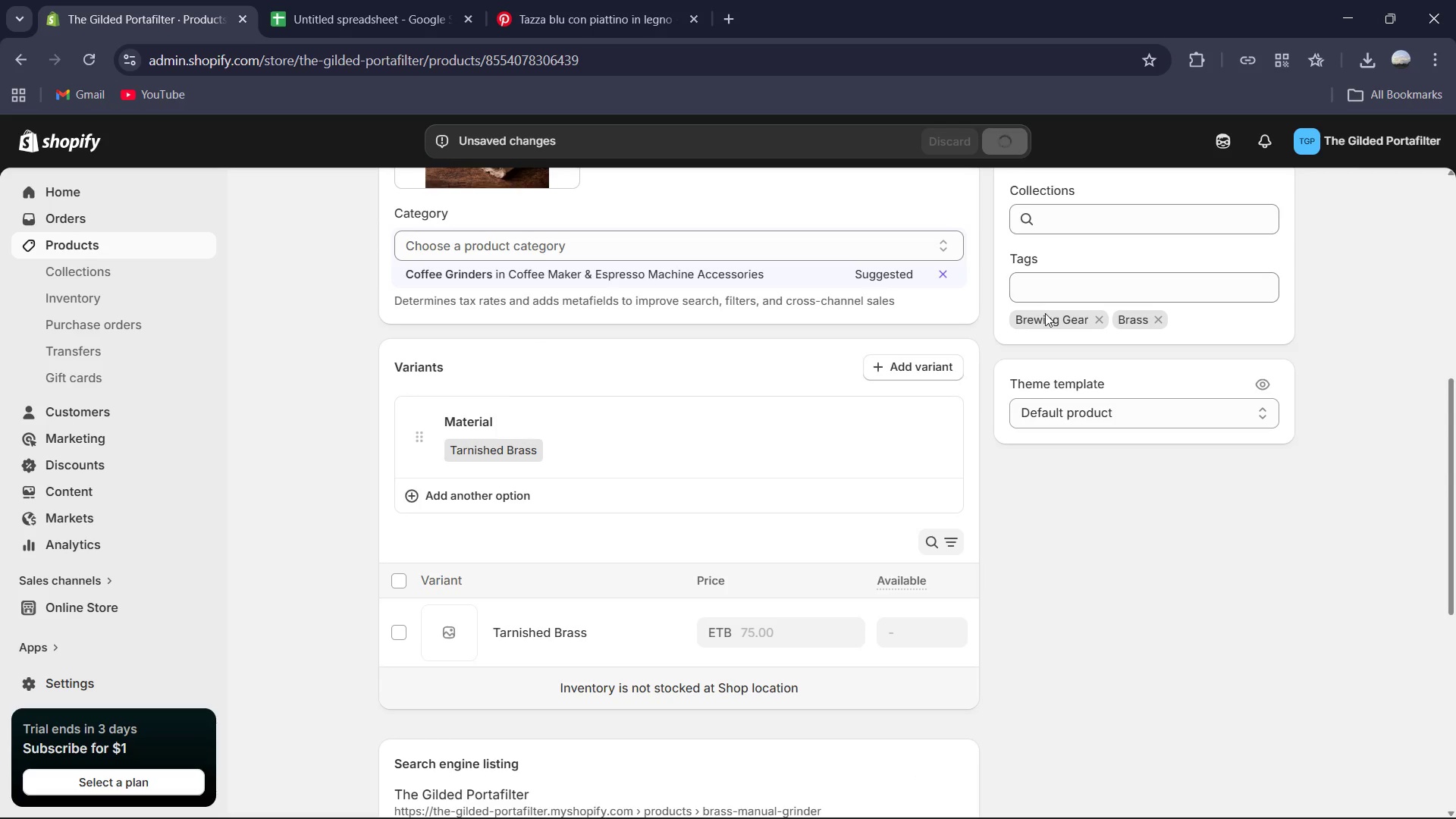 
left_click([1053, 296])
 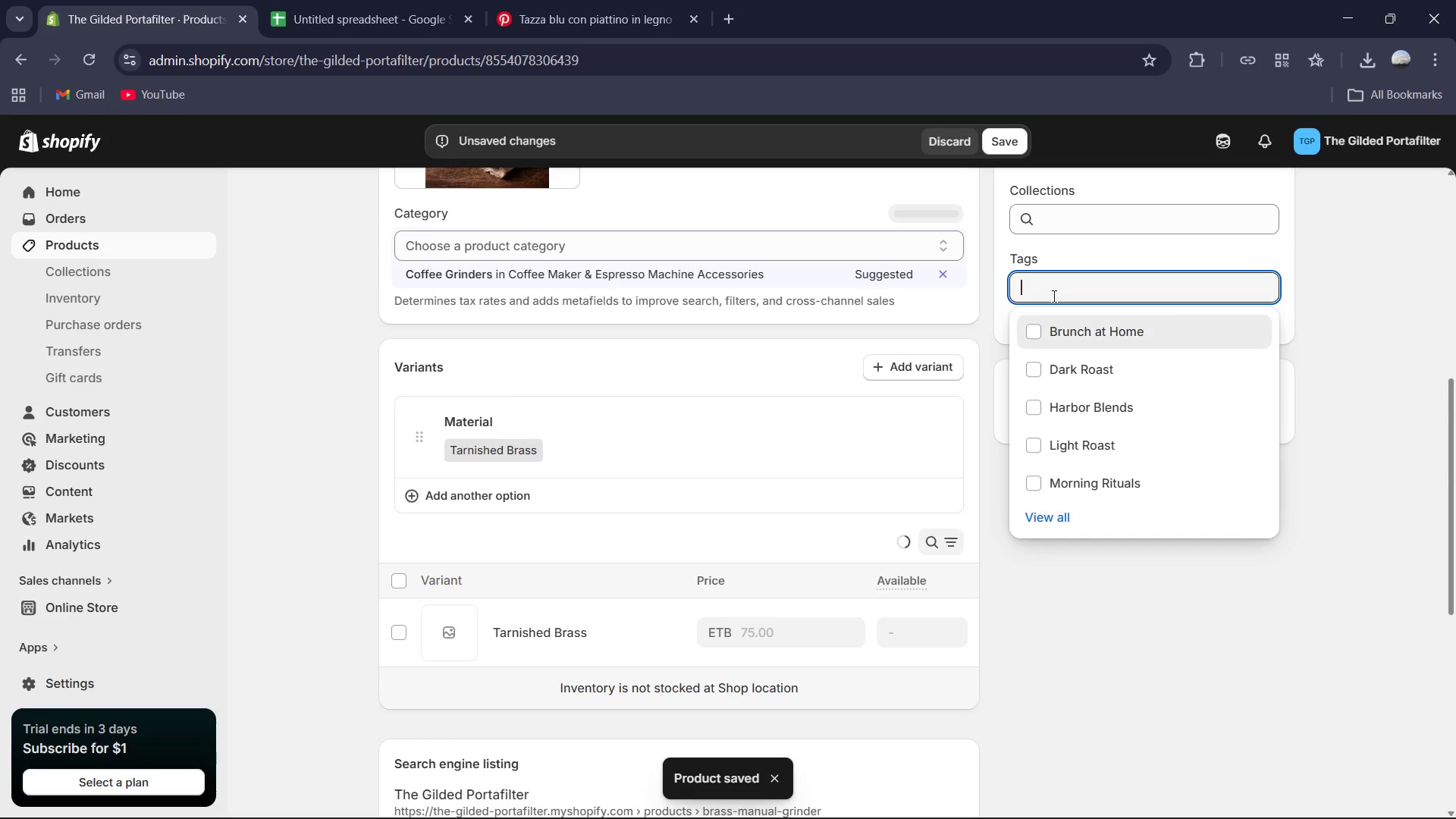 
type(Brass)
 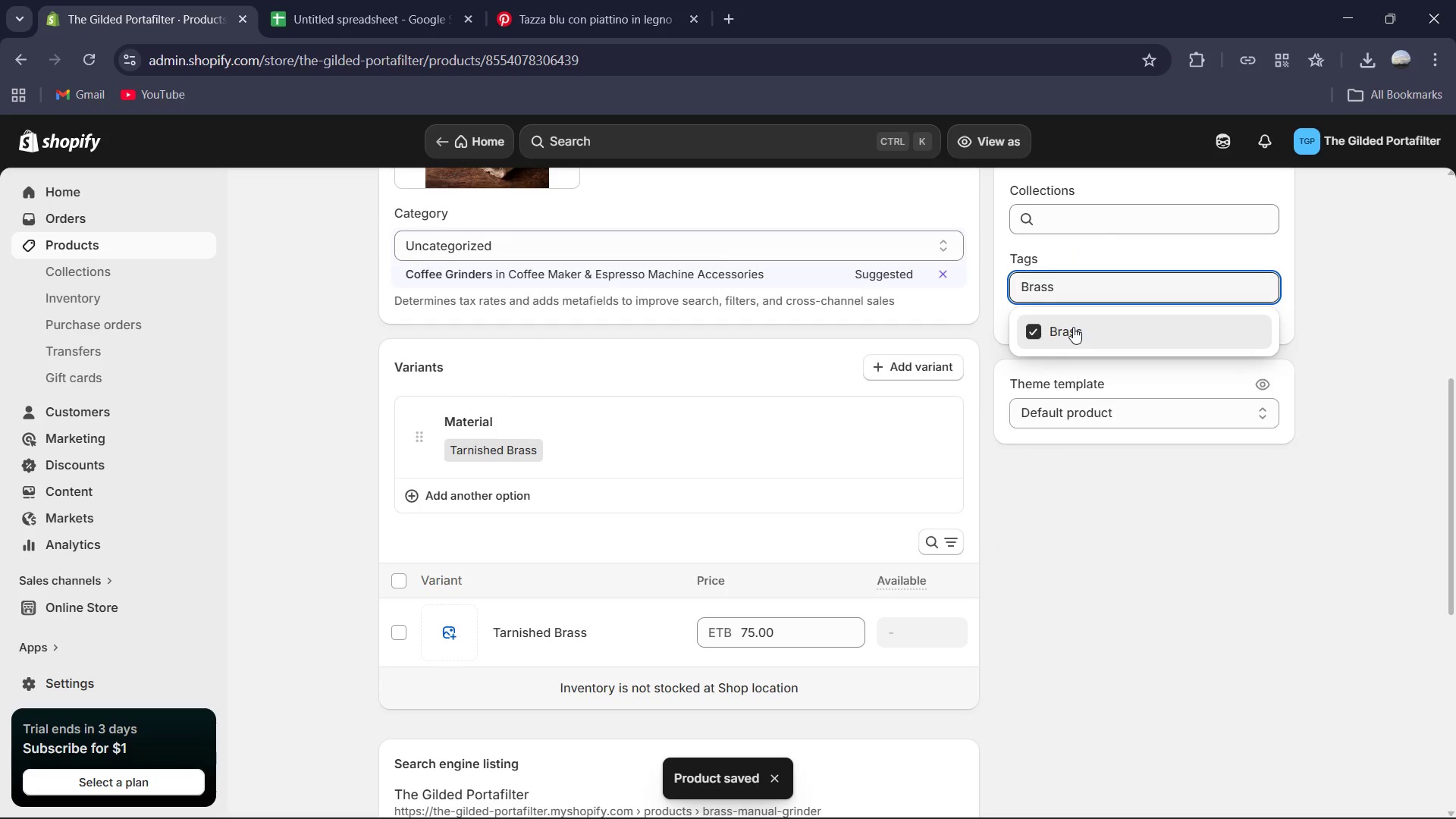 
left_click([1090, 511])
 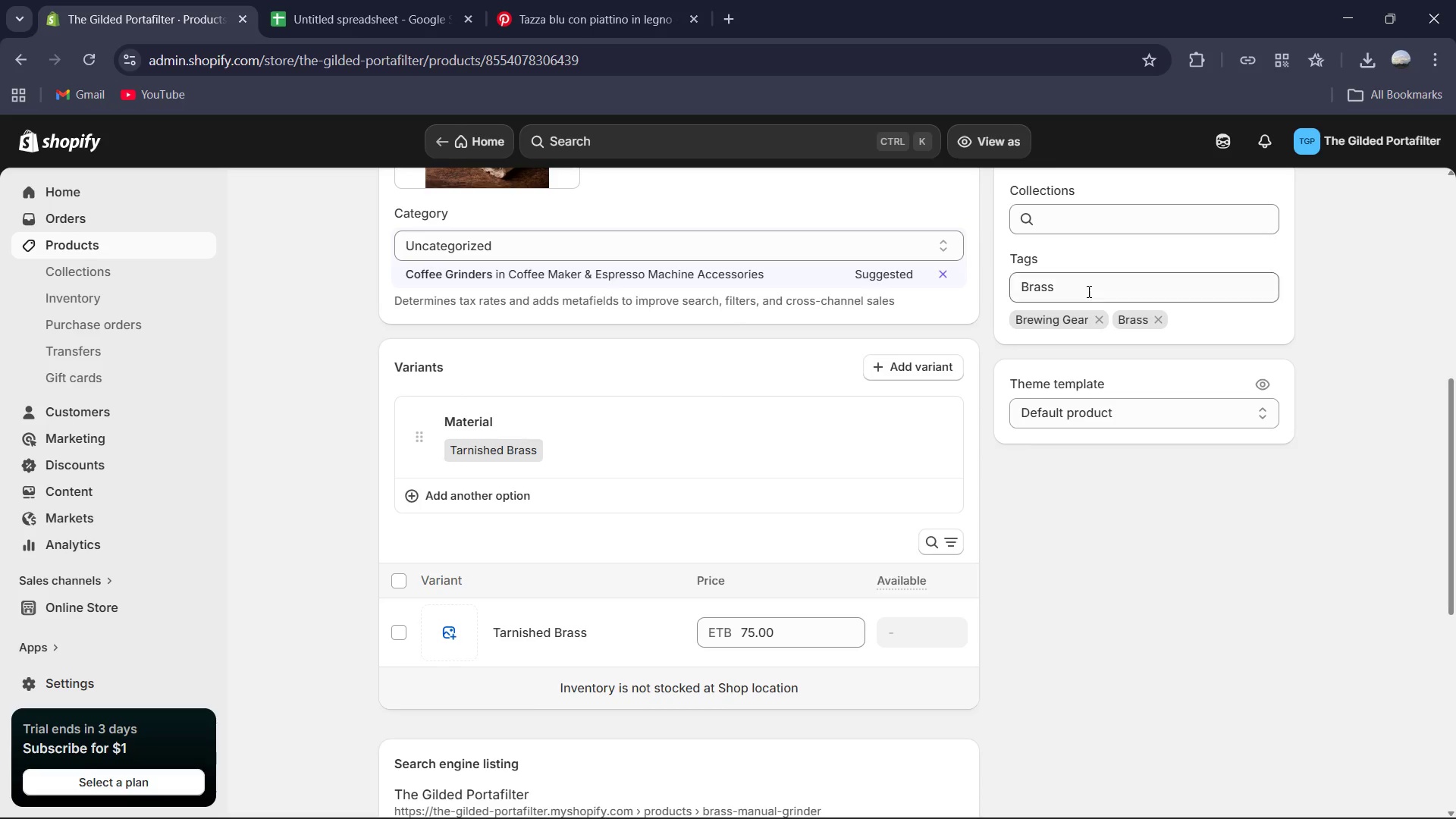 
left_click([1084, 284])
 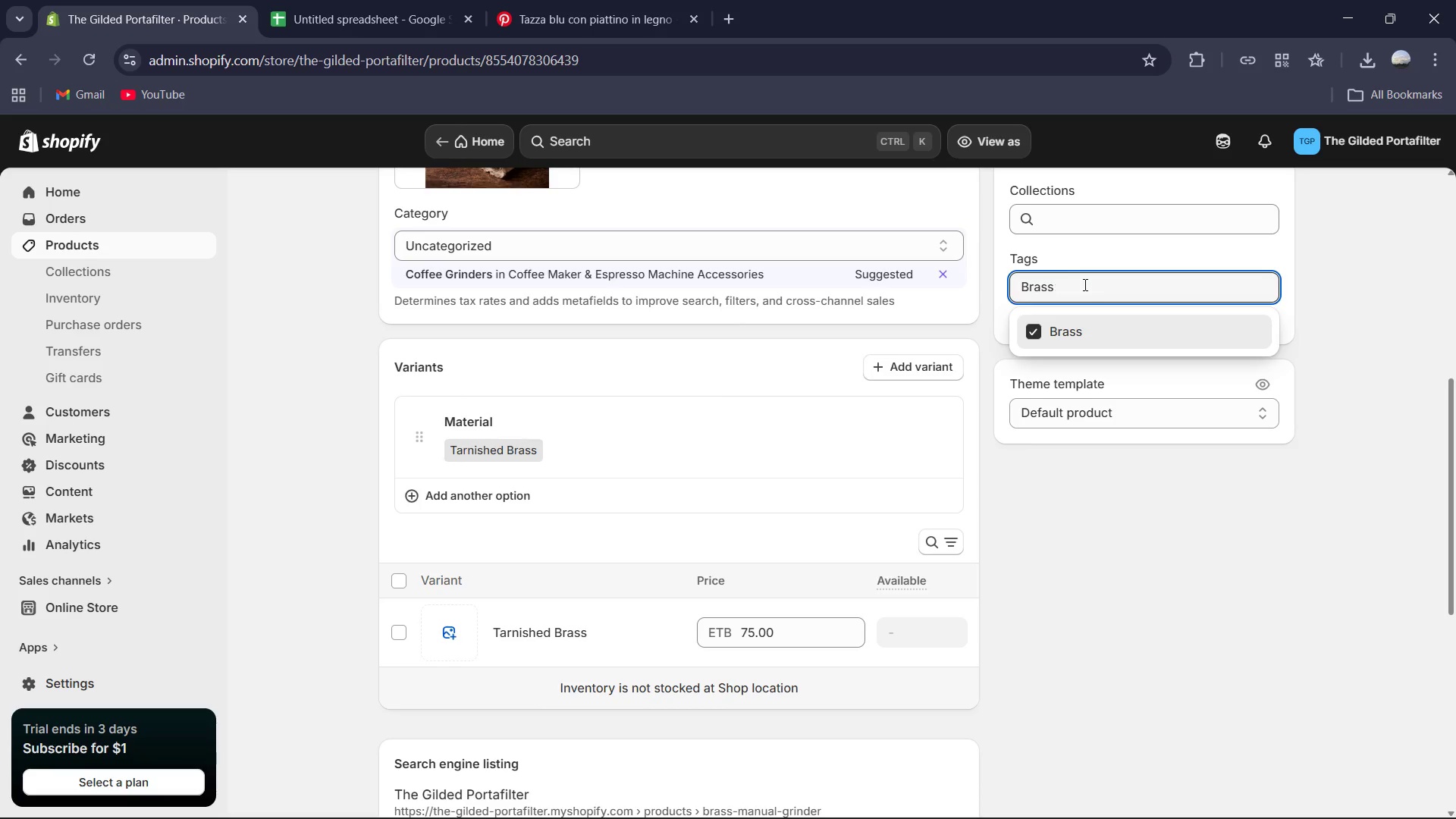 
key(Control+A)
 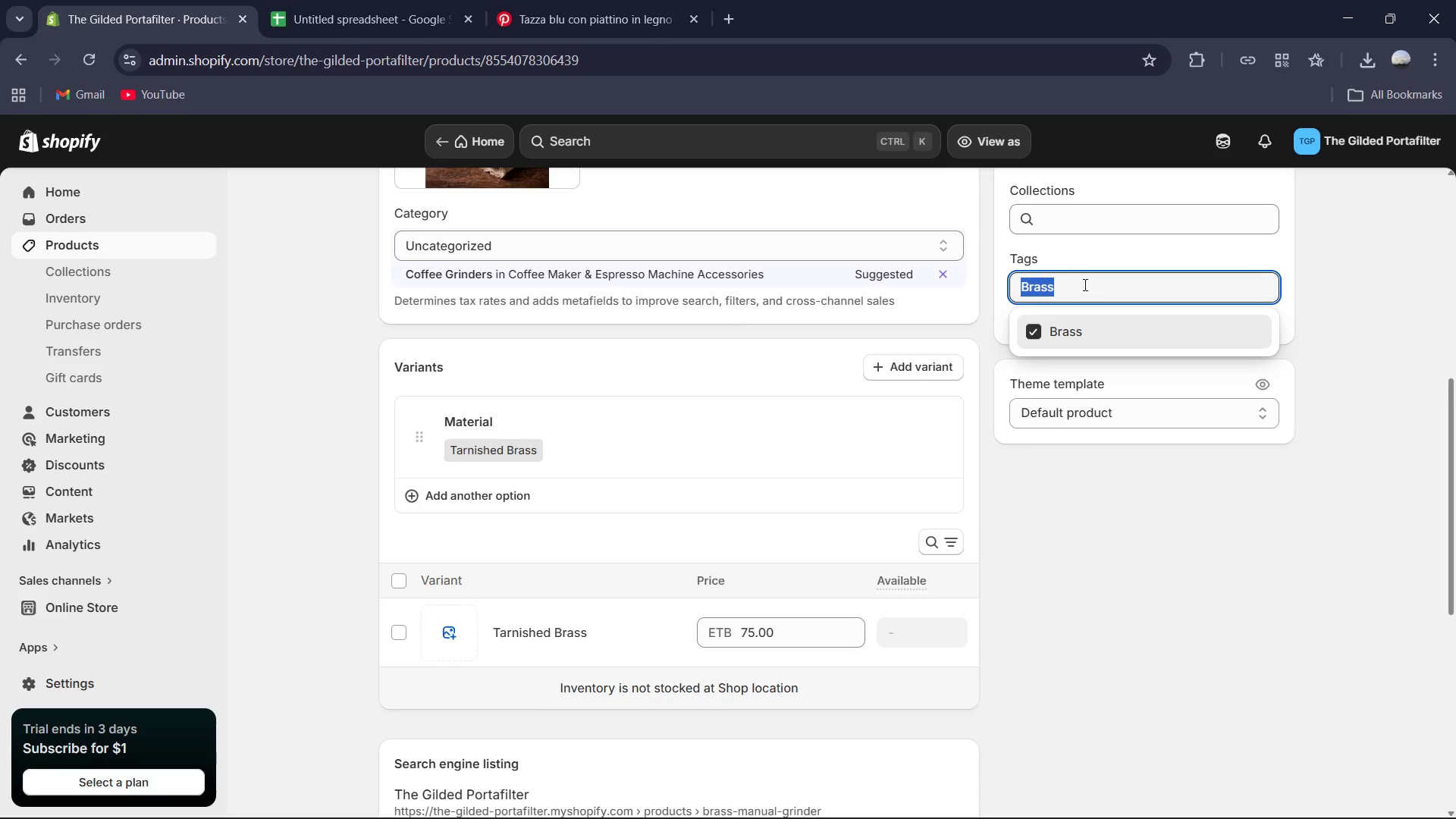 
type(Brew)
 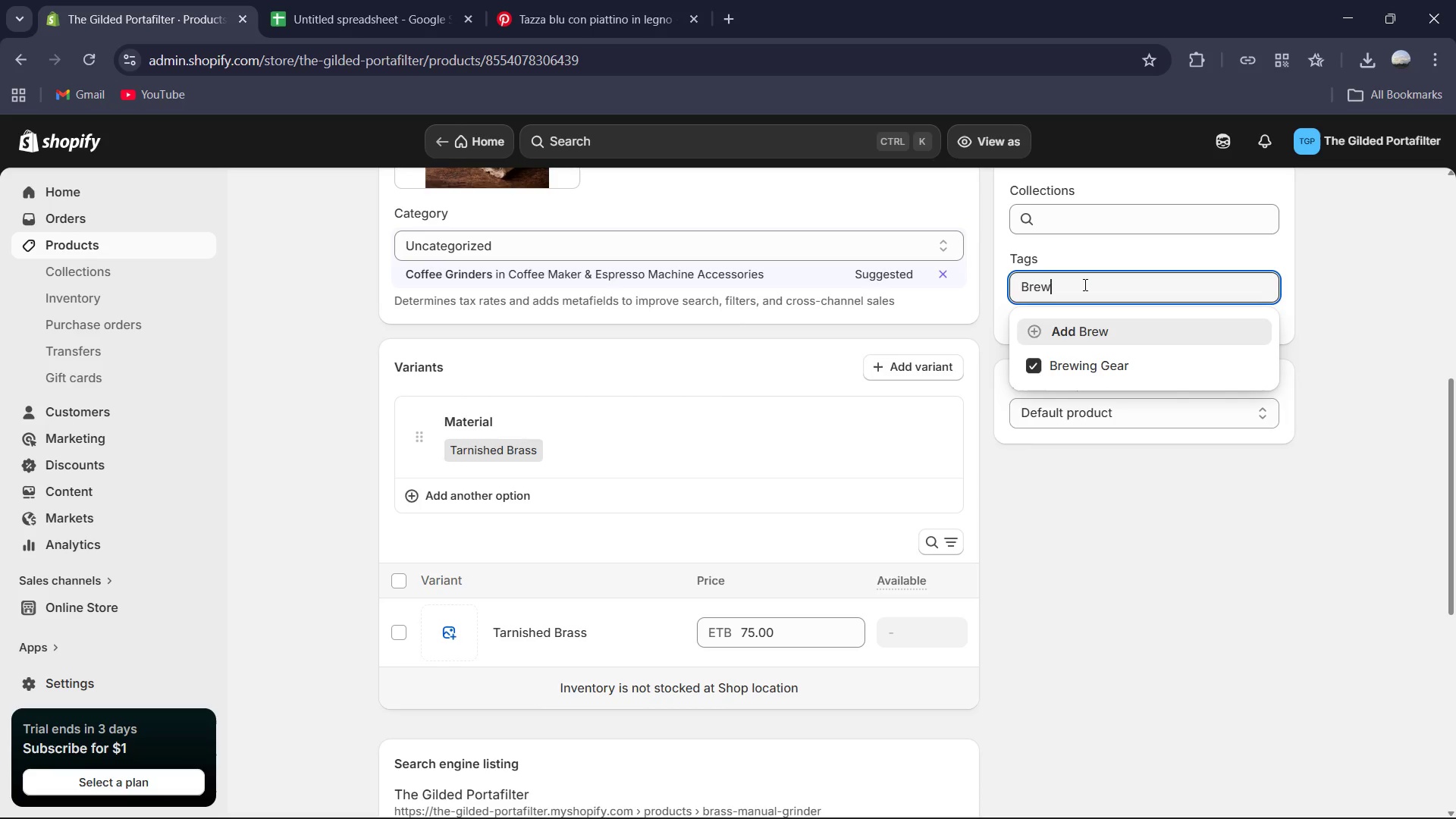 
key(Control+A)
 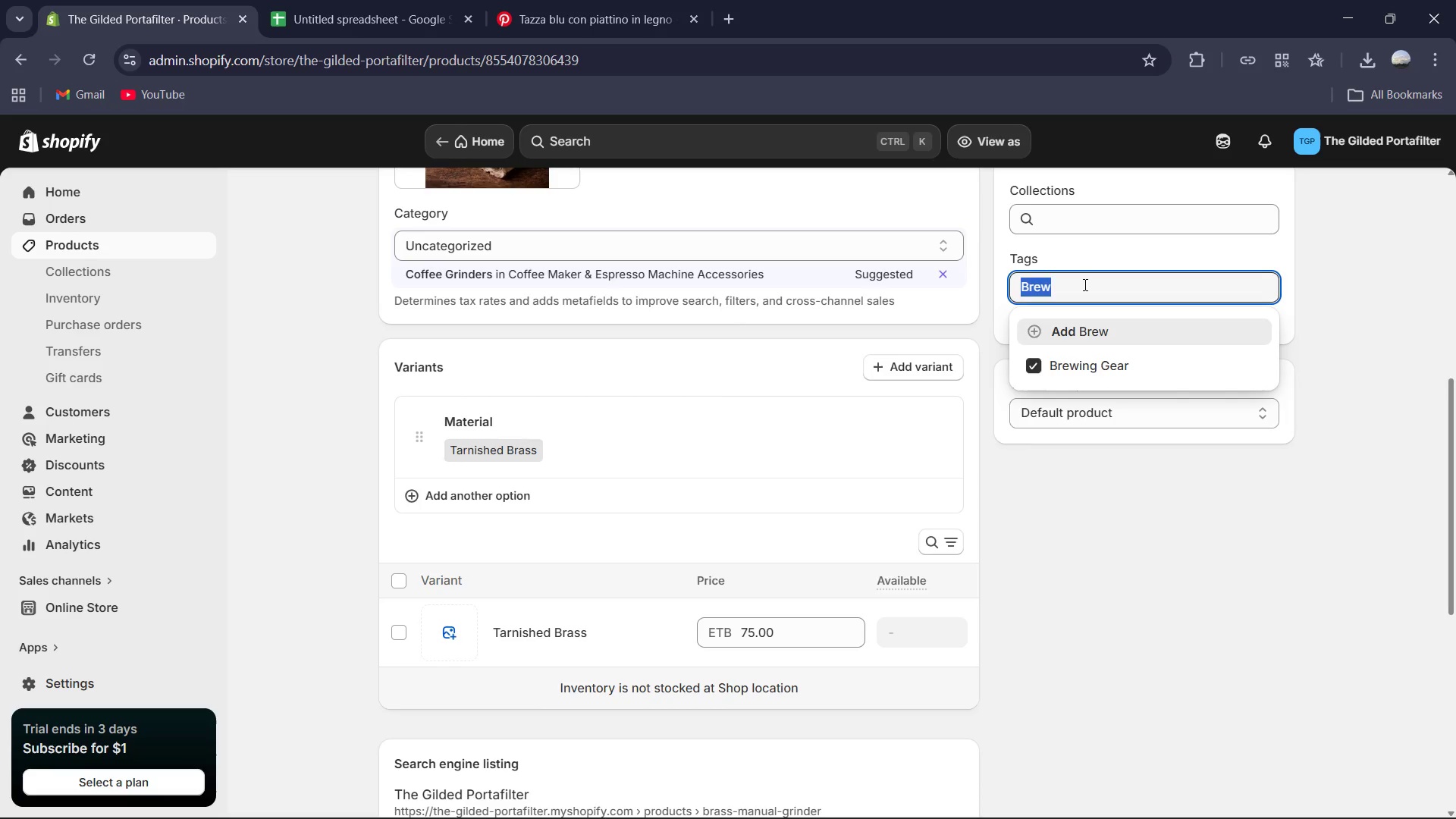 
type(Equipment )
 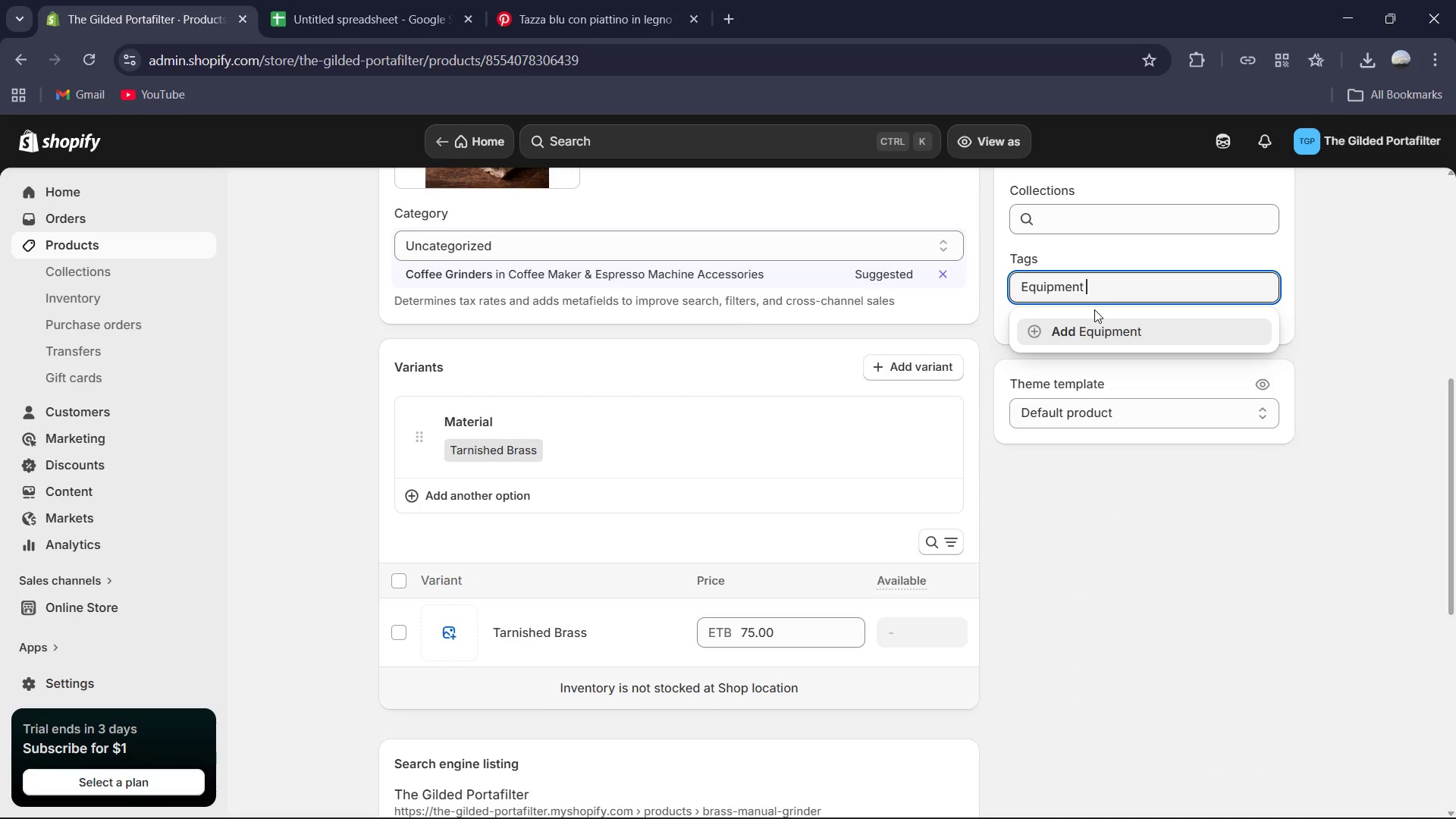 
left_click([1098, 334])
 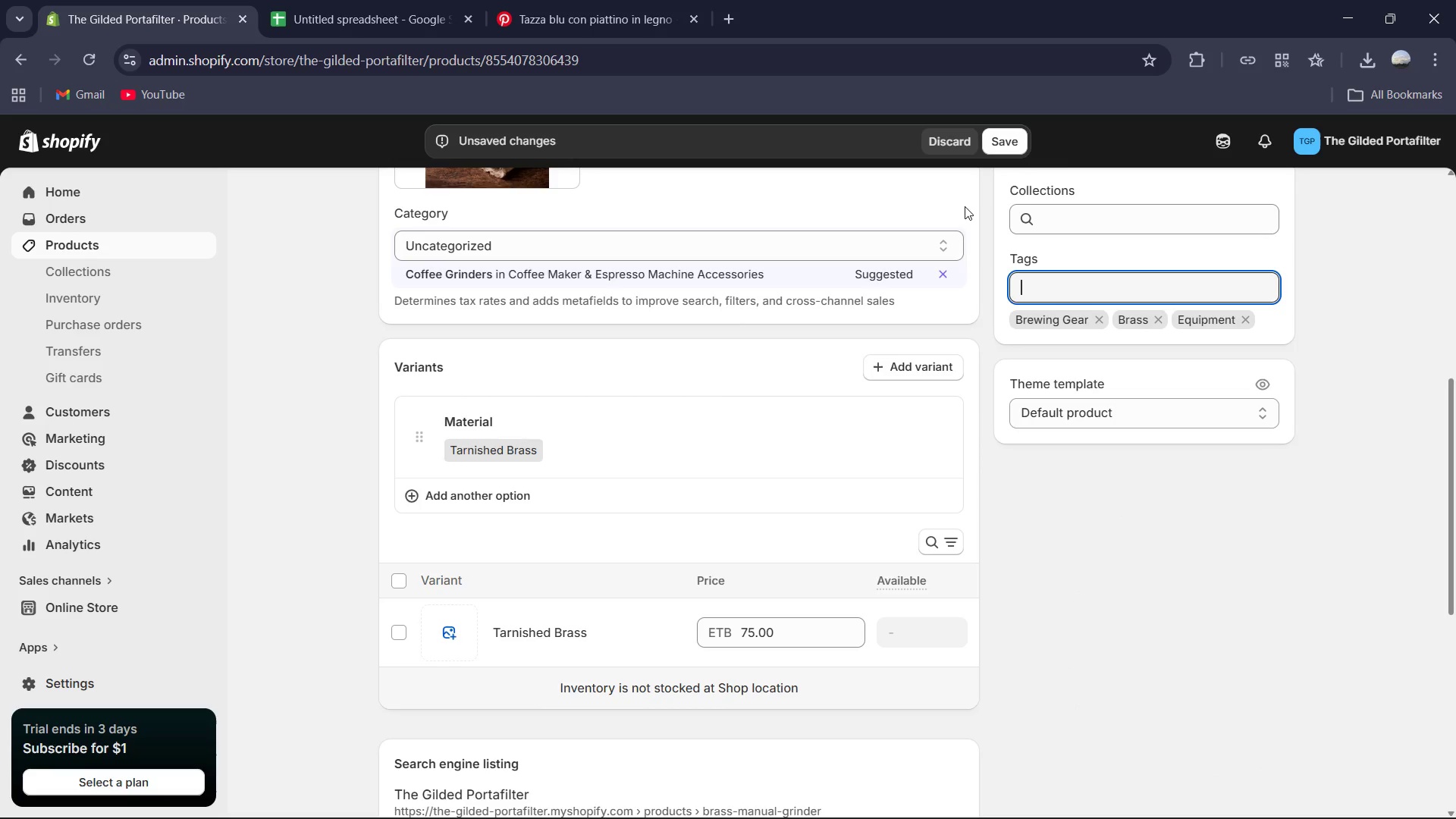 
left_click([996, 146])
 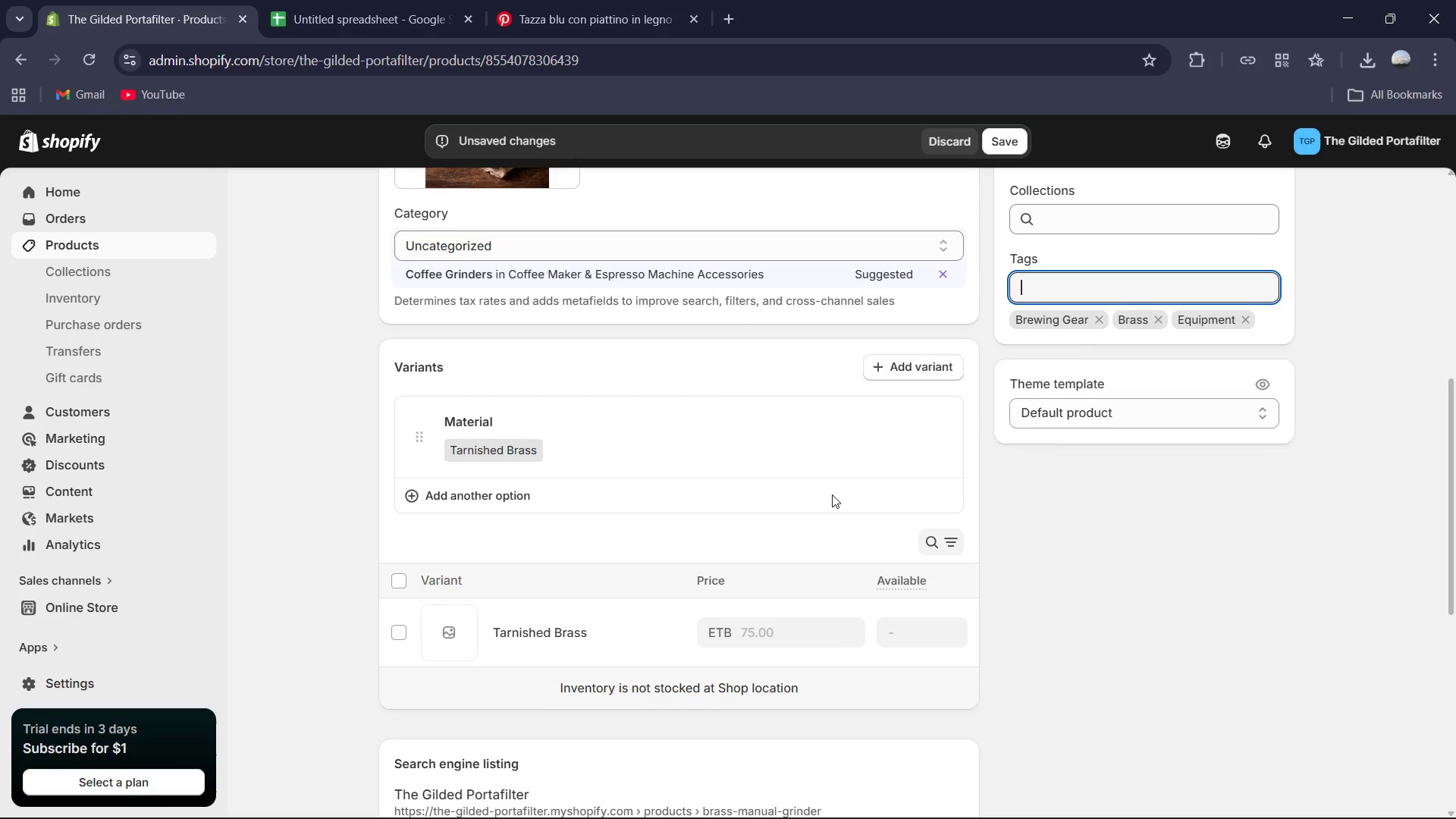 
scroll: coordinate [832, 494], scroll_direction: down, amount: 2.0
 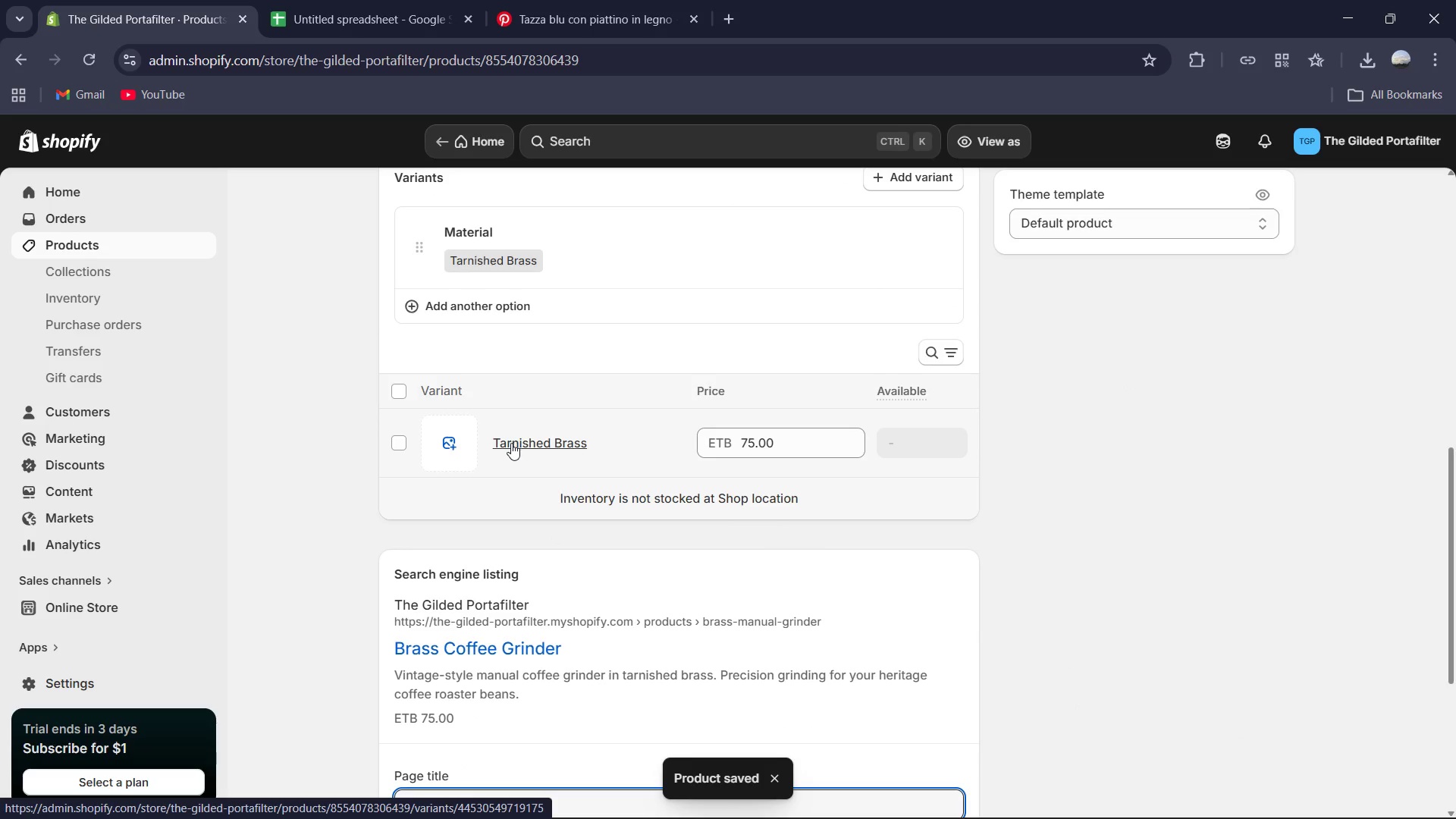 
left_click([511, 444])
 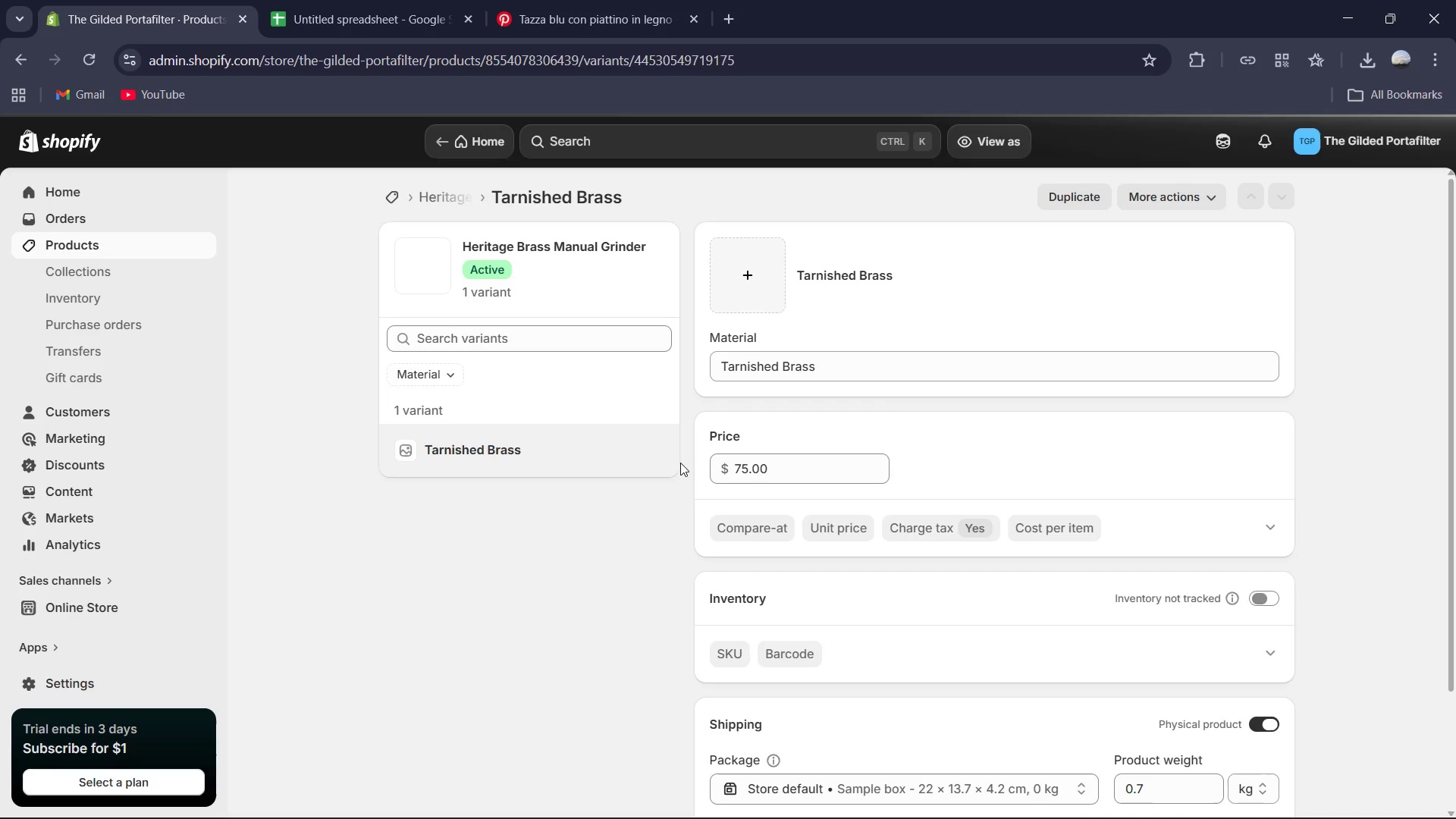 
scroll: coordinate [680, 463], scroll_direction: down, amount: 1.0
 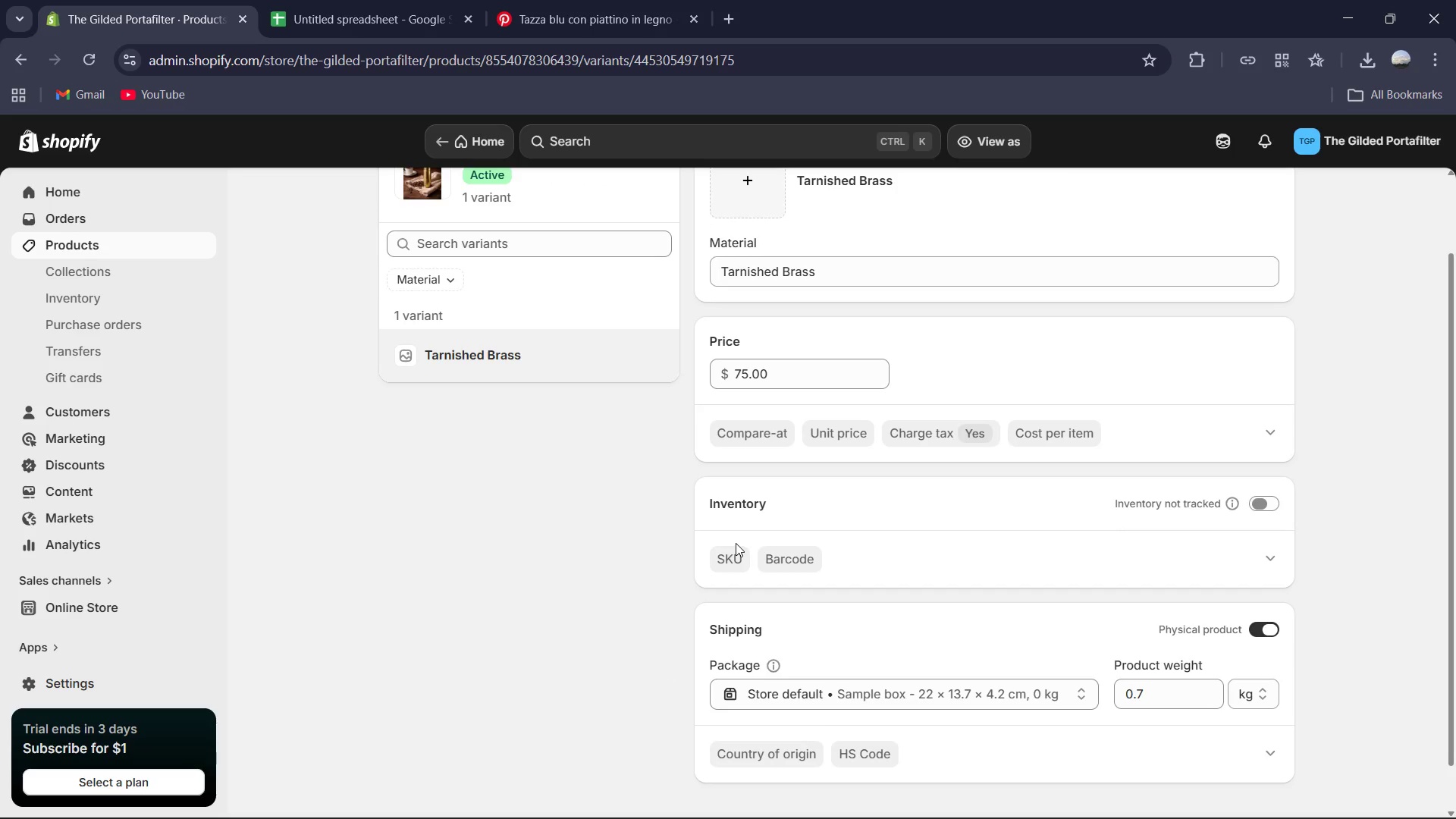 
left_click([736, 543])
 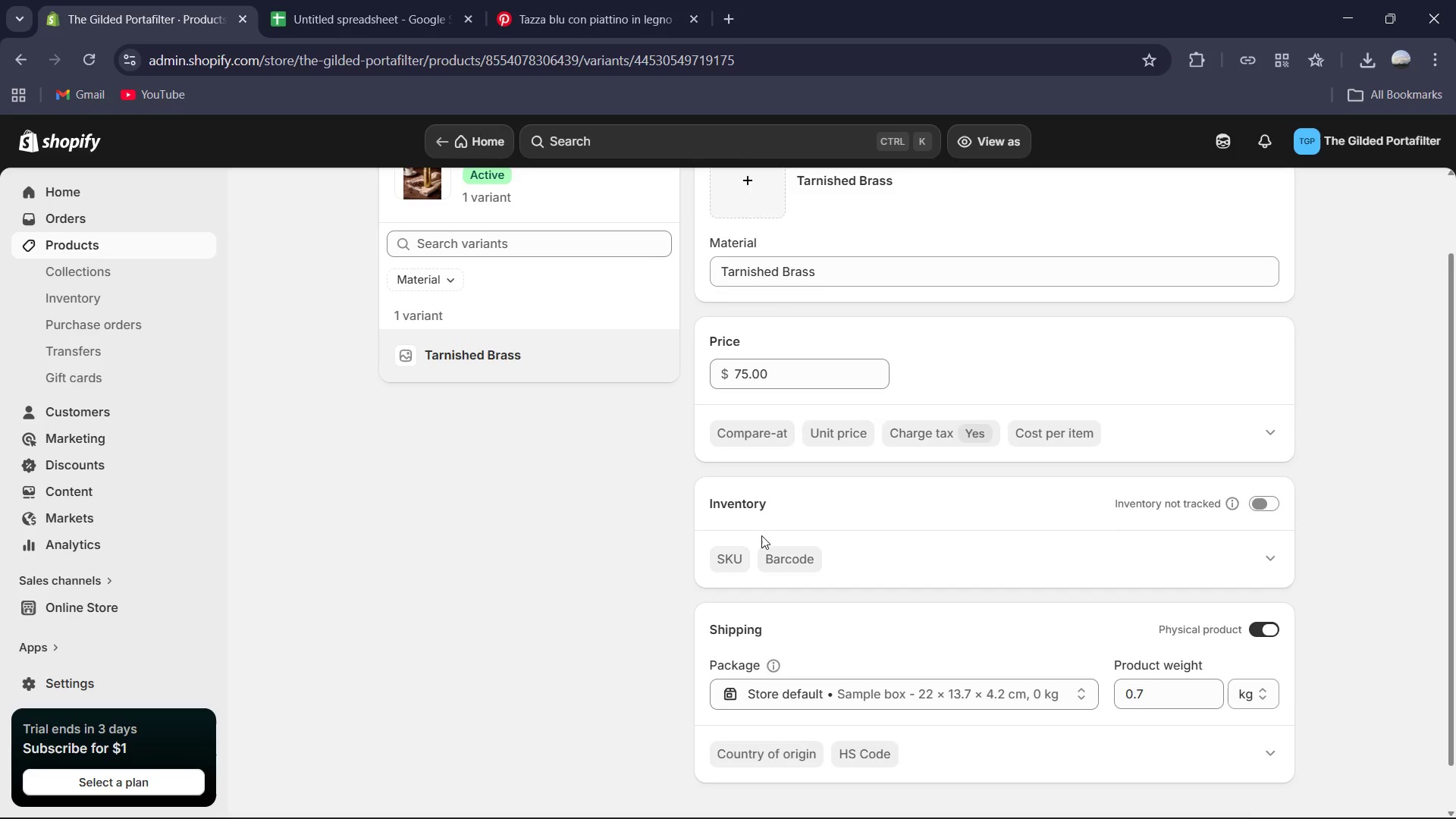 
scroll: coordinate [761, 535], scroll_direction: down, amount: 2.0
 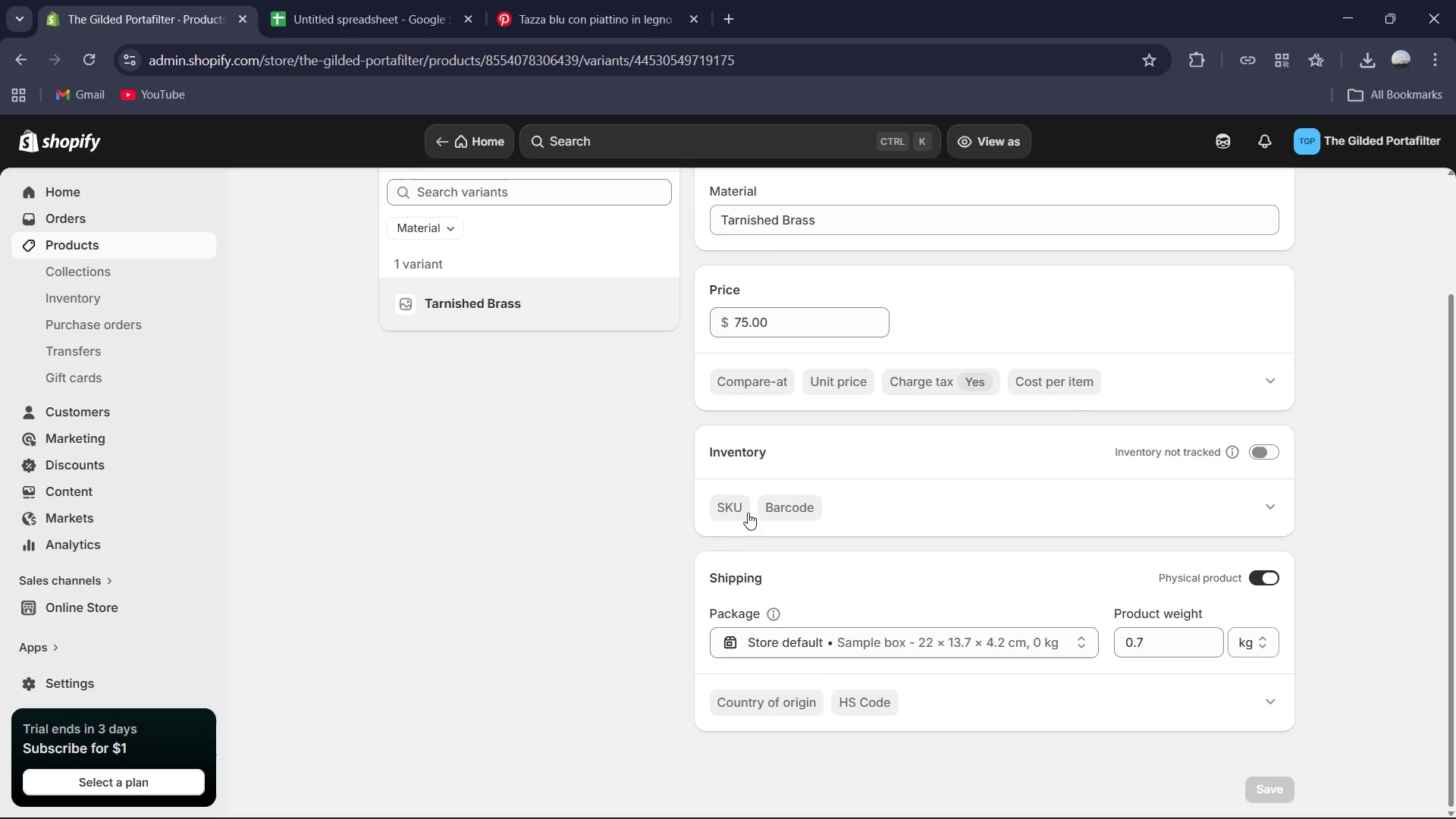 
left_click([741, 510])
 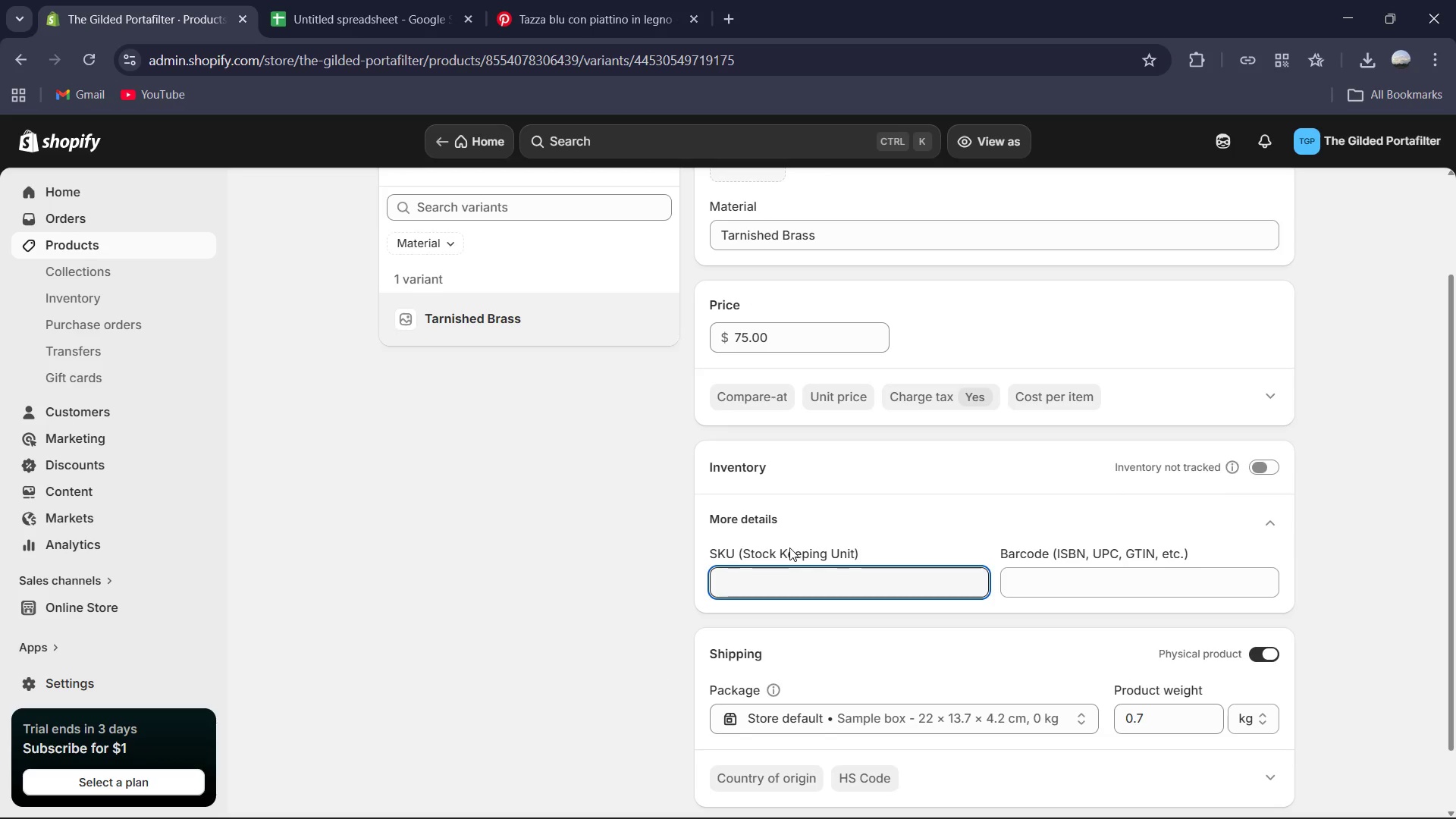 
type(GP-GRD-BRS-MN)
 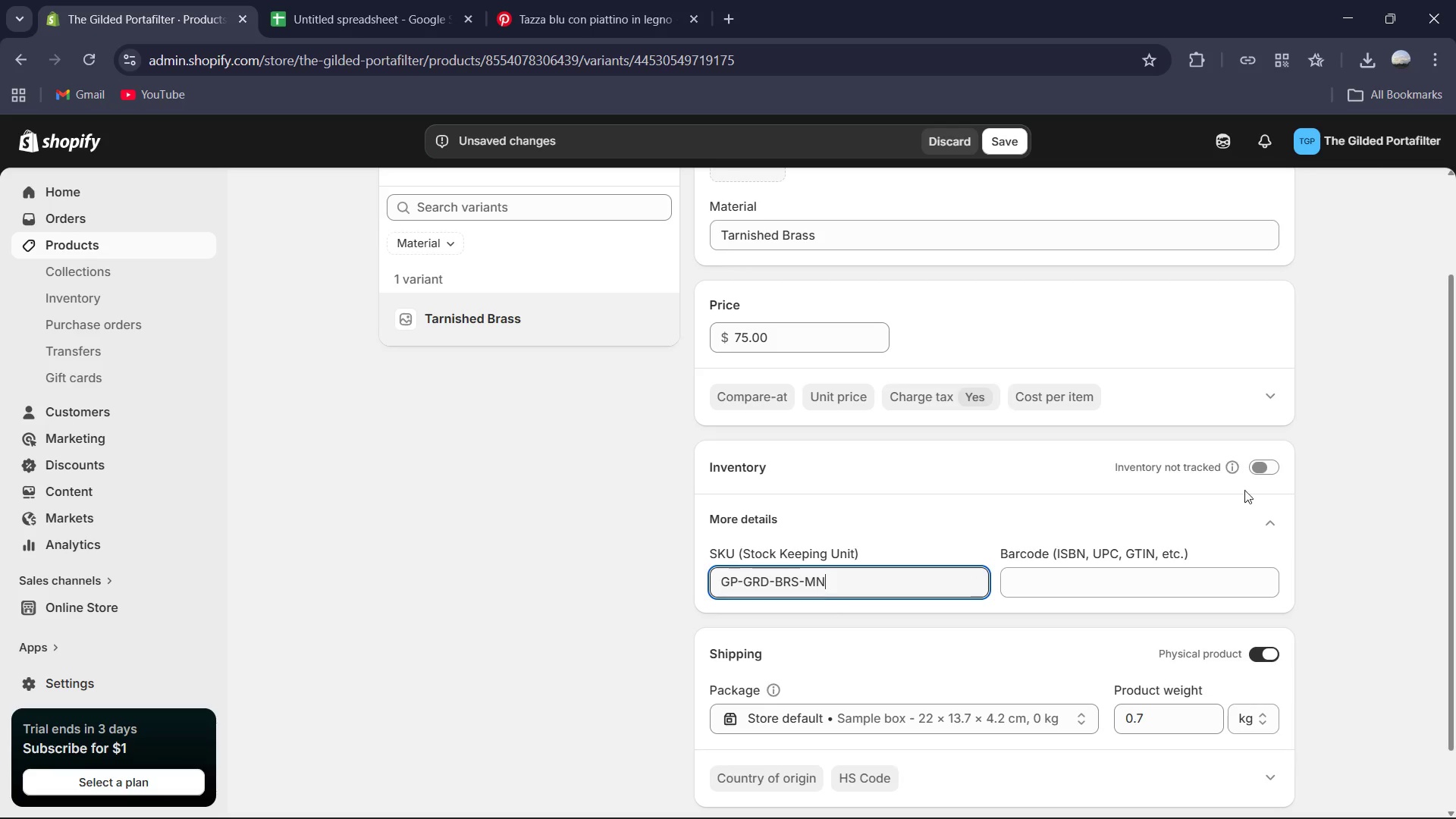 
left_click([1255, 474])
 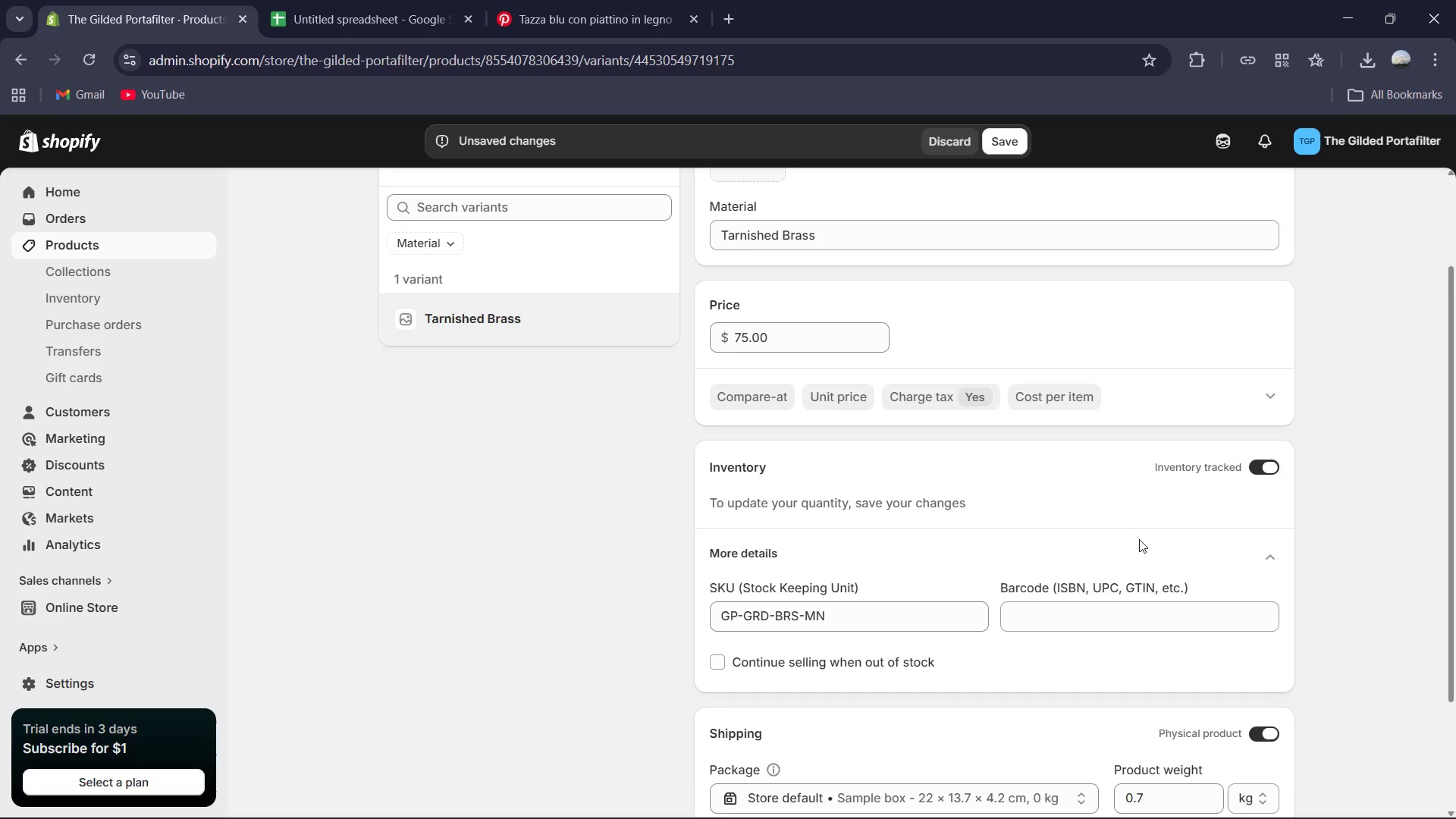 
scroll: coordinate [1139, 540], scroll_direction: down, amount: 1.0
 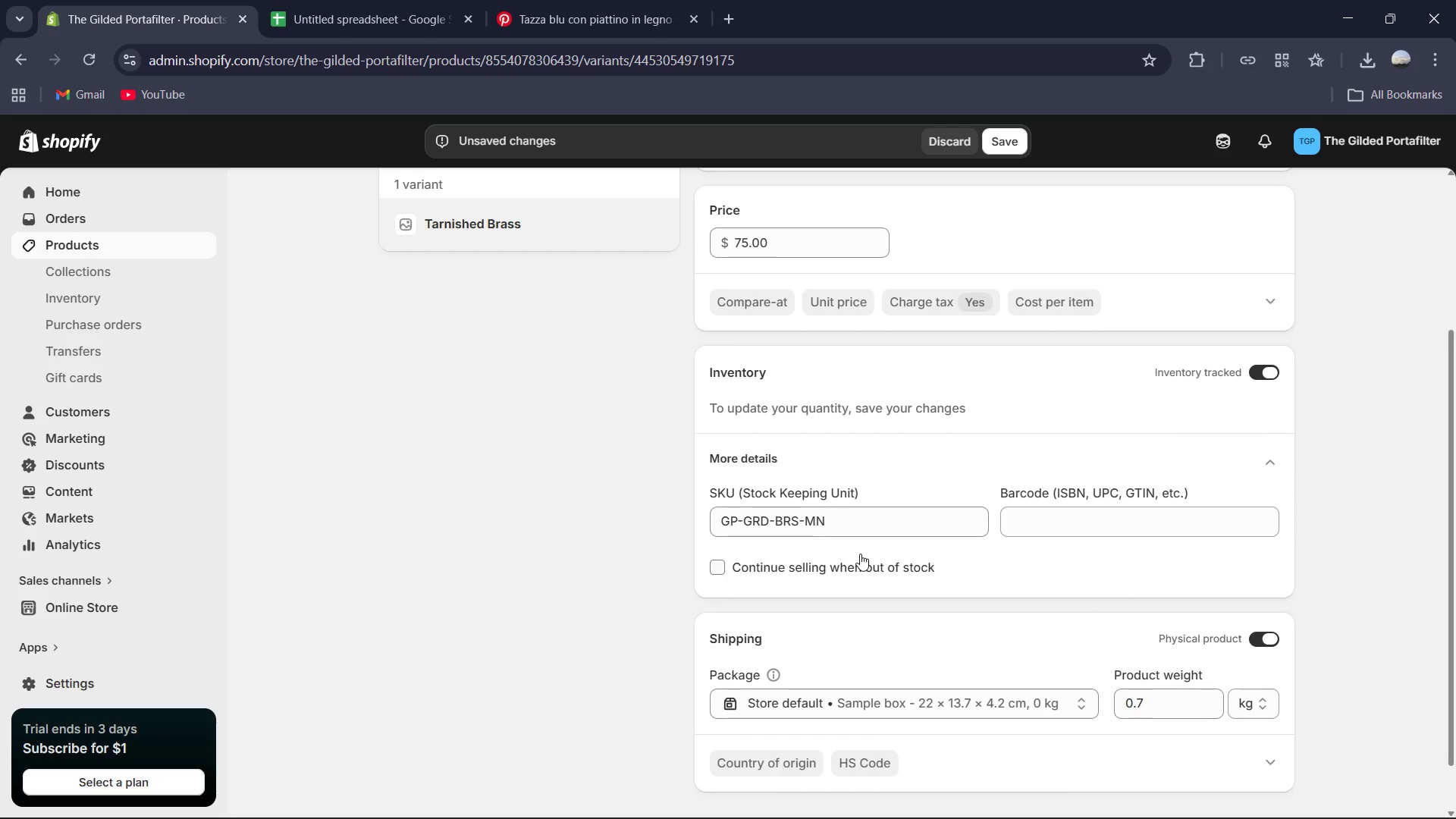 
scroll: coordinate [860, 554], scroll_direction: up, amount: 2.0
 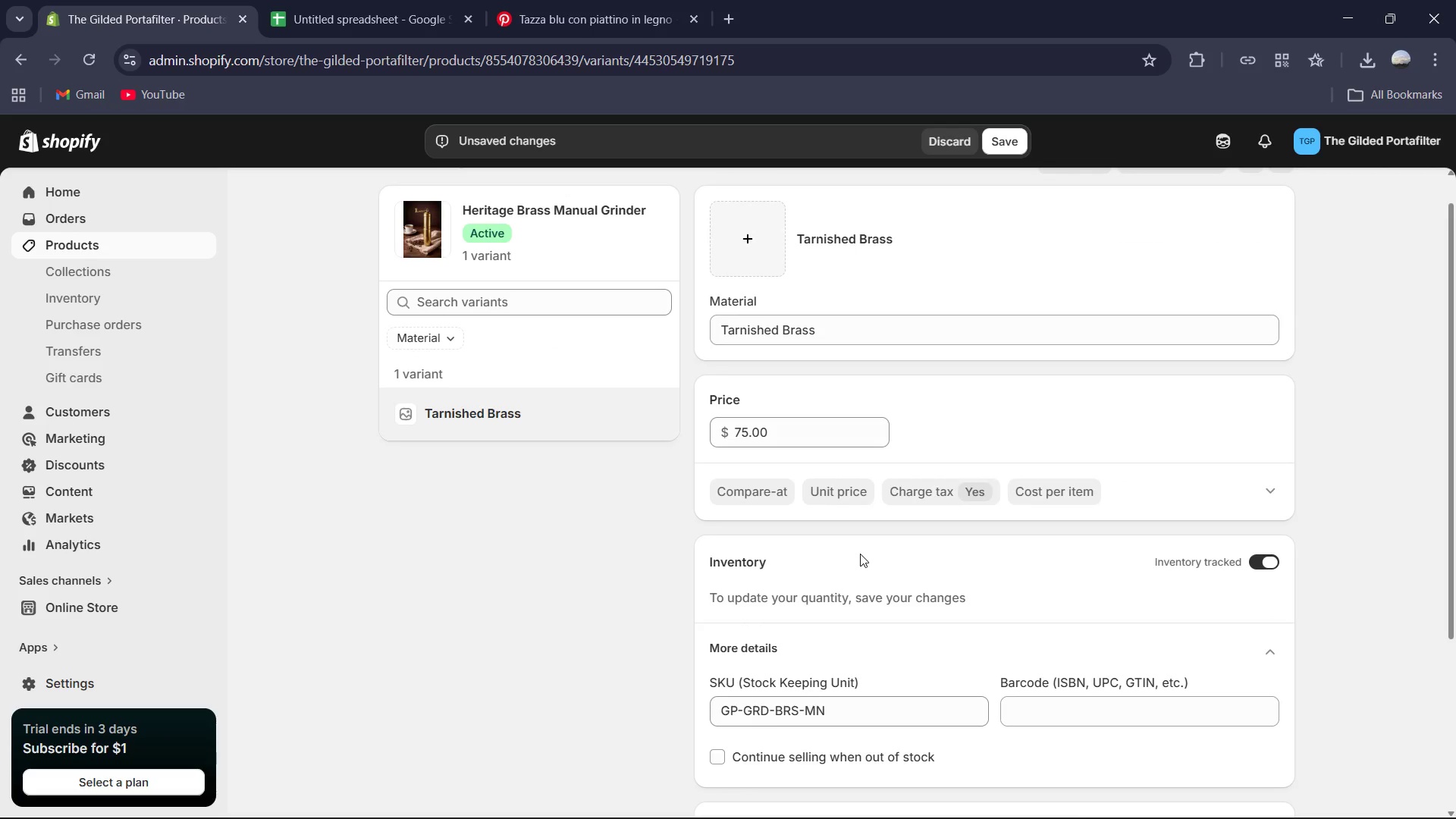 
scroll: coordinate [860, 554], scroll_direction: down, amount: 4.0
 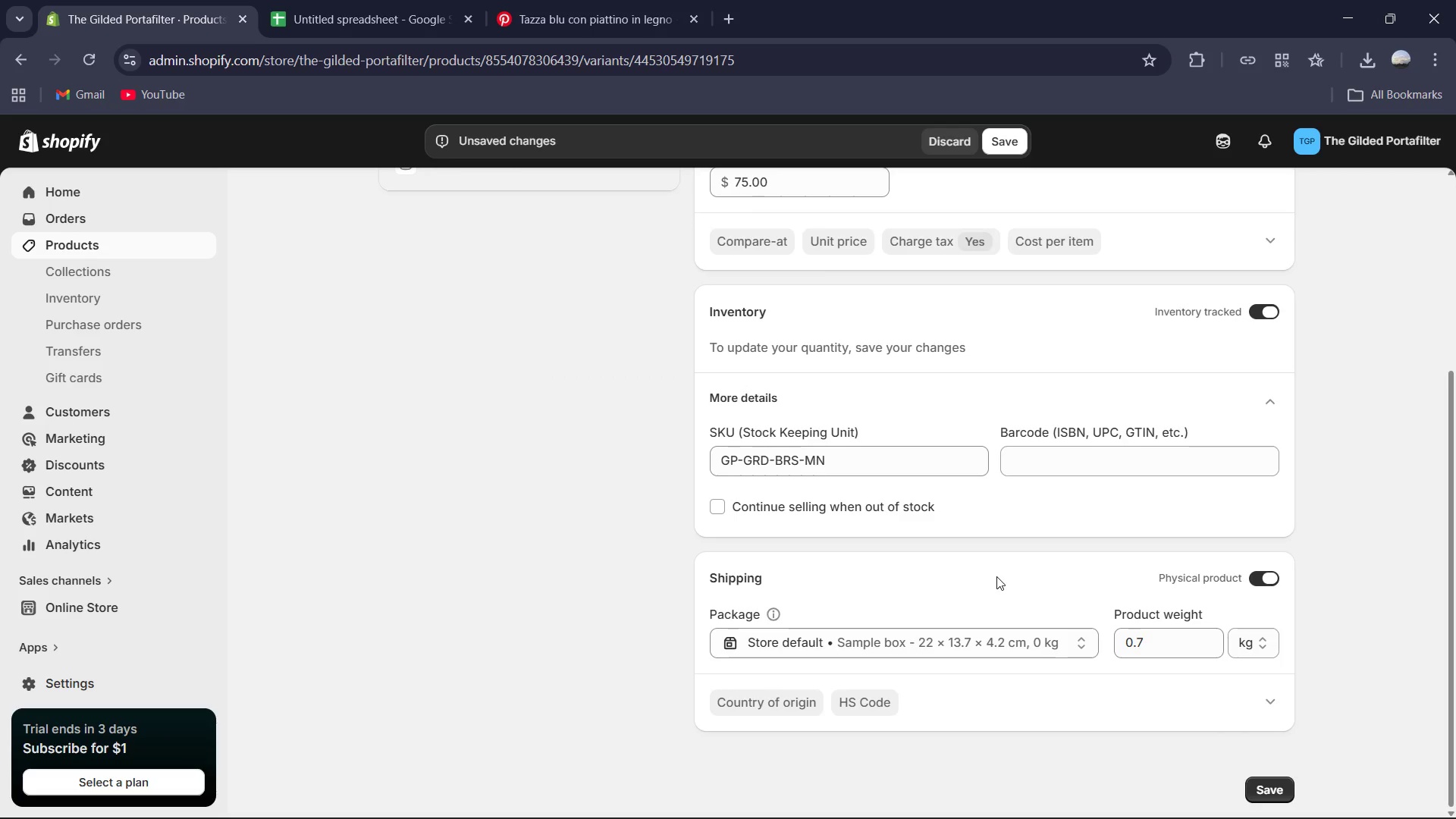 
scroll: coordinate [996, 576], scroll_direction: up, amount: 6.0
 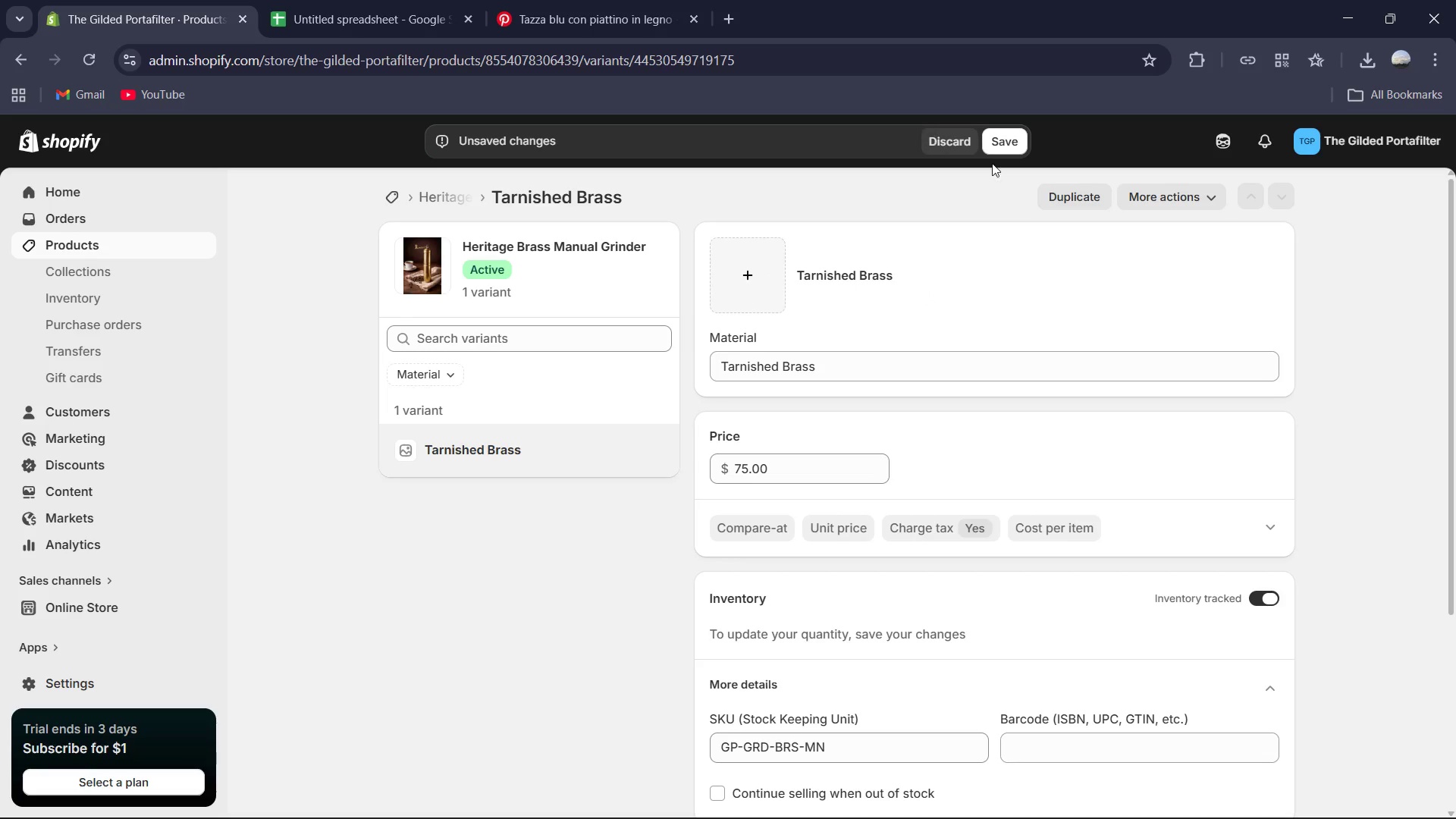 
left_click([1012, 142])
 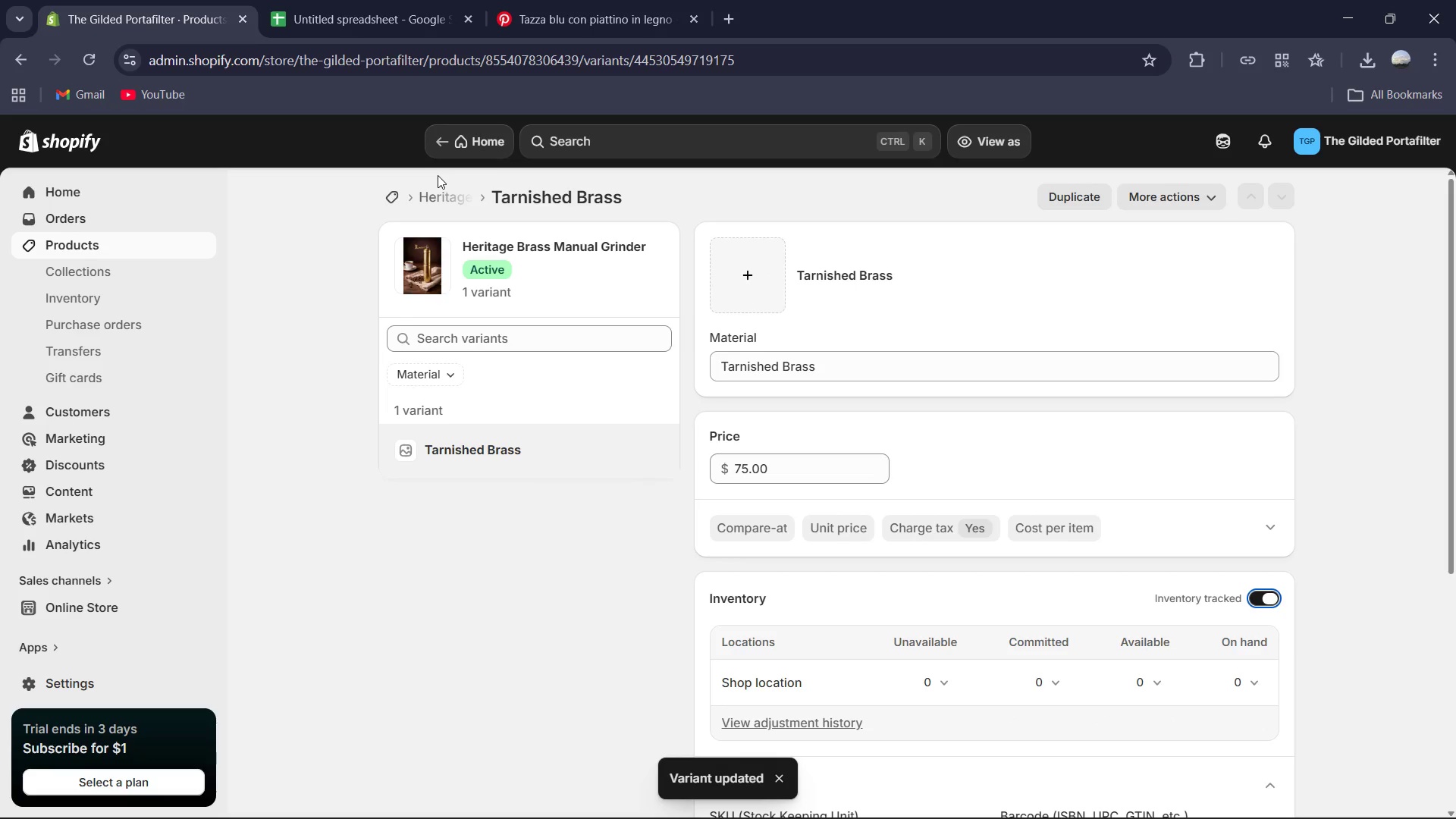 
wait(5.22)
 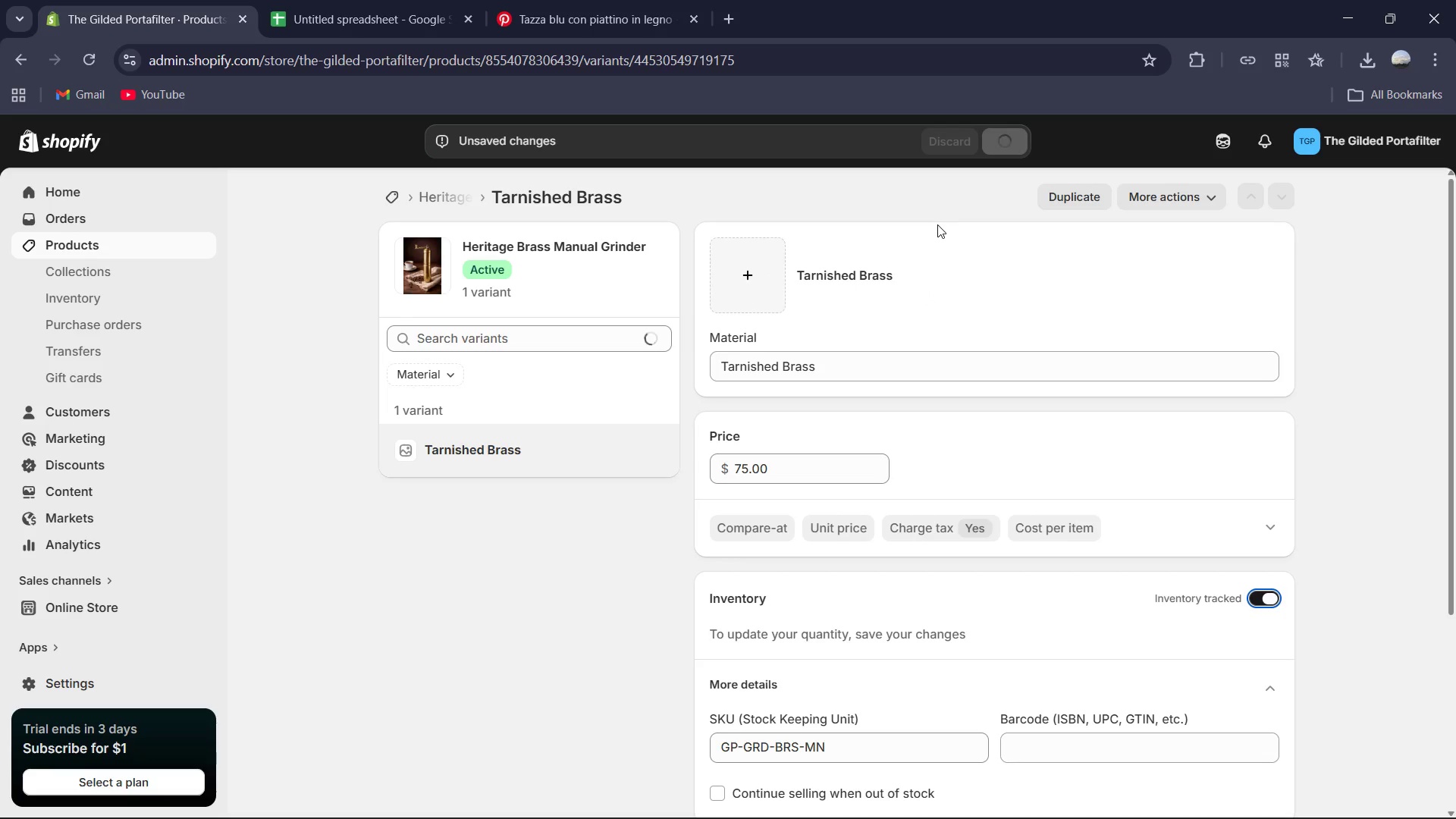 
left_click([442, 196])
 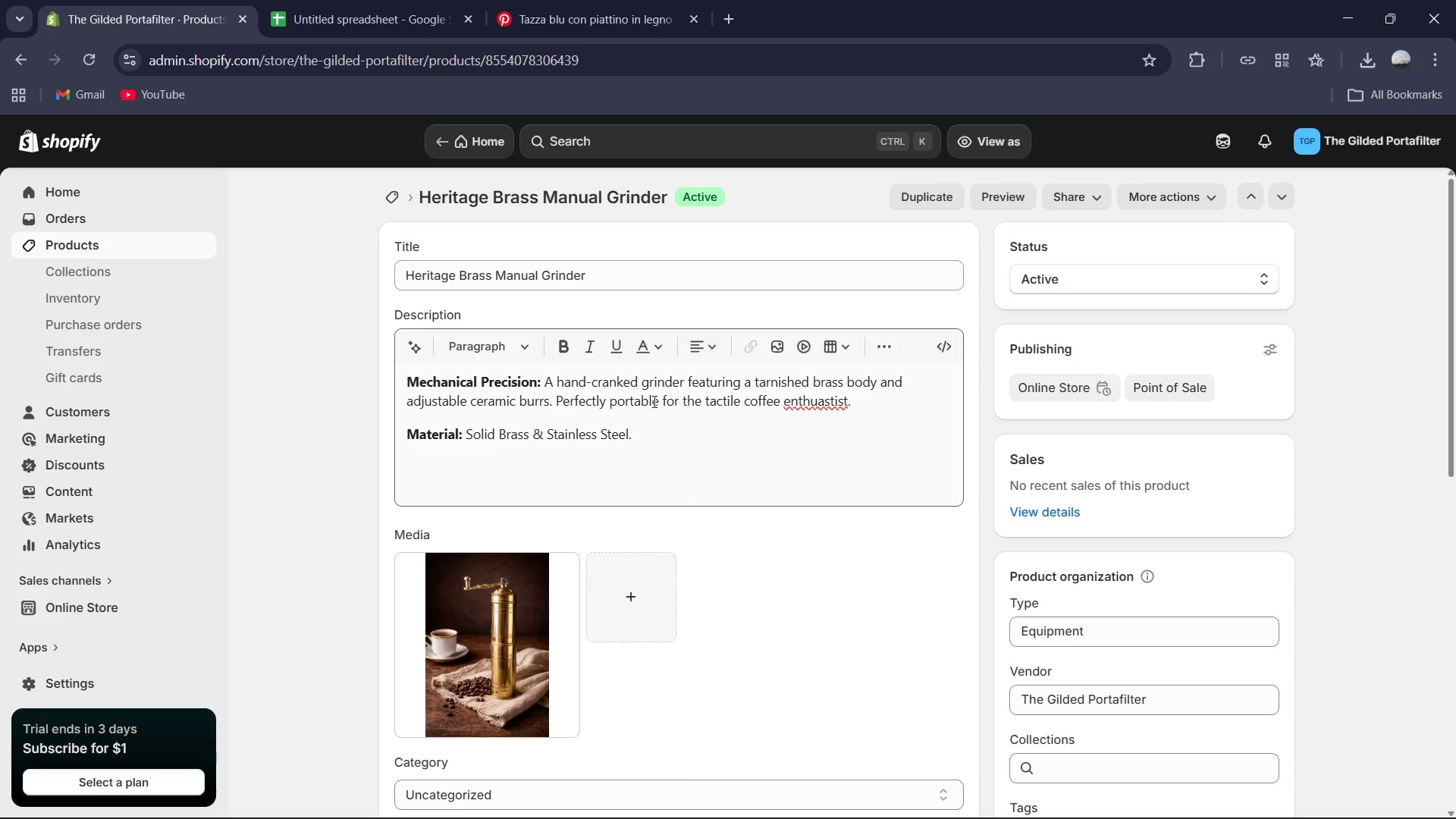 
left_click([821, 410])
 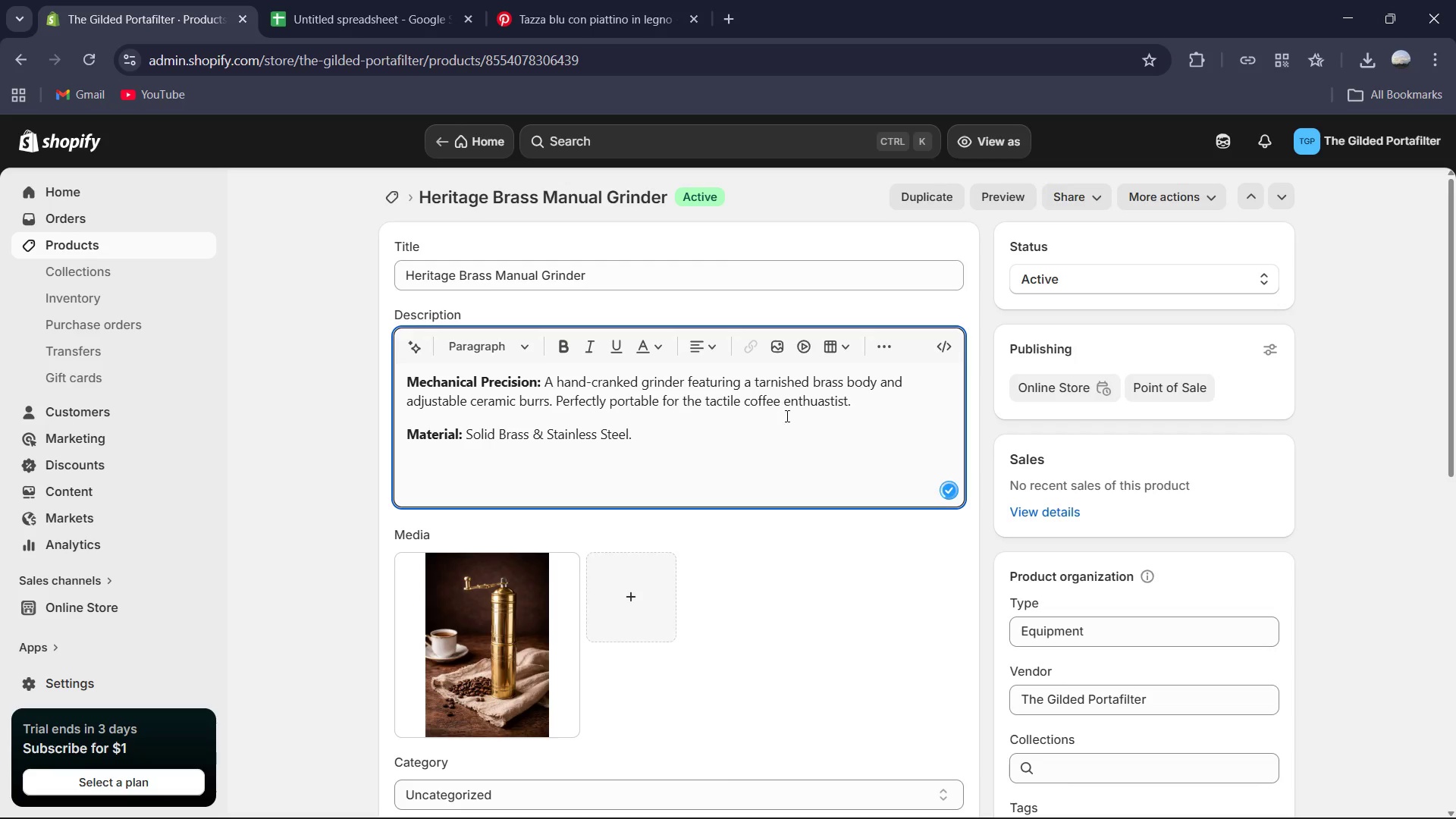 
left_click([811, 402])
 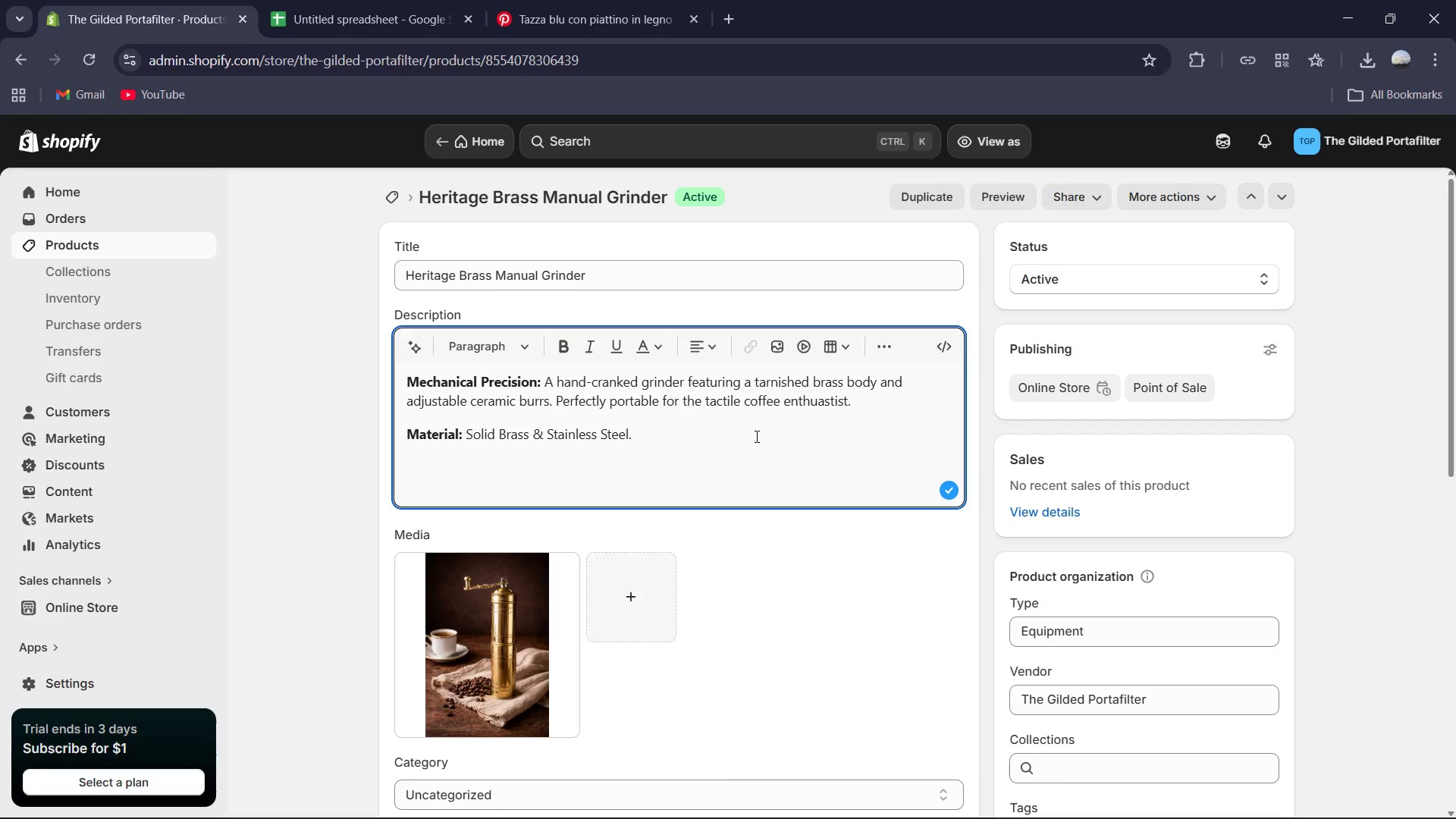 
scroll: coordinate [755, 436], scroll_direction: down, amount: 6.0
 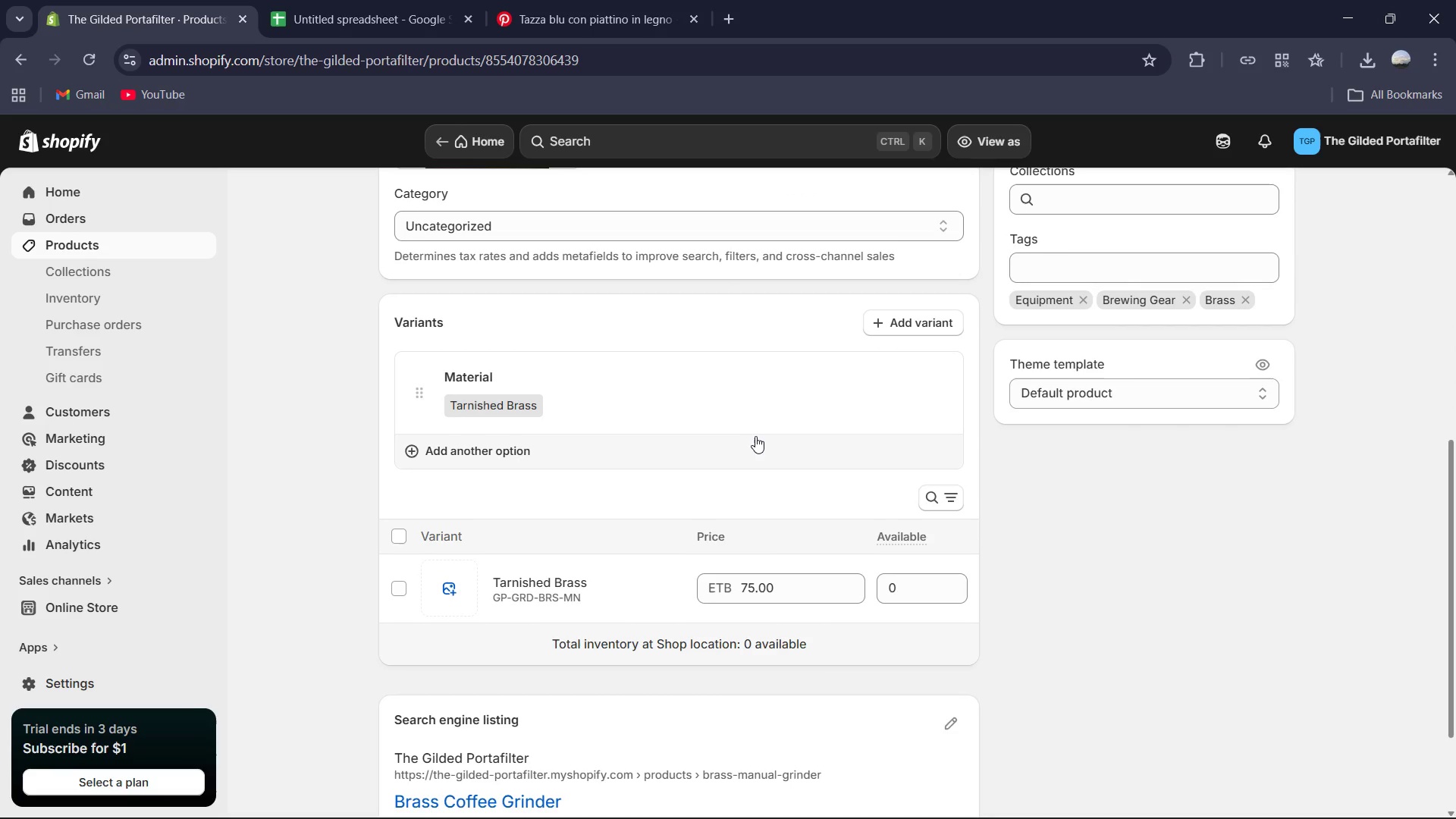 
scroll: coordinate [755, 436], scroll_direction: up, amount: 2.0
 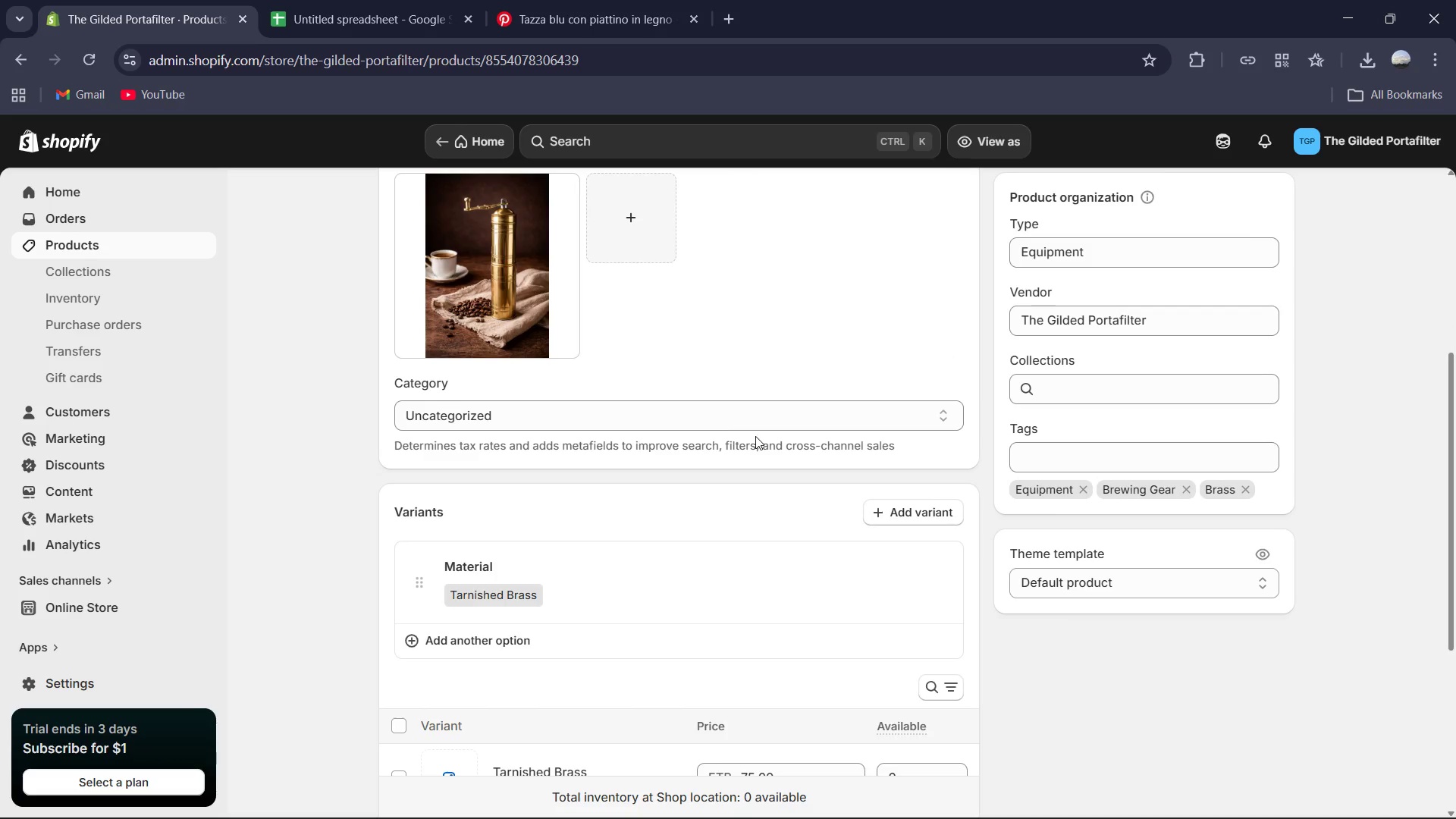 
scroll: coordinate [755, 436], scroll_direction: down, amount: 2.0
 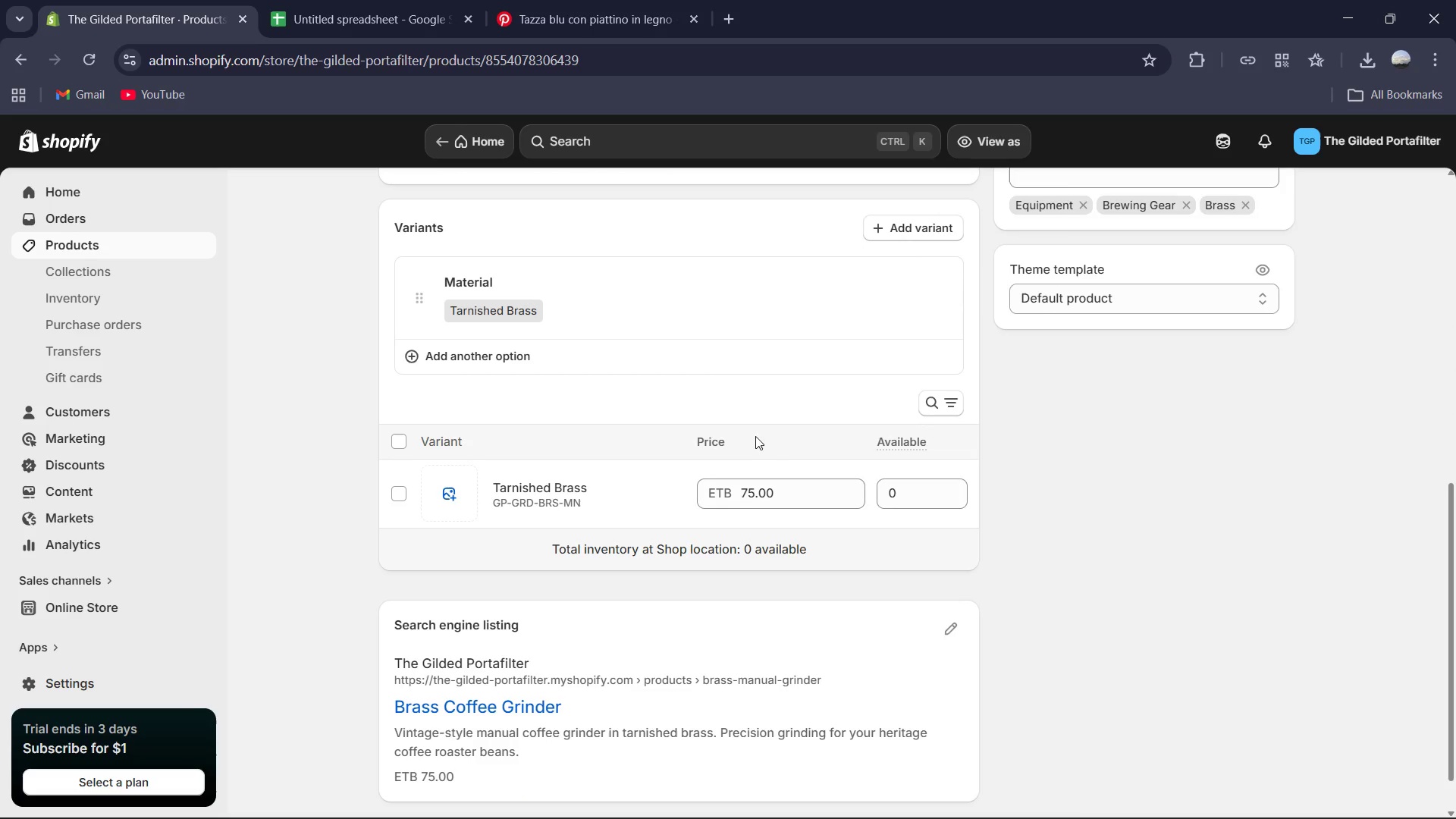 
left_click([915, 497])
 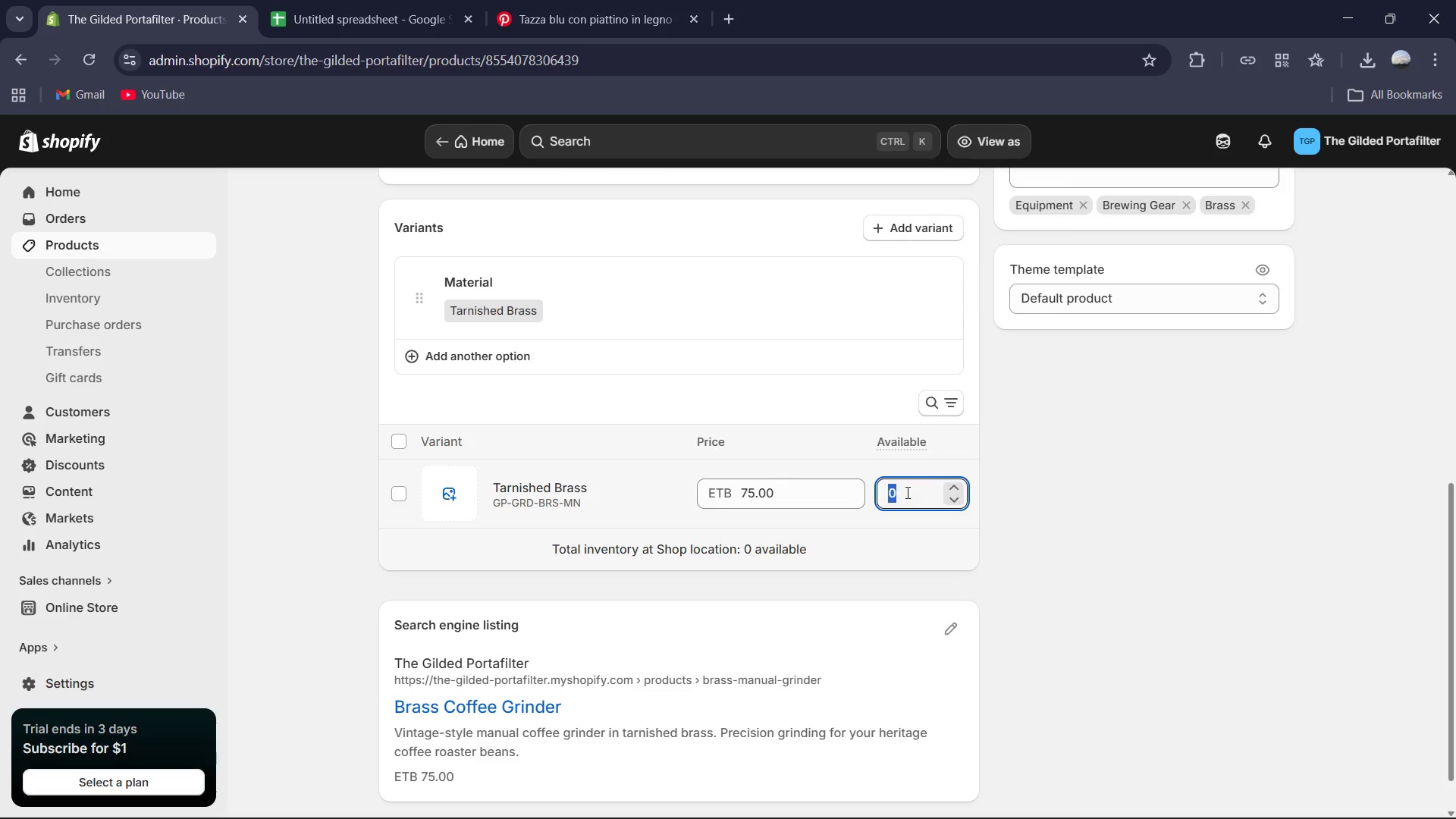 
key(Numpad9)
 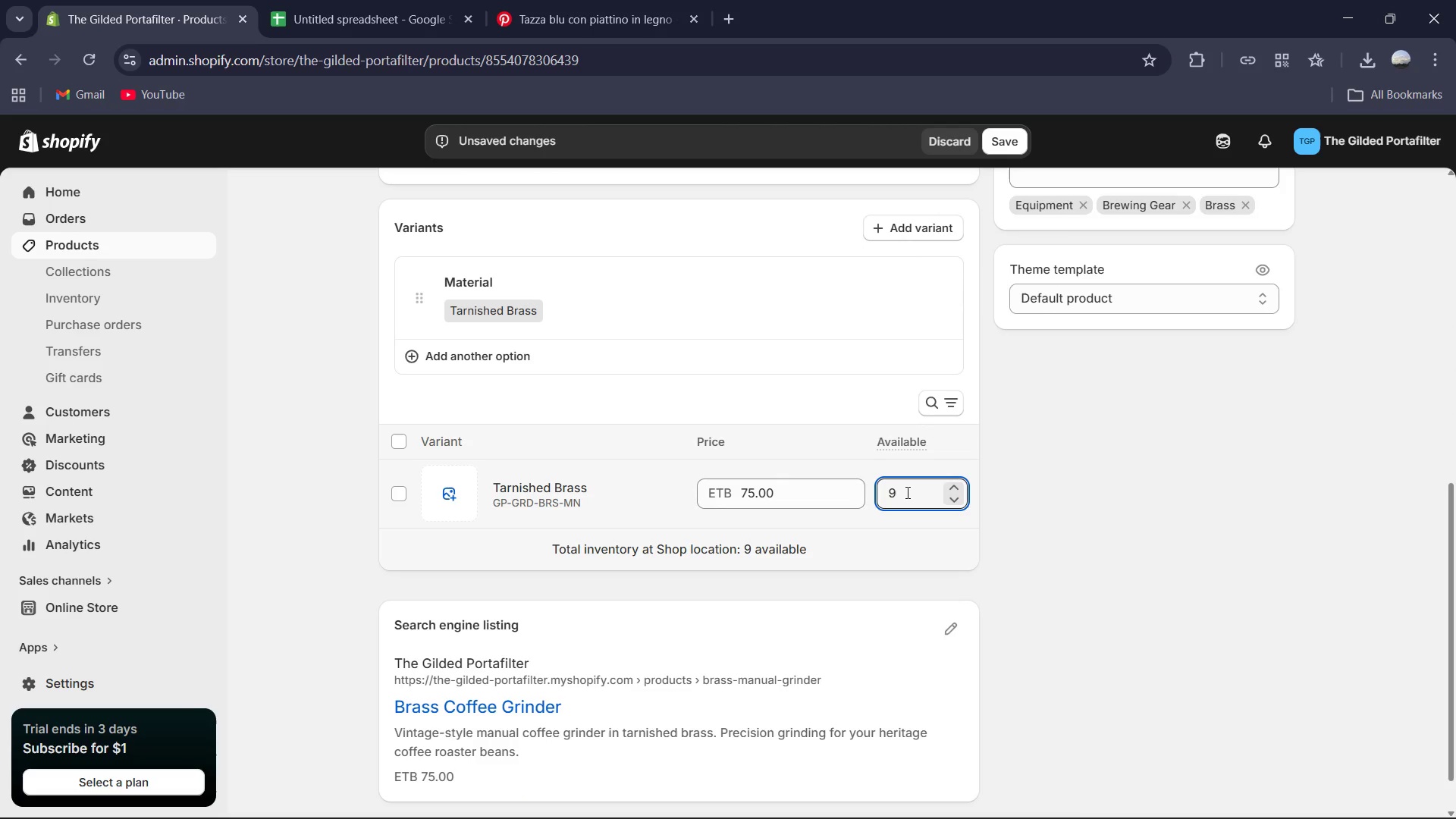 
key(Numpad8)
 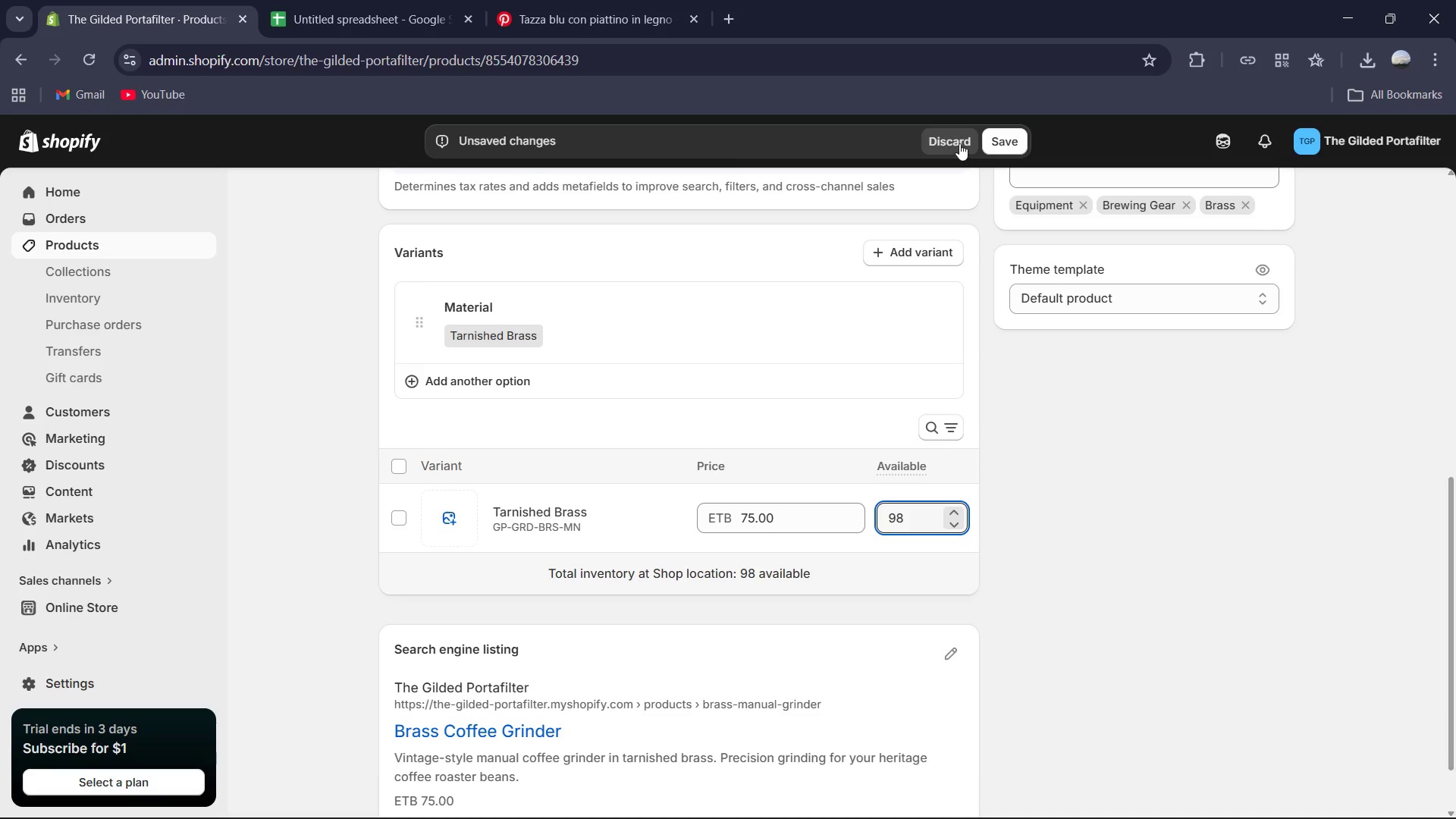 
left_click([992, 150])
 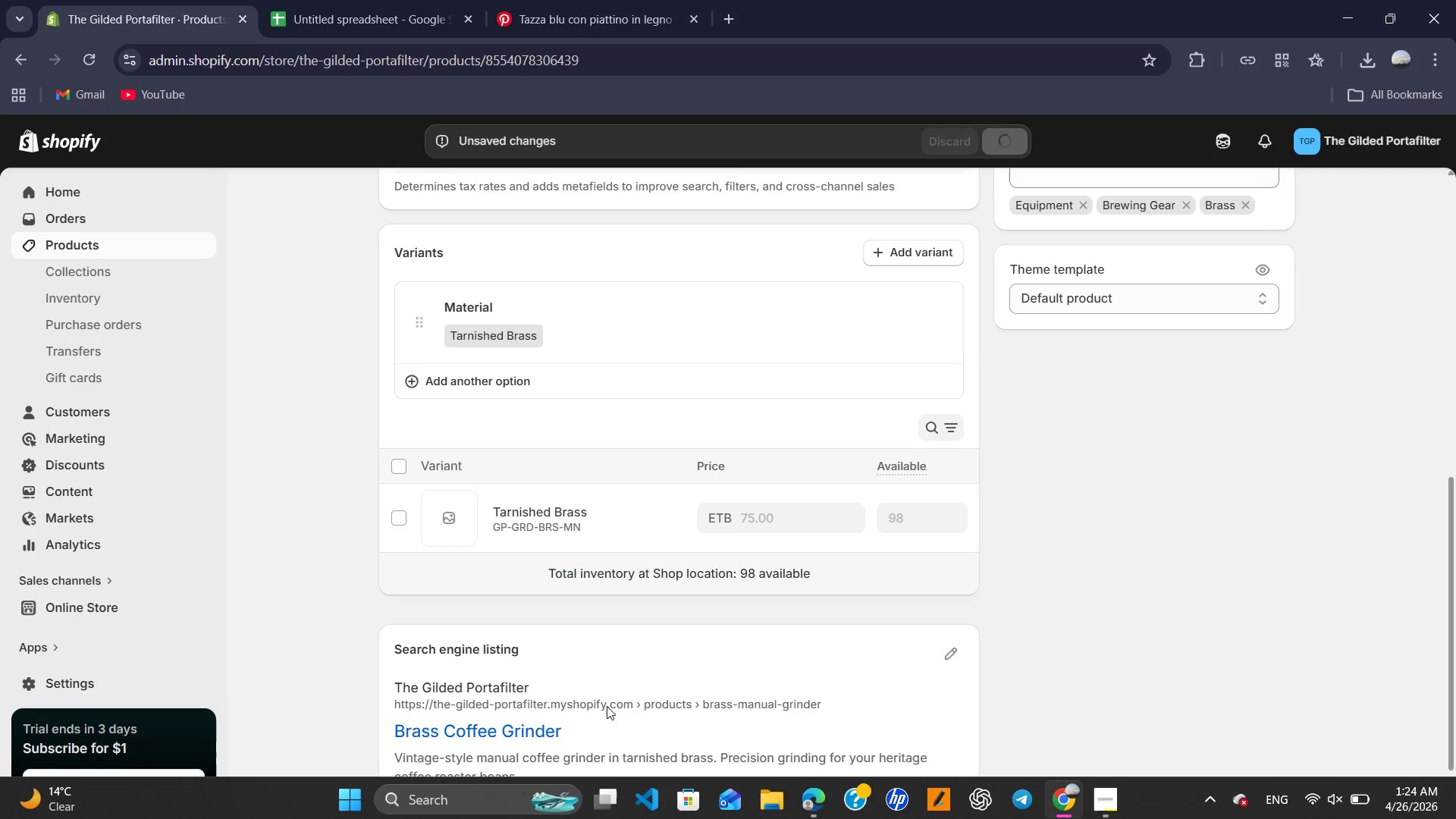 
scroll: coordinate [618, 646], scroll_direction: down, amount: 3.0
 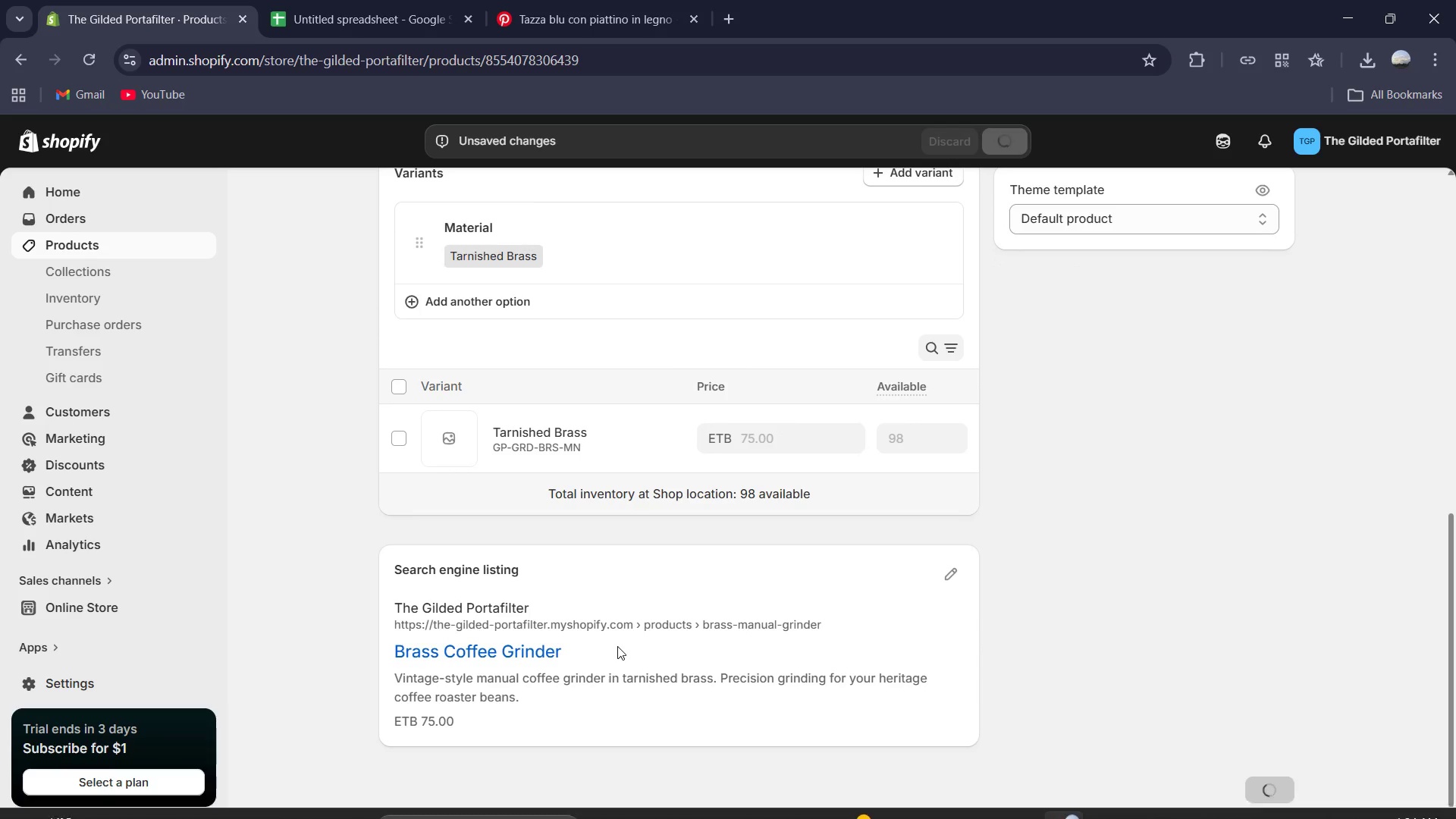 
scroll: coordinate [610, 526], scroll_direction: up, amount: 8.0
 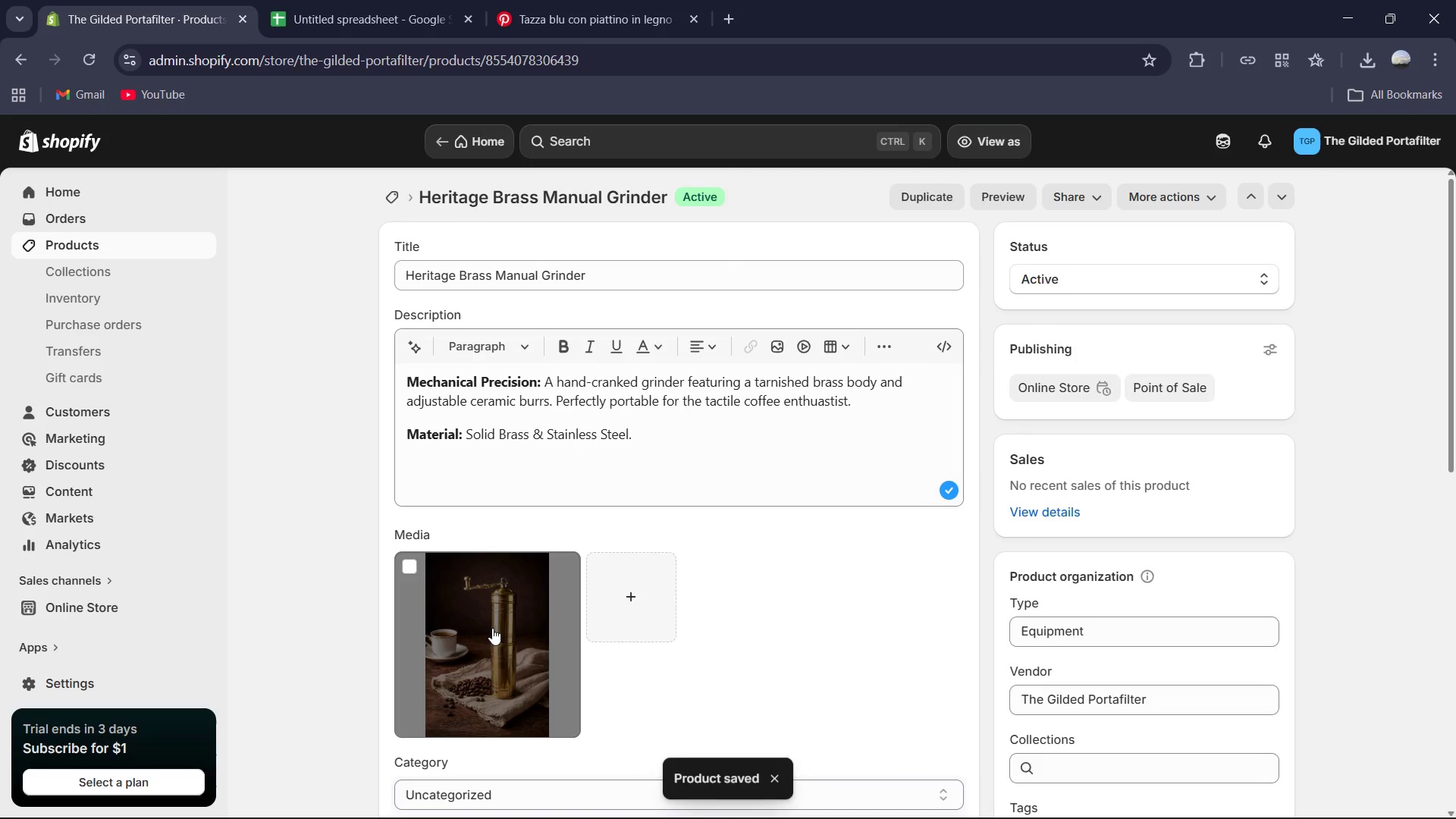 
left_click([492, 628])
 